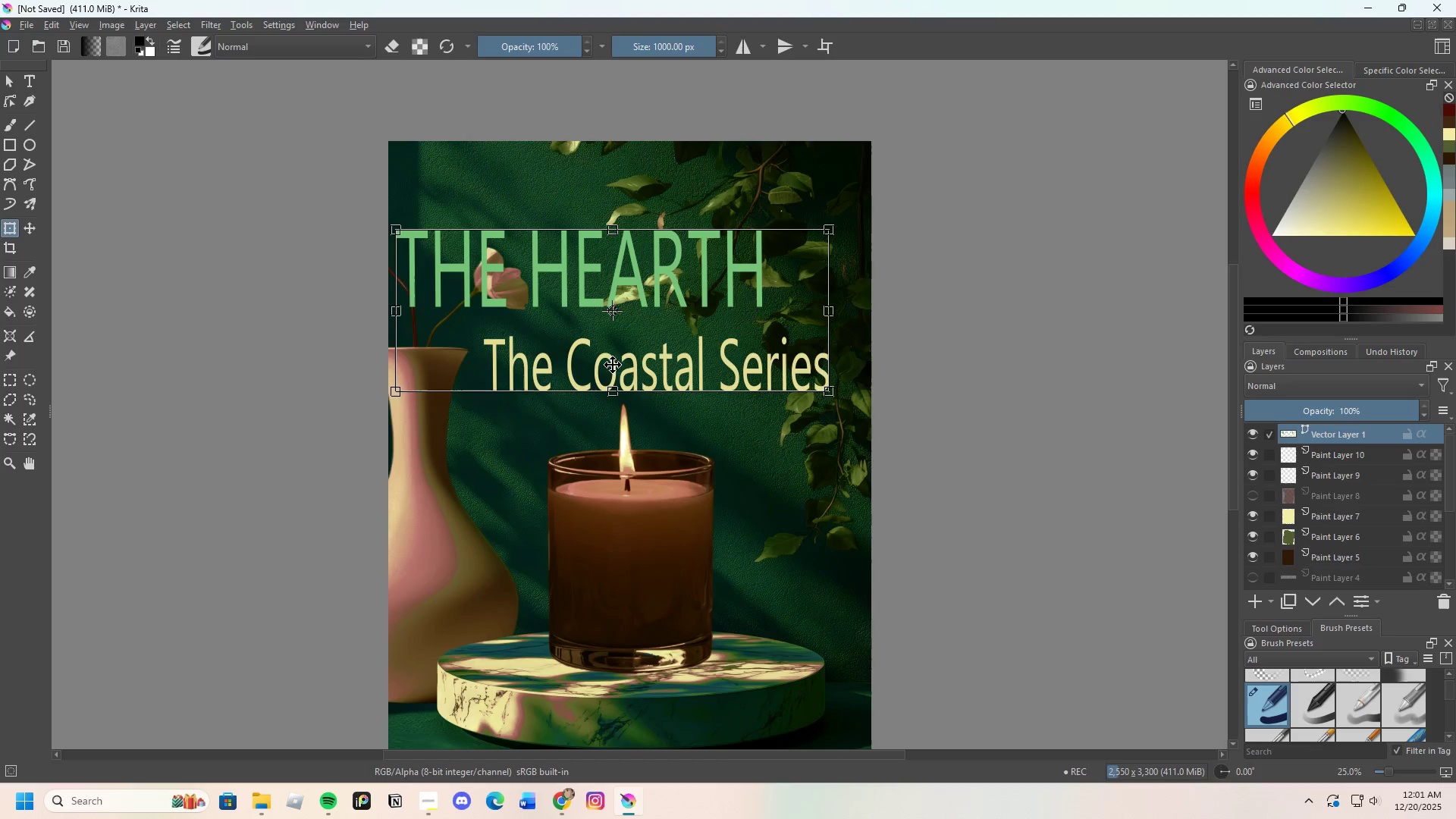 
left_click_drag(start_coordinate=[613, 364], to_coordinate=[602, 361])
 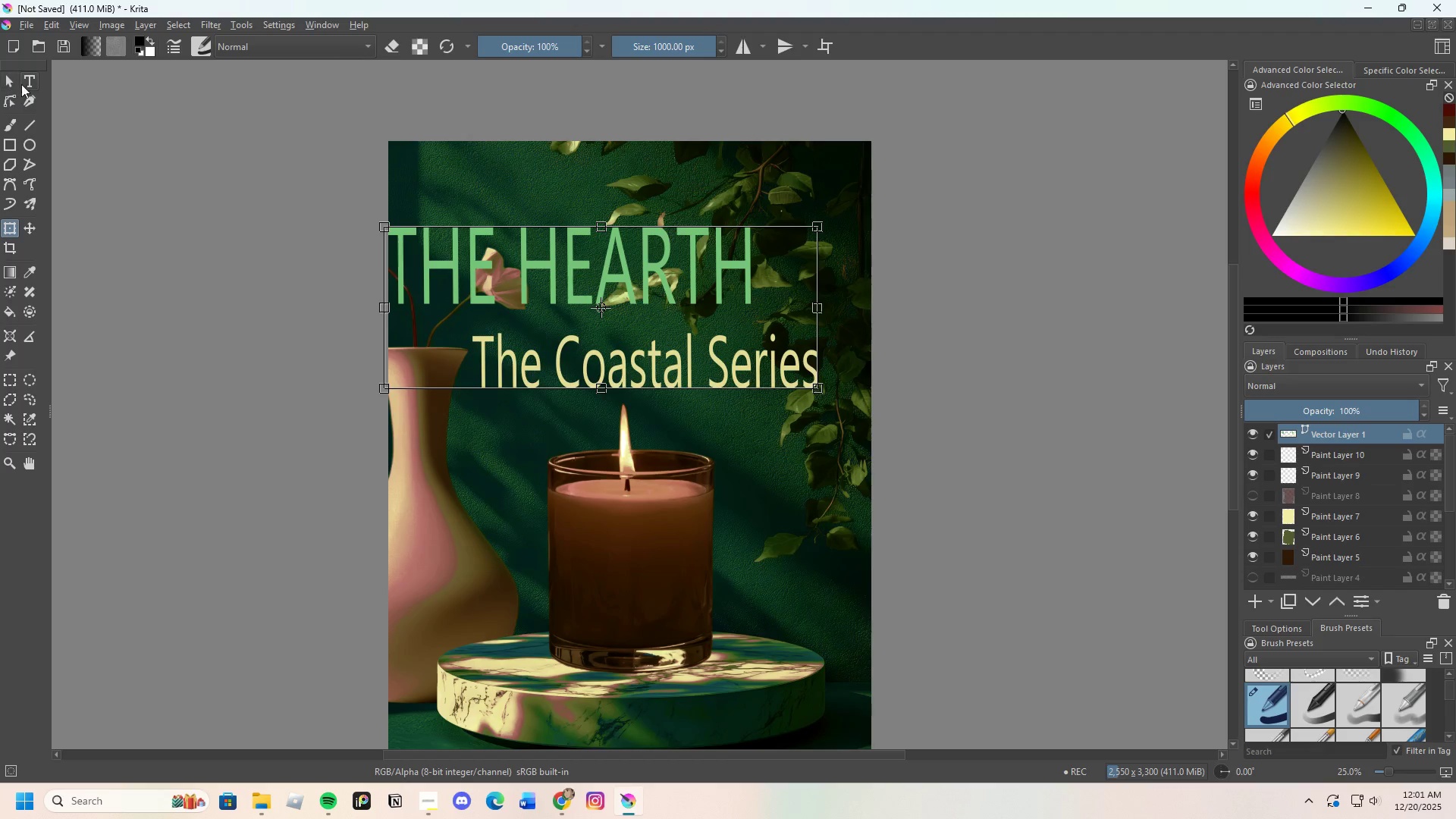 
left_click([24, 81])
 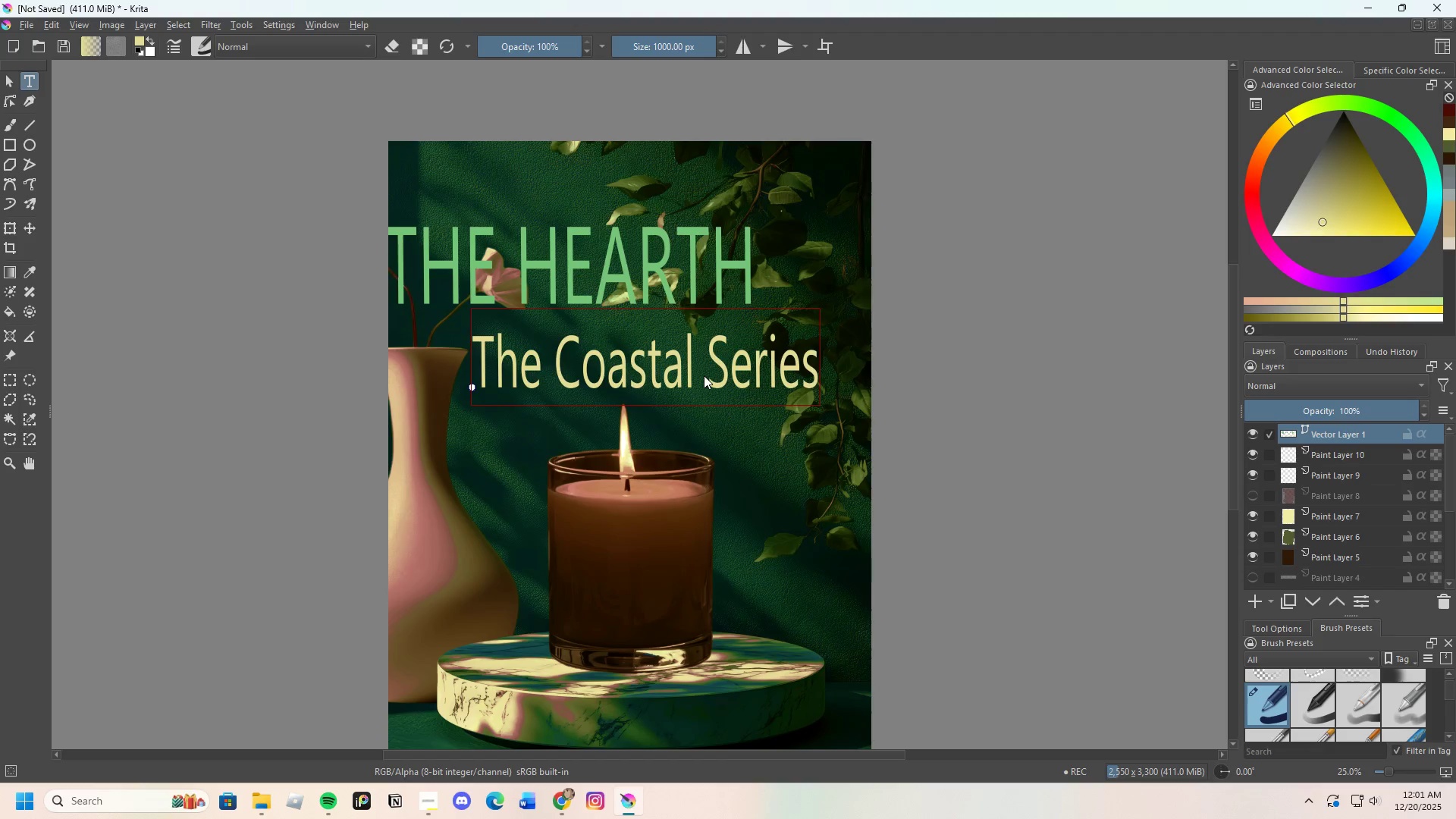 
double_click([704, 375])
 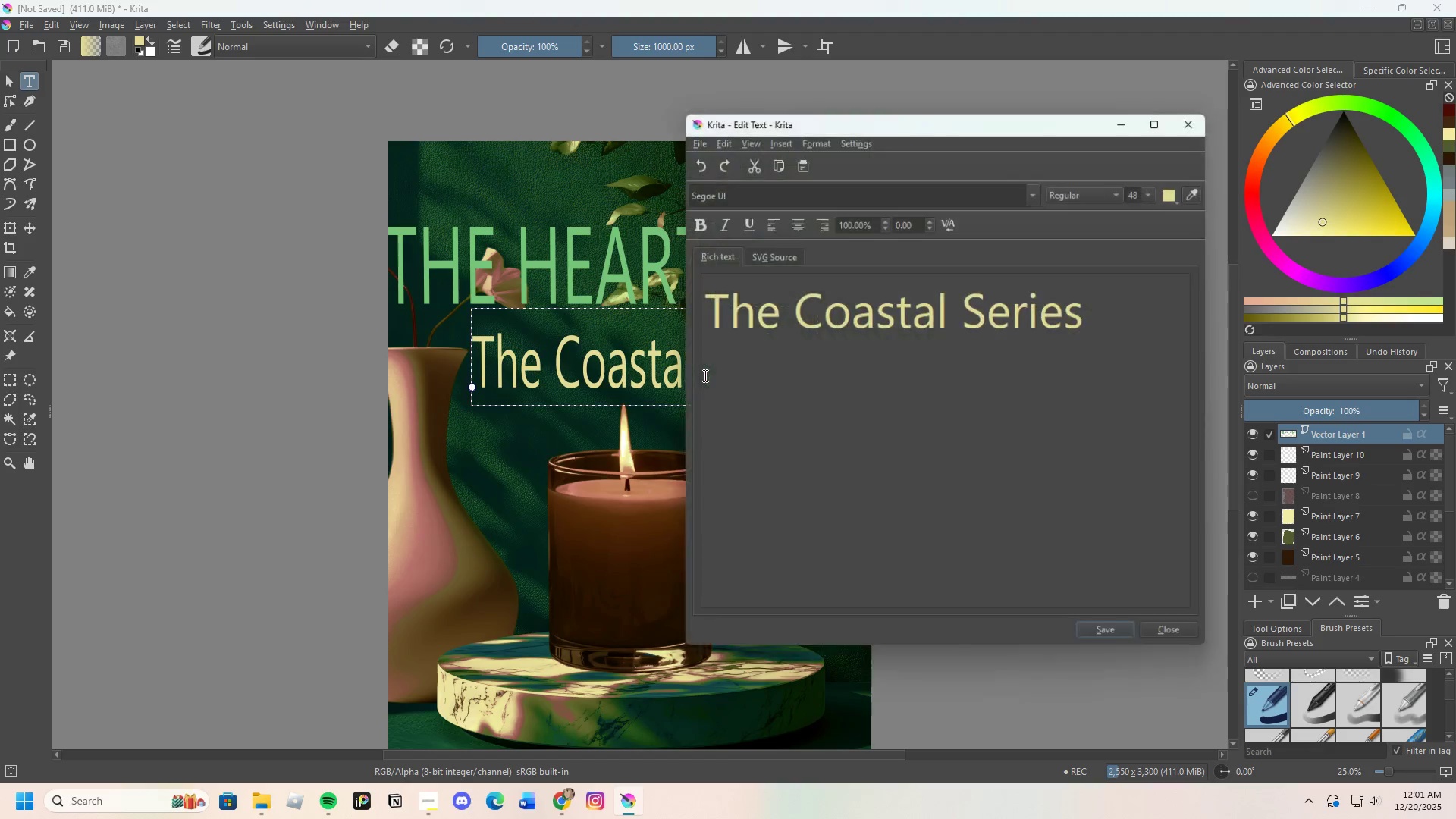 
triple_click([704, 375])
 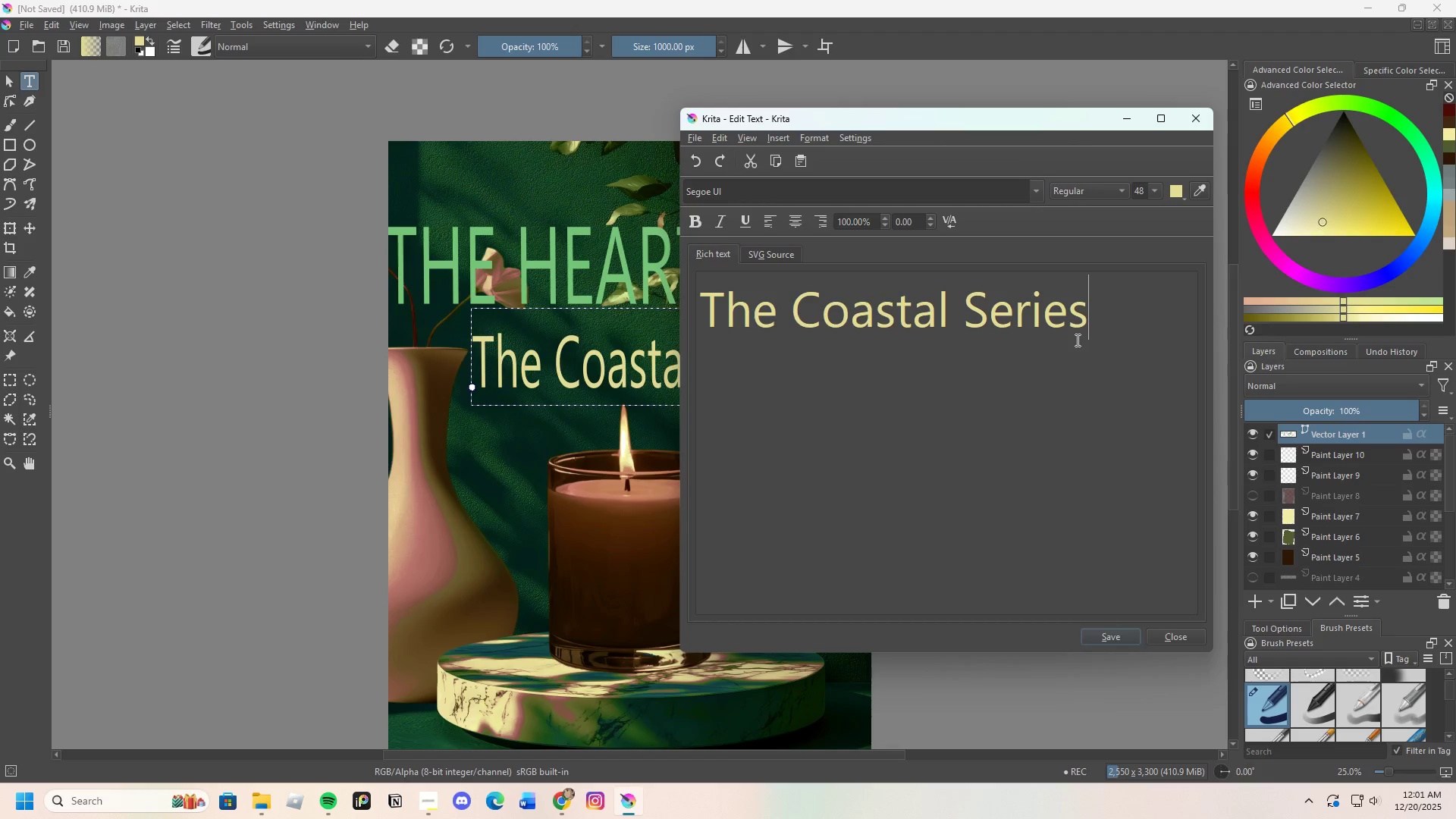 
left_click_drag(start_coordinate=[1110, 323], to_coordinate=[714, 331])
 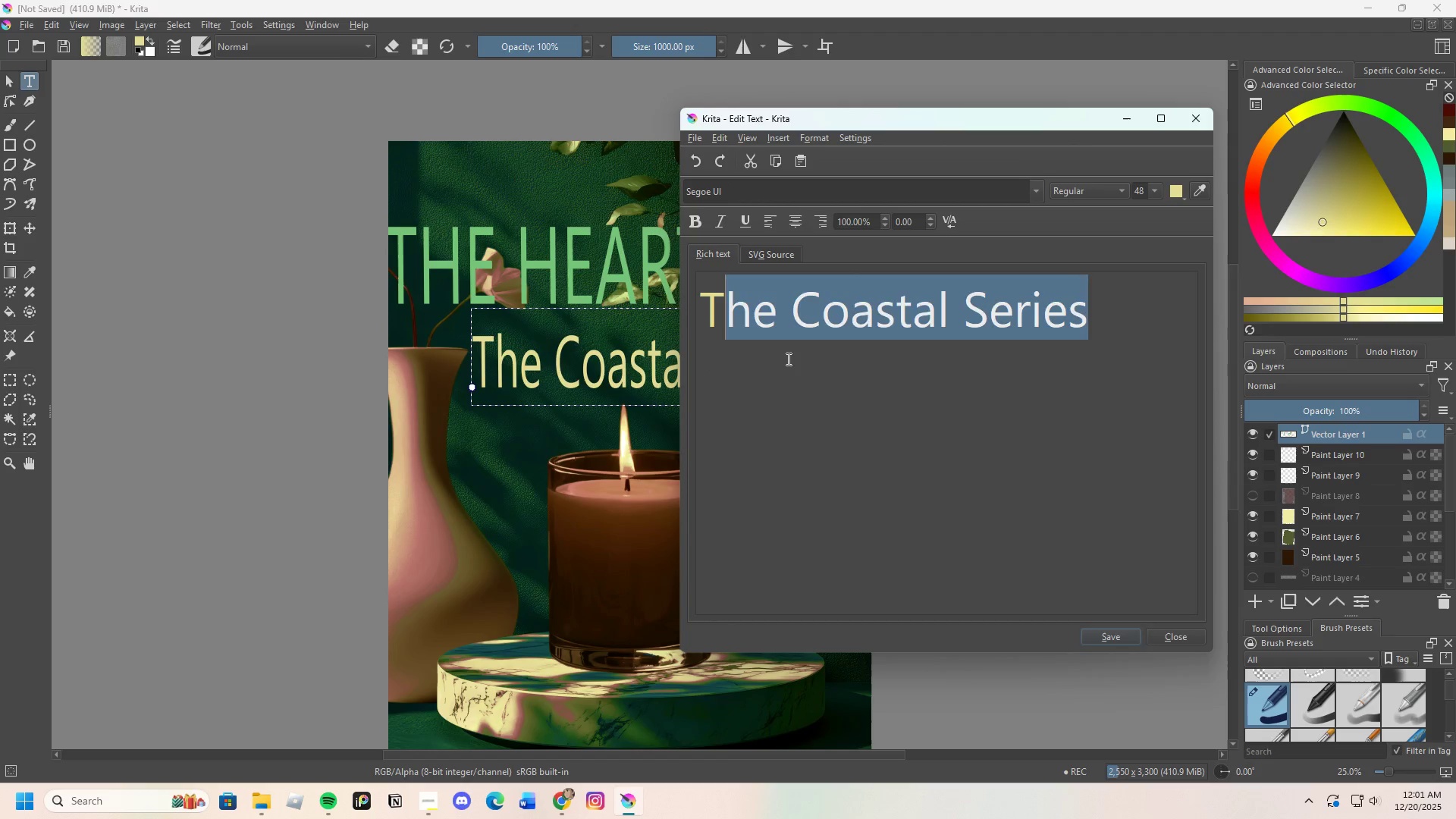 
key(Backspace)
 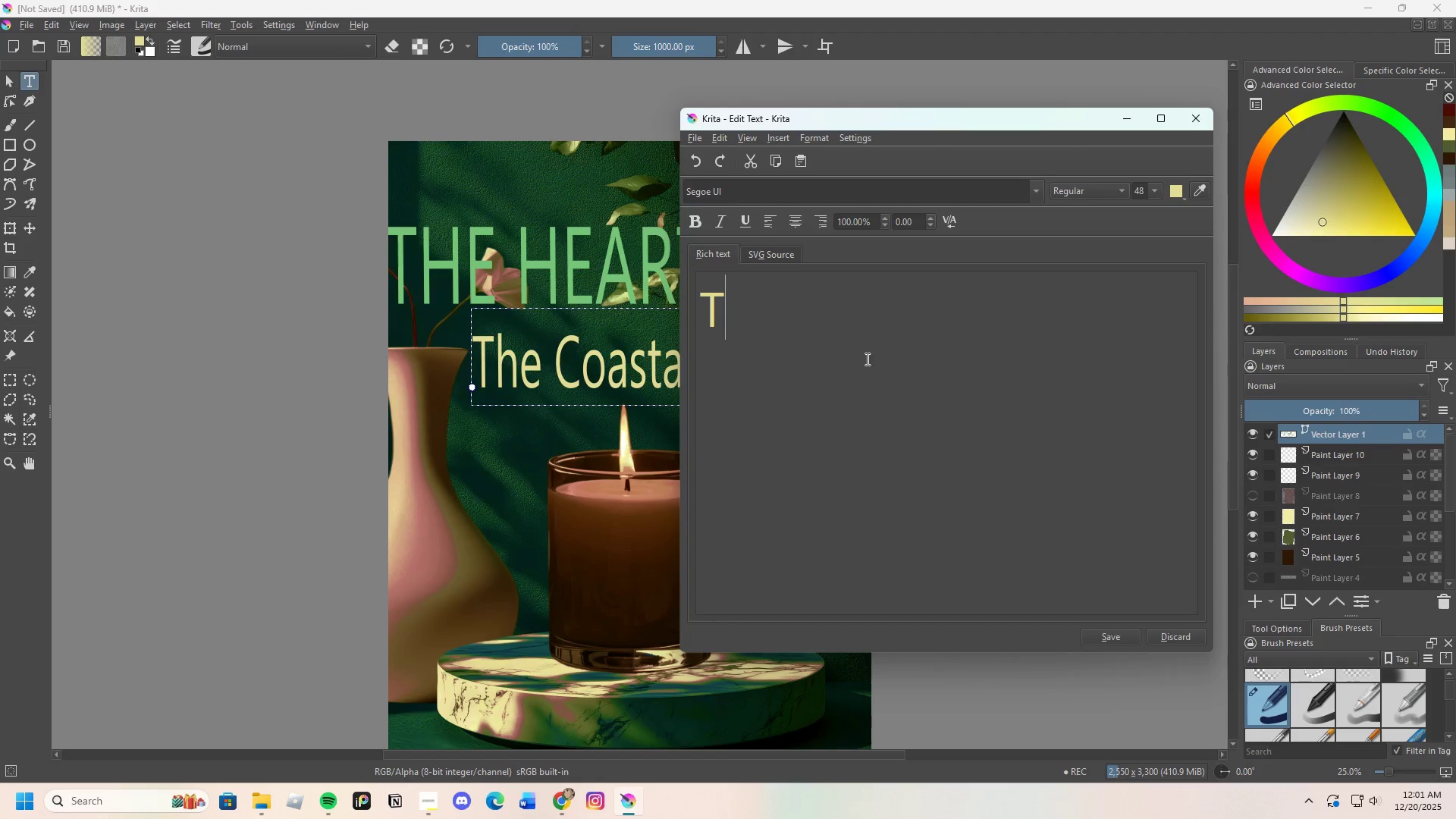 
key(Backspace)
 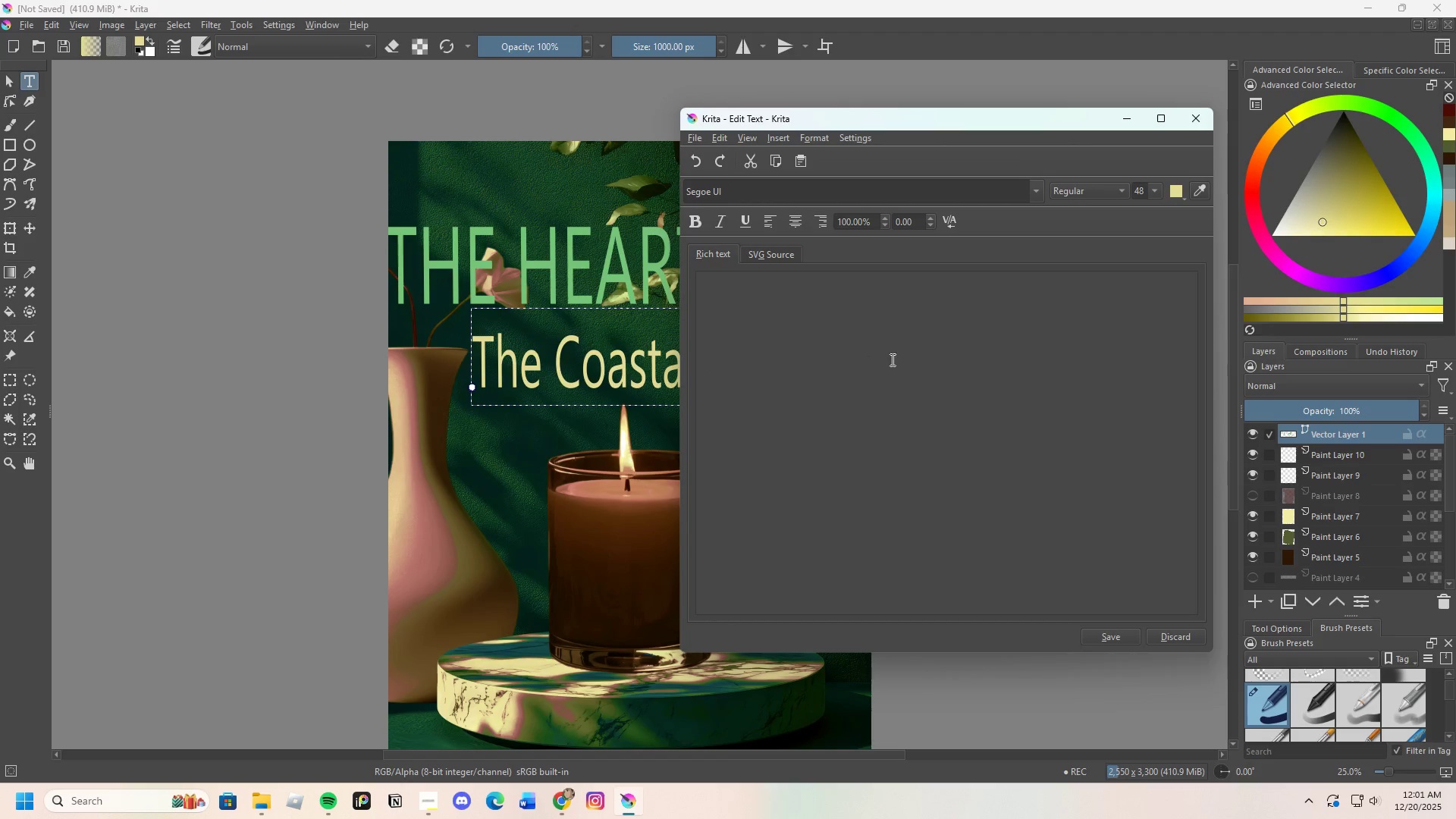 
key(Backspace)
 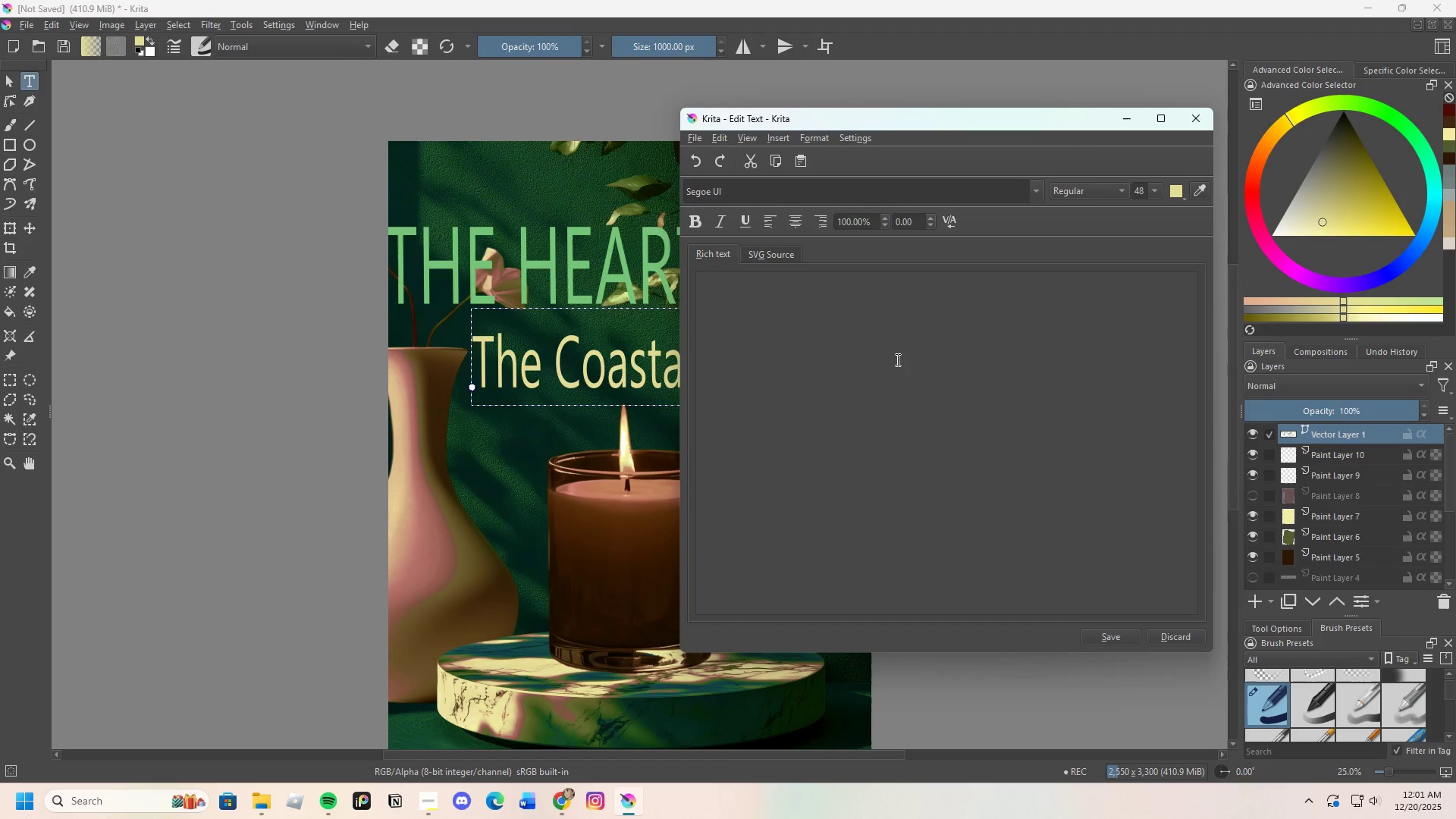 
key(Backspace)
 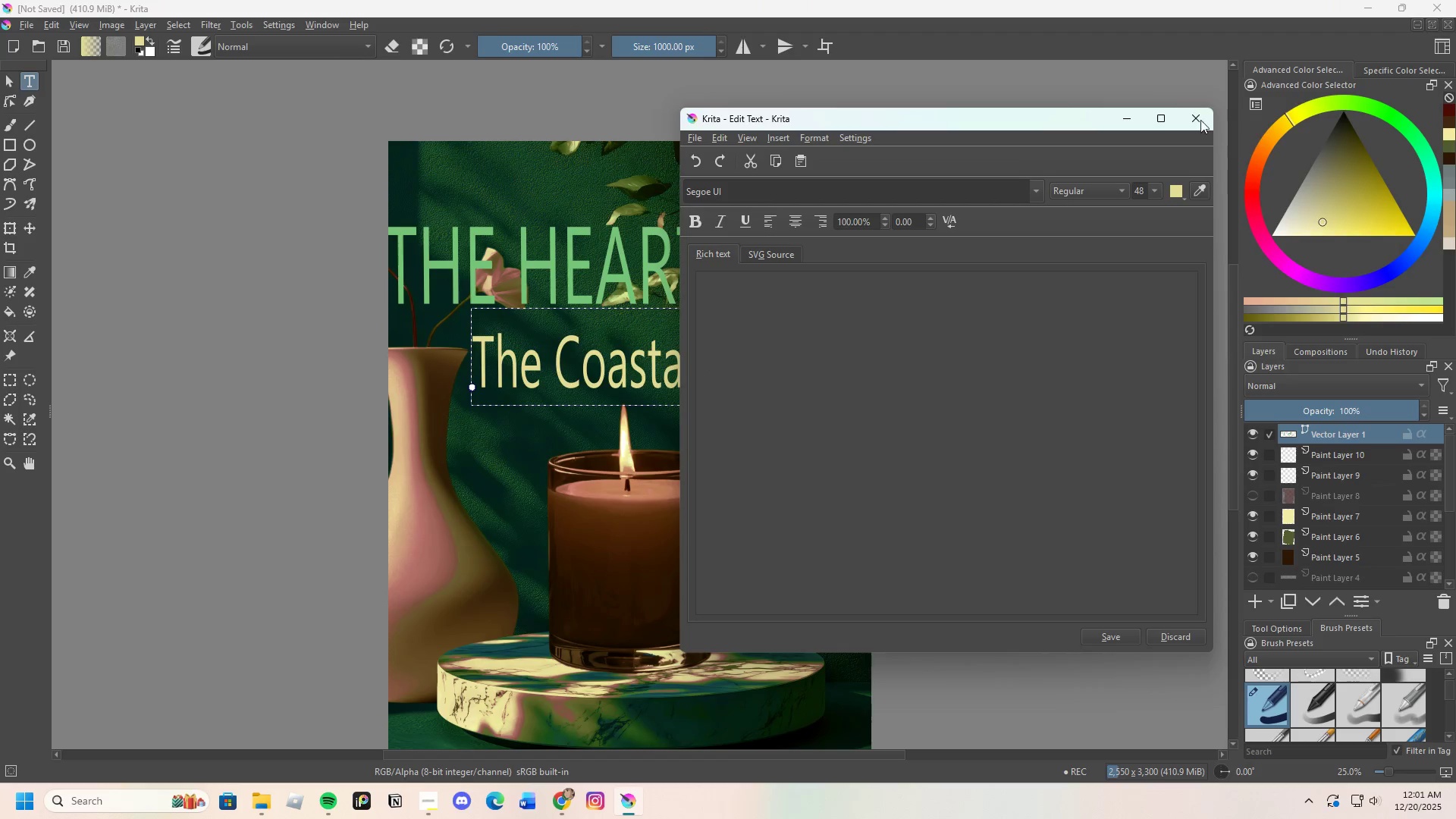 
left_click([1199, 115])
 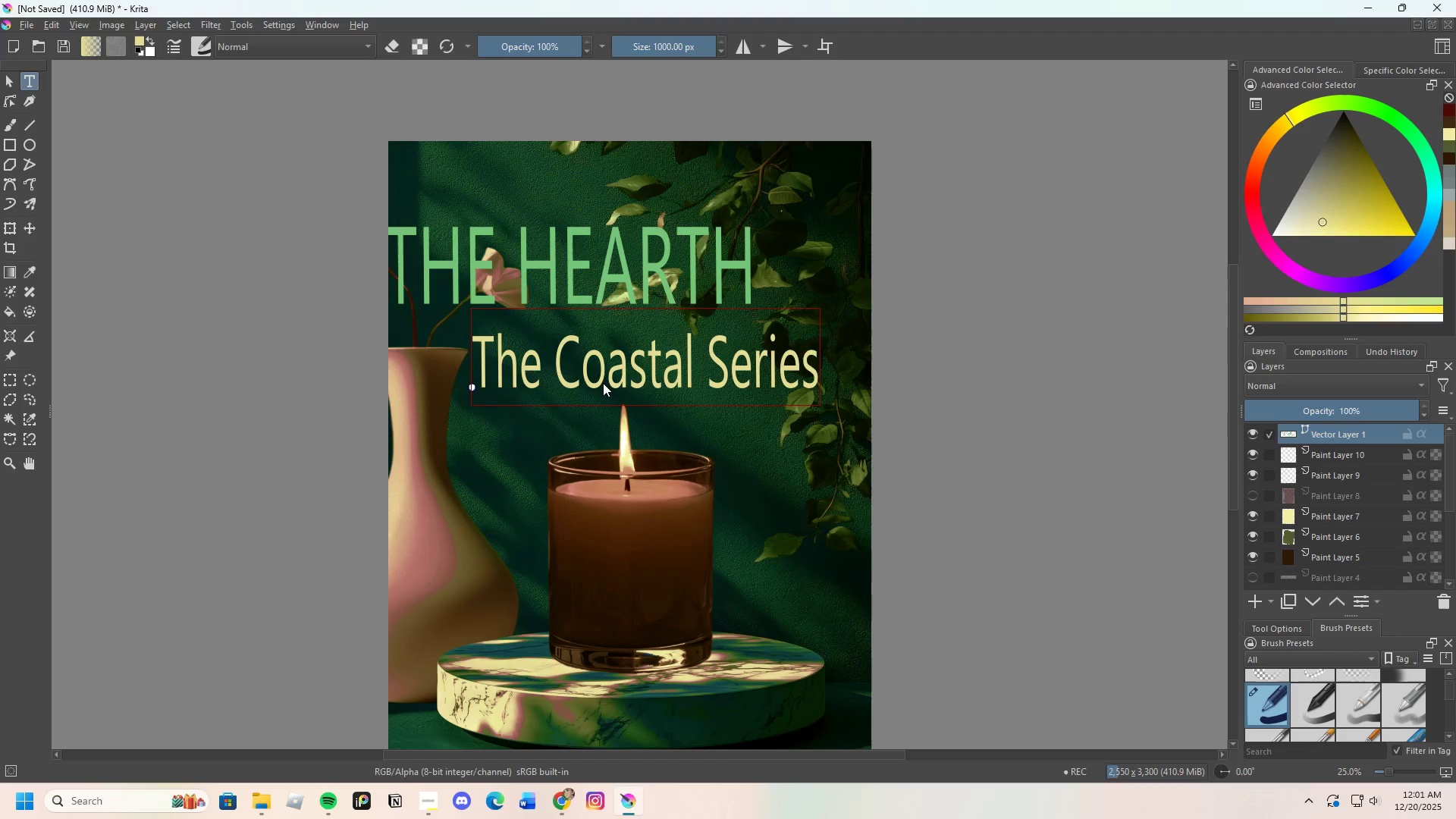 
left_click([607, 381])
 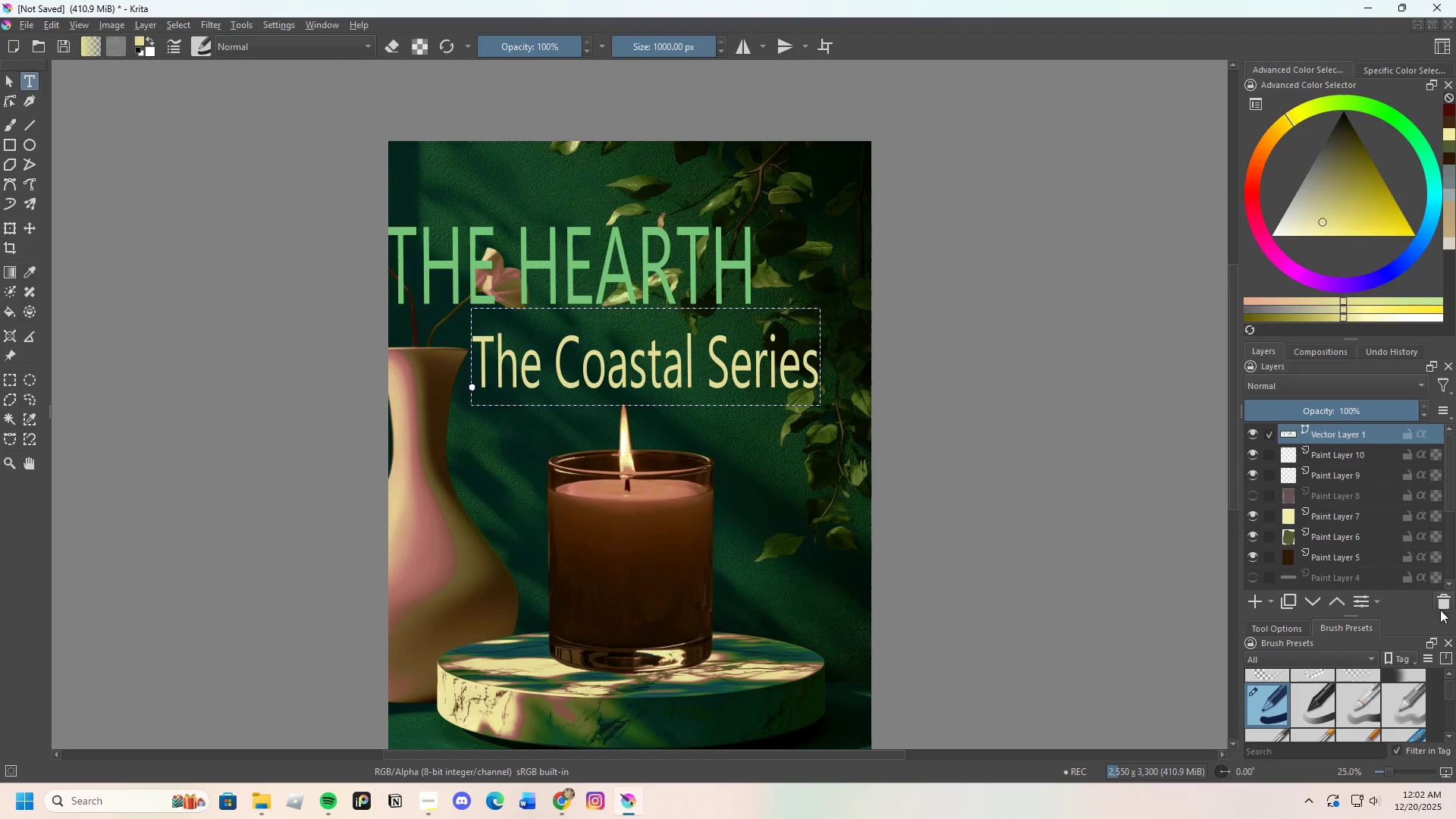 
left_click([1442, 605])
 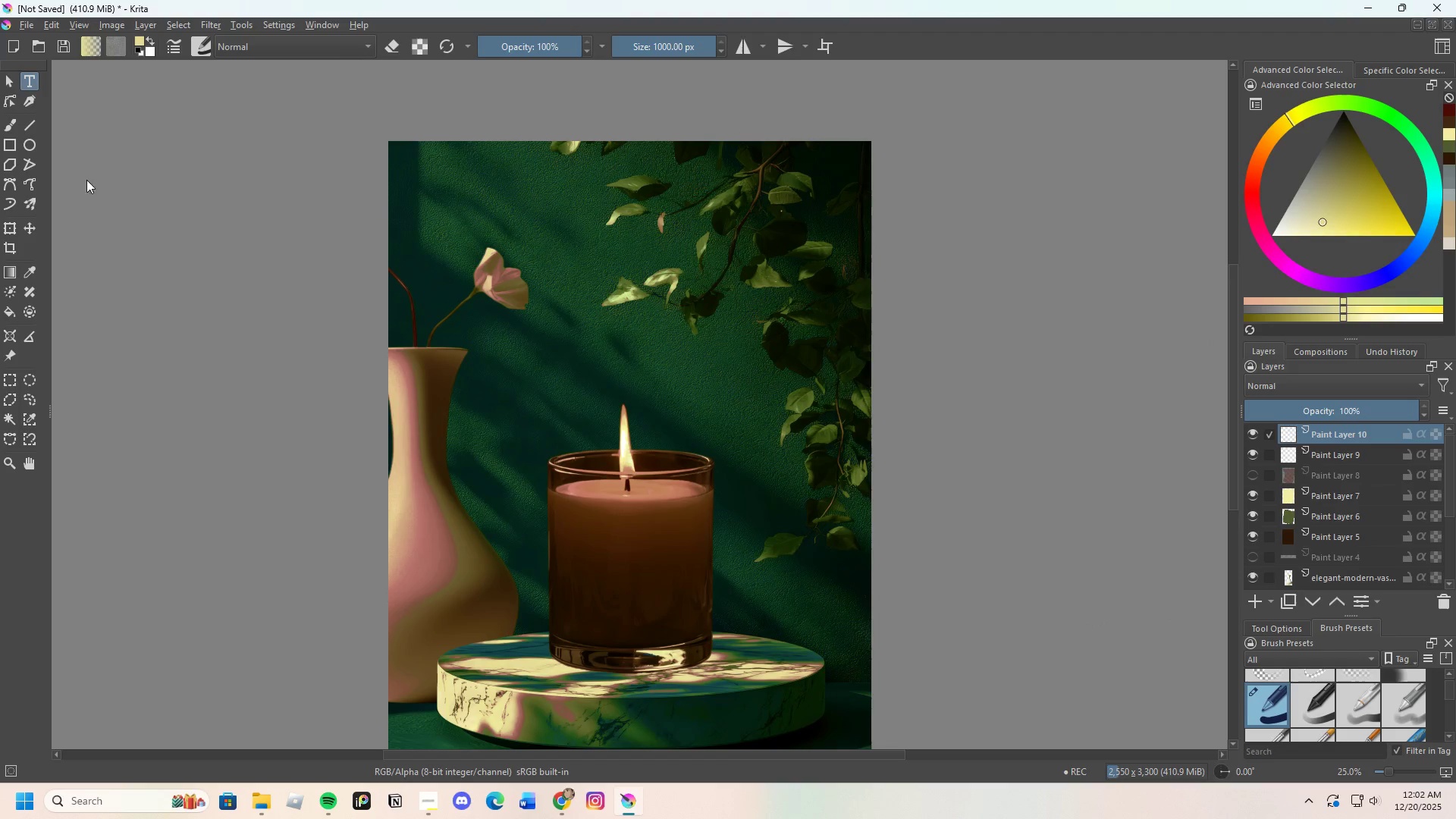 
left_click([30, 83])
 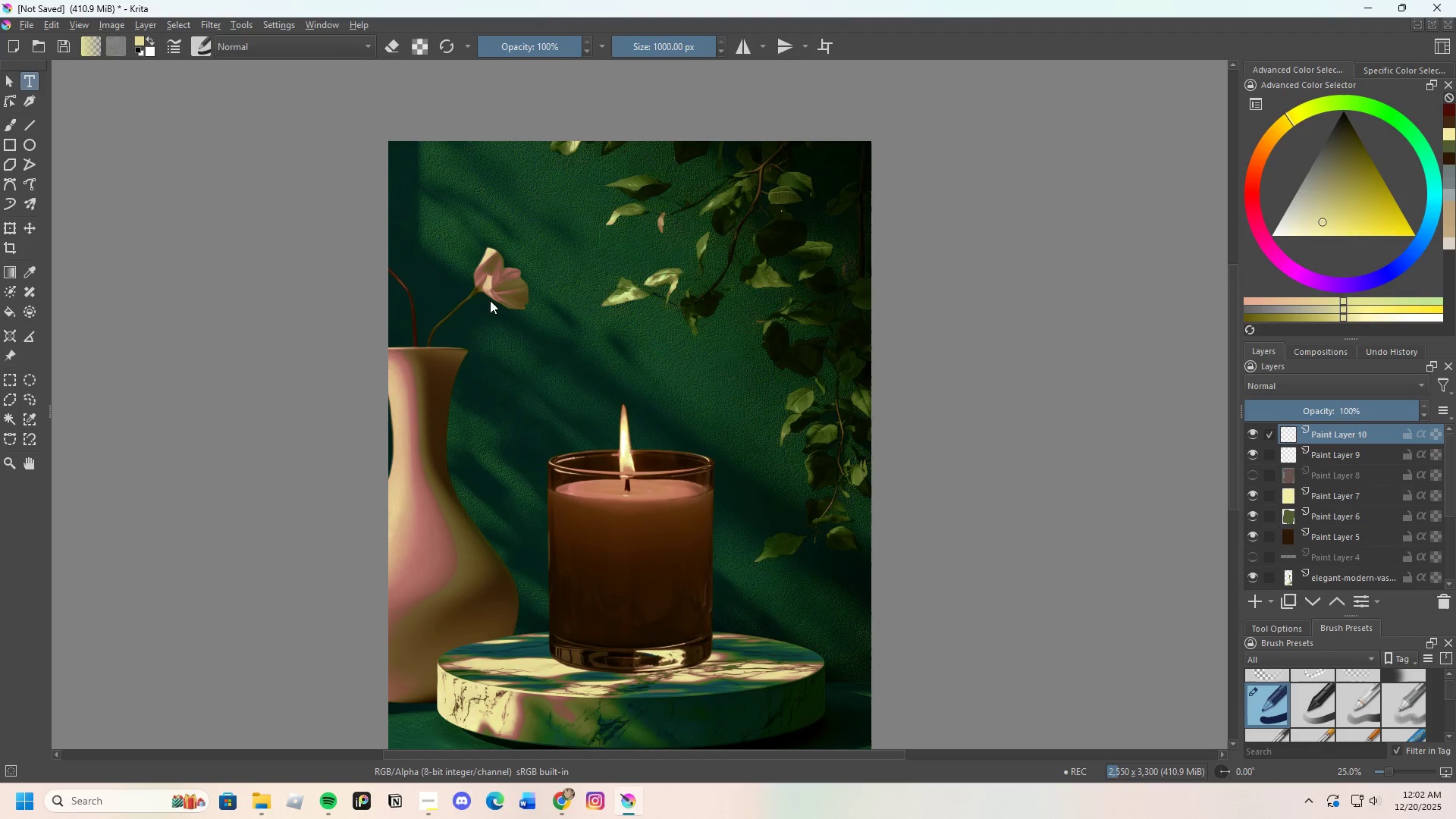 
left_click_drag(start_coordinate=[475, 287], to_coordinate=[781, 359])
 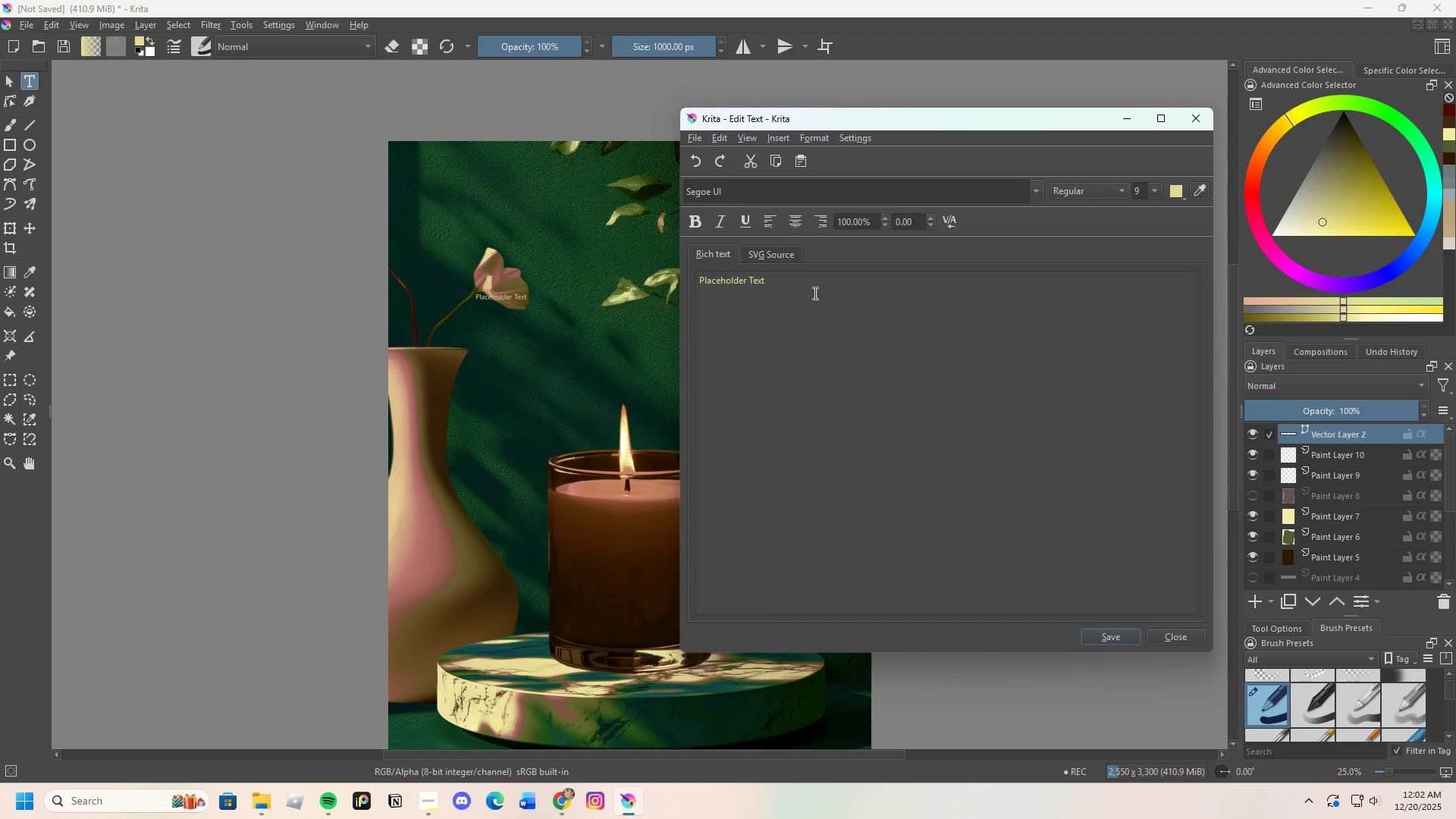 
left_click_drag(start_coordinate=[814, 292], to_coordinate=[725, 287])
 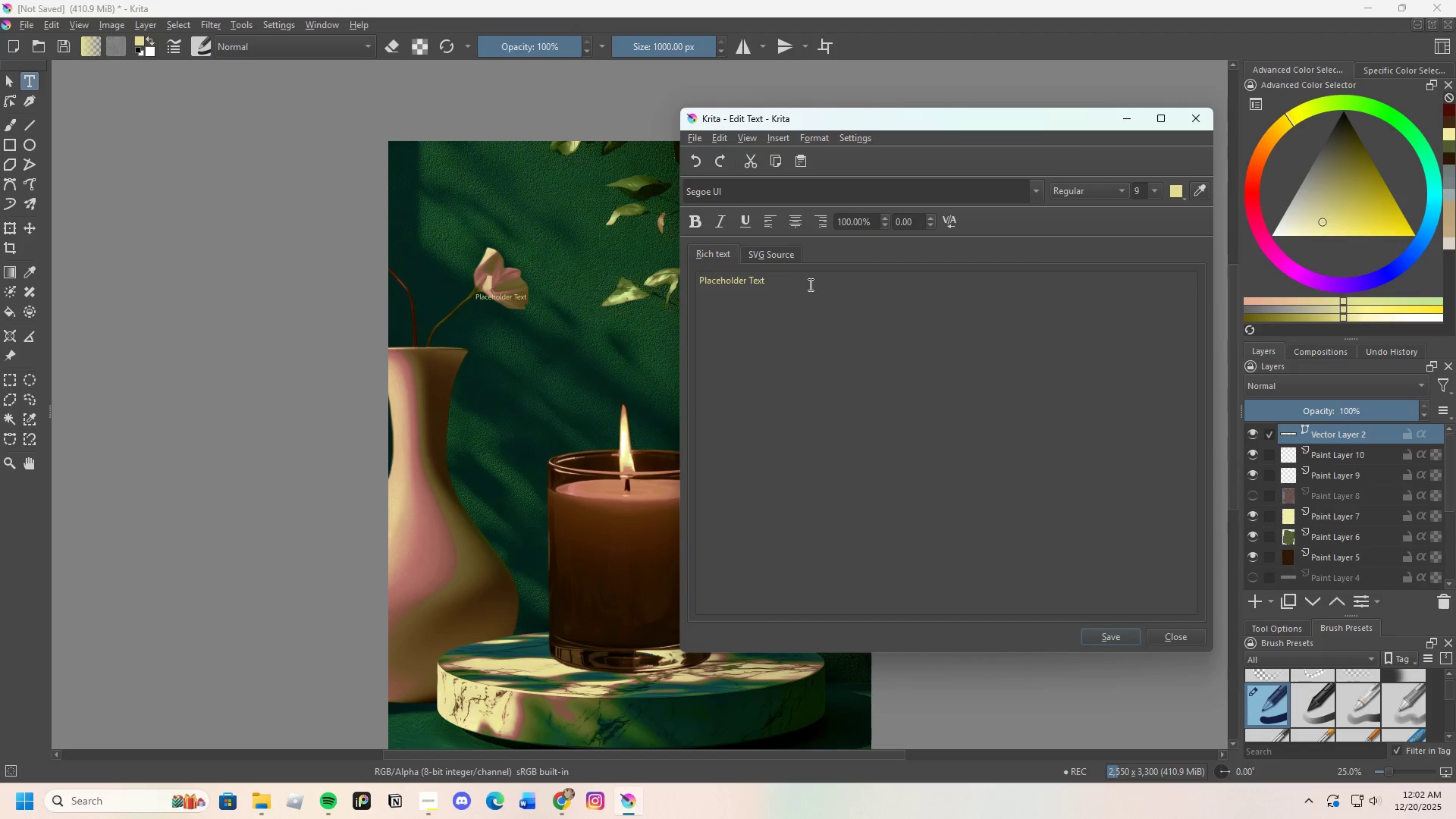 
left_click([809, 284])
 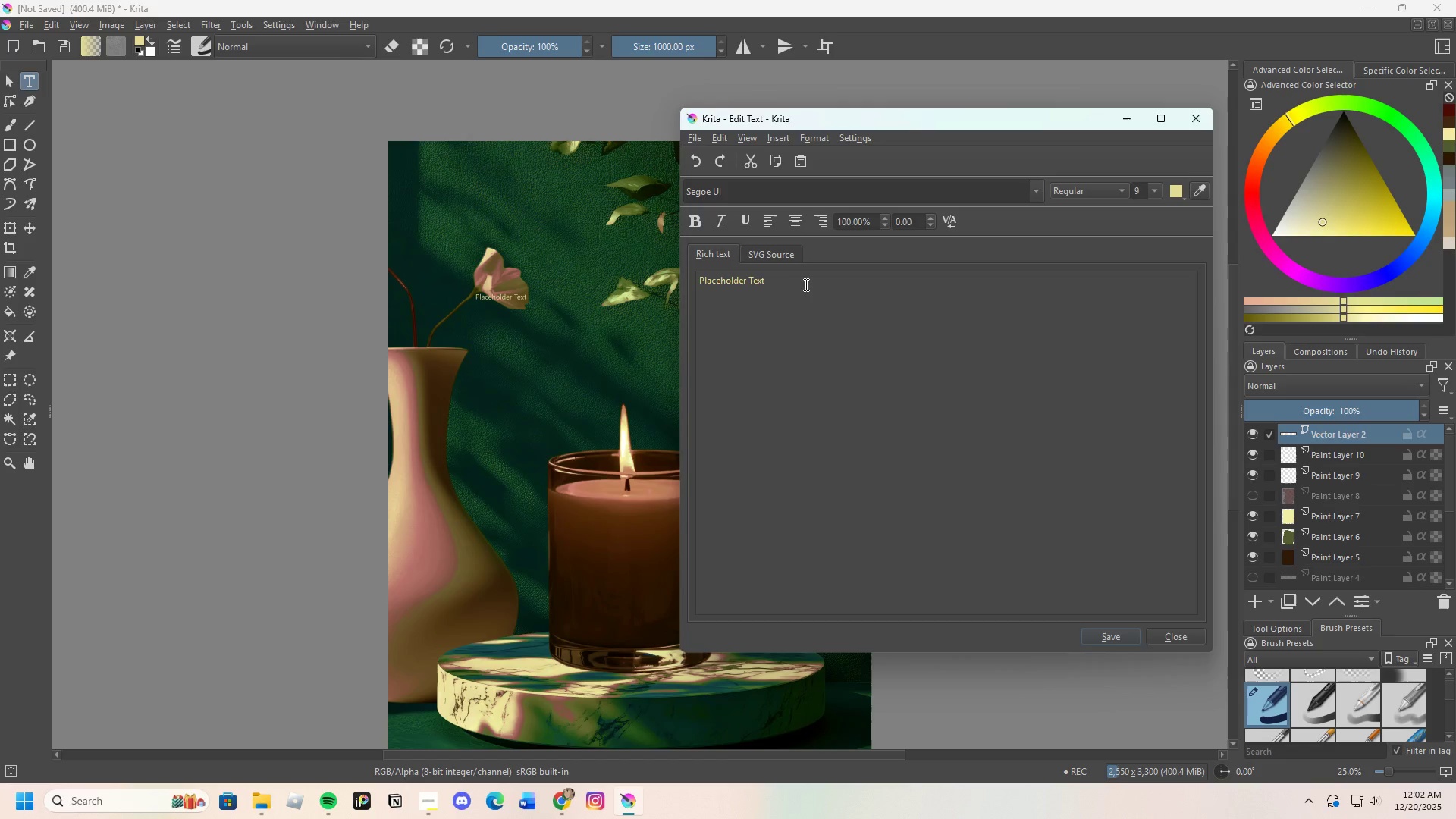 
left_click_drag(start_coordinate=[805, 284], to_coordinate=[681, 284])
 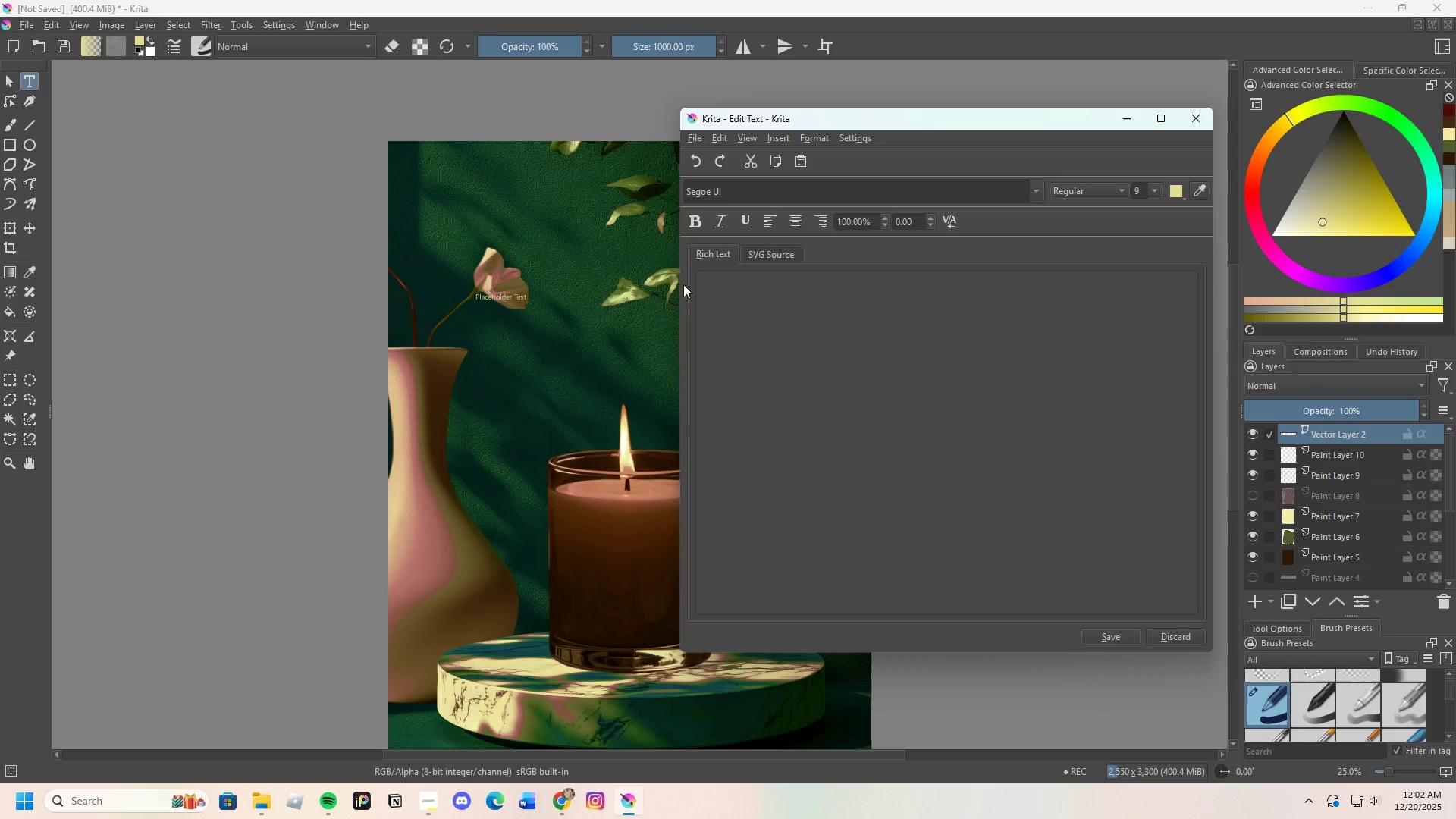 
key(Backspace)
type(The )
key(Backspace)
key(Backspace)
key(Backspace)
type(HE HEARTH)
 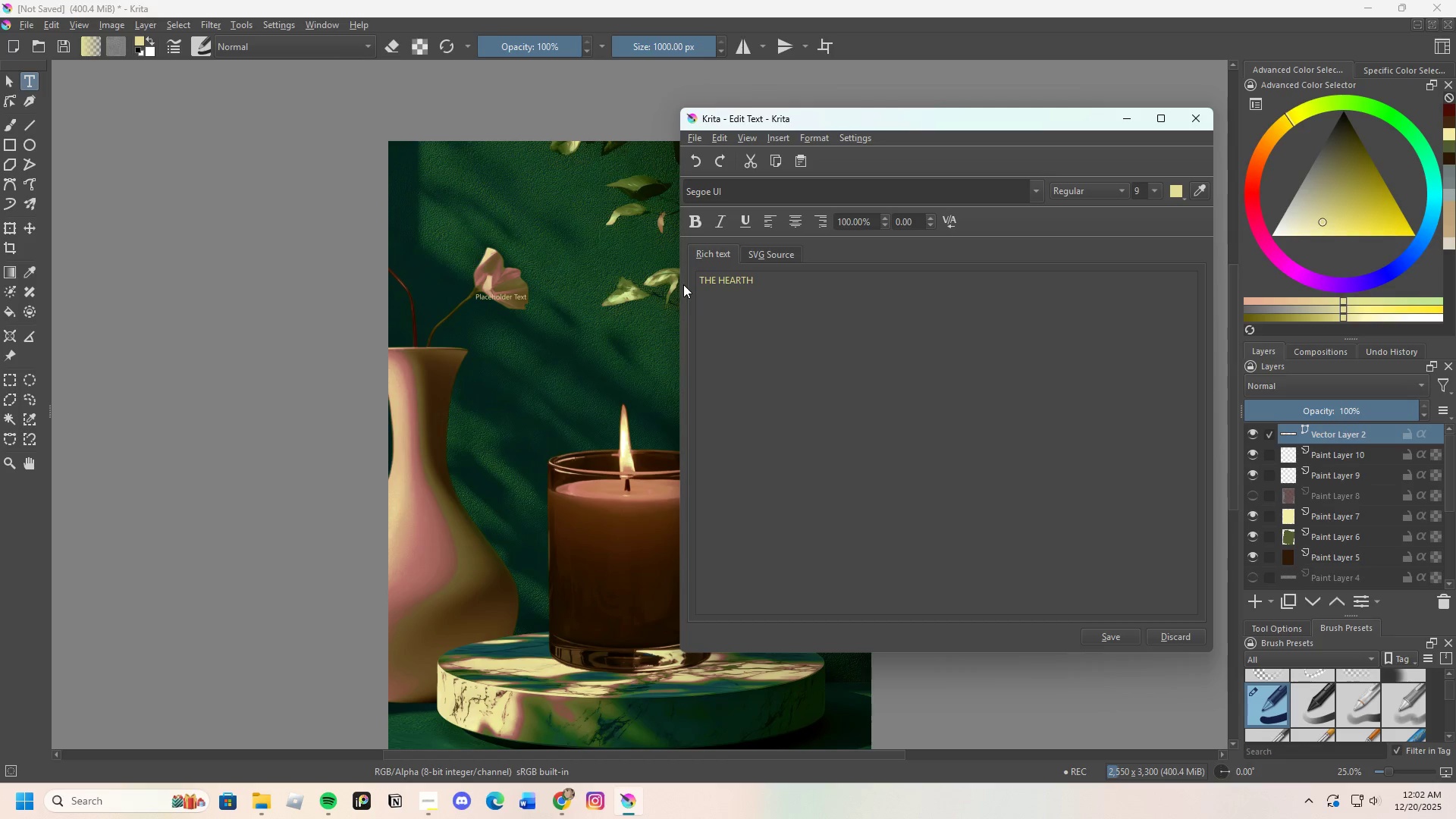 
wait(5.67)
 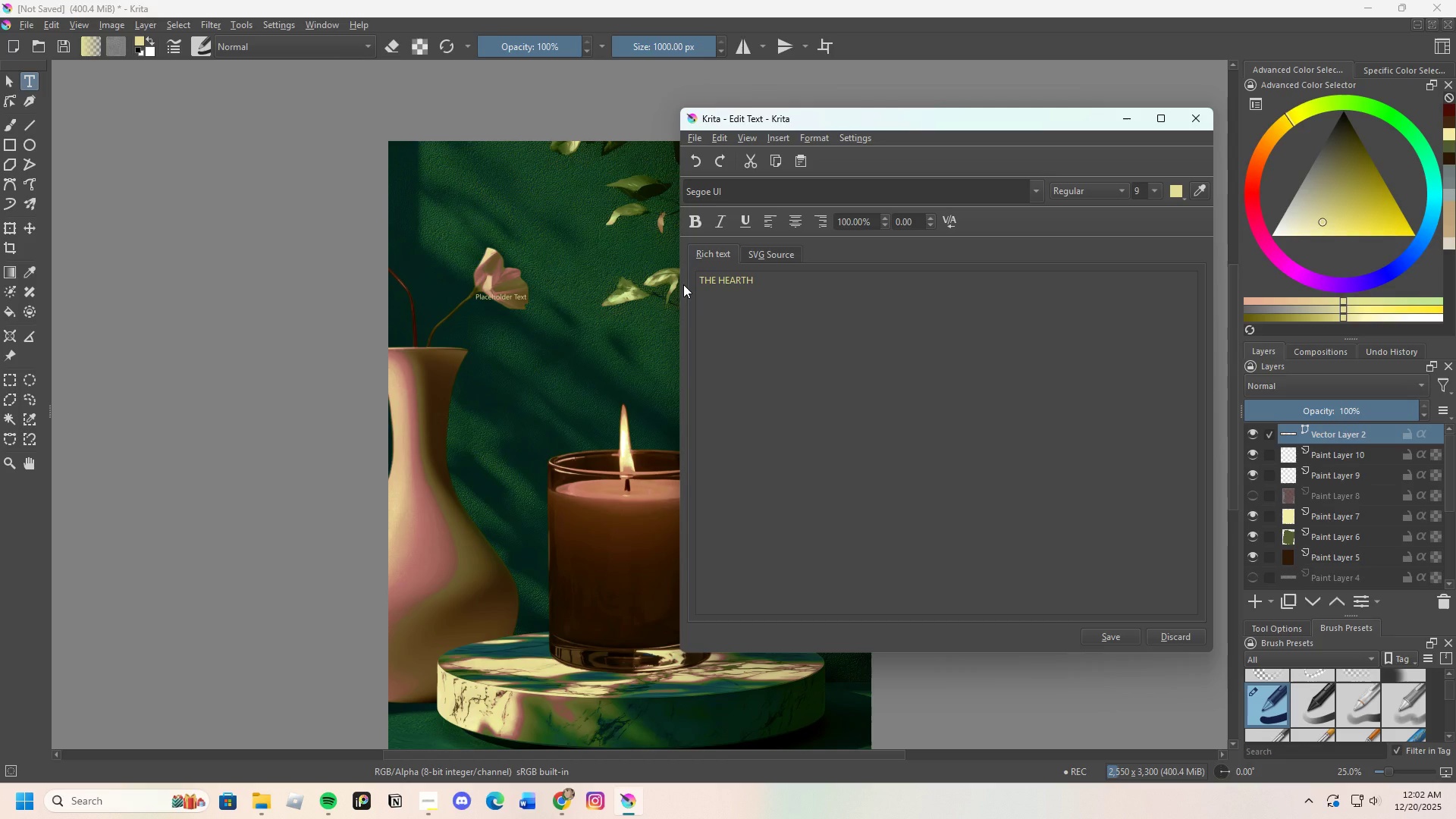 
left_click([1178, 191])
 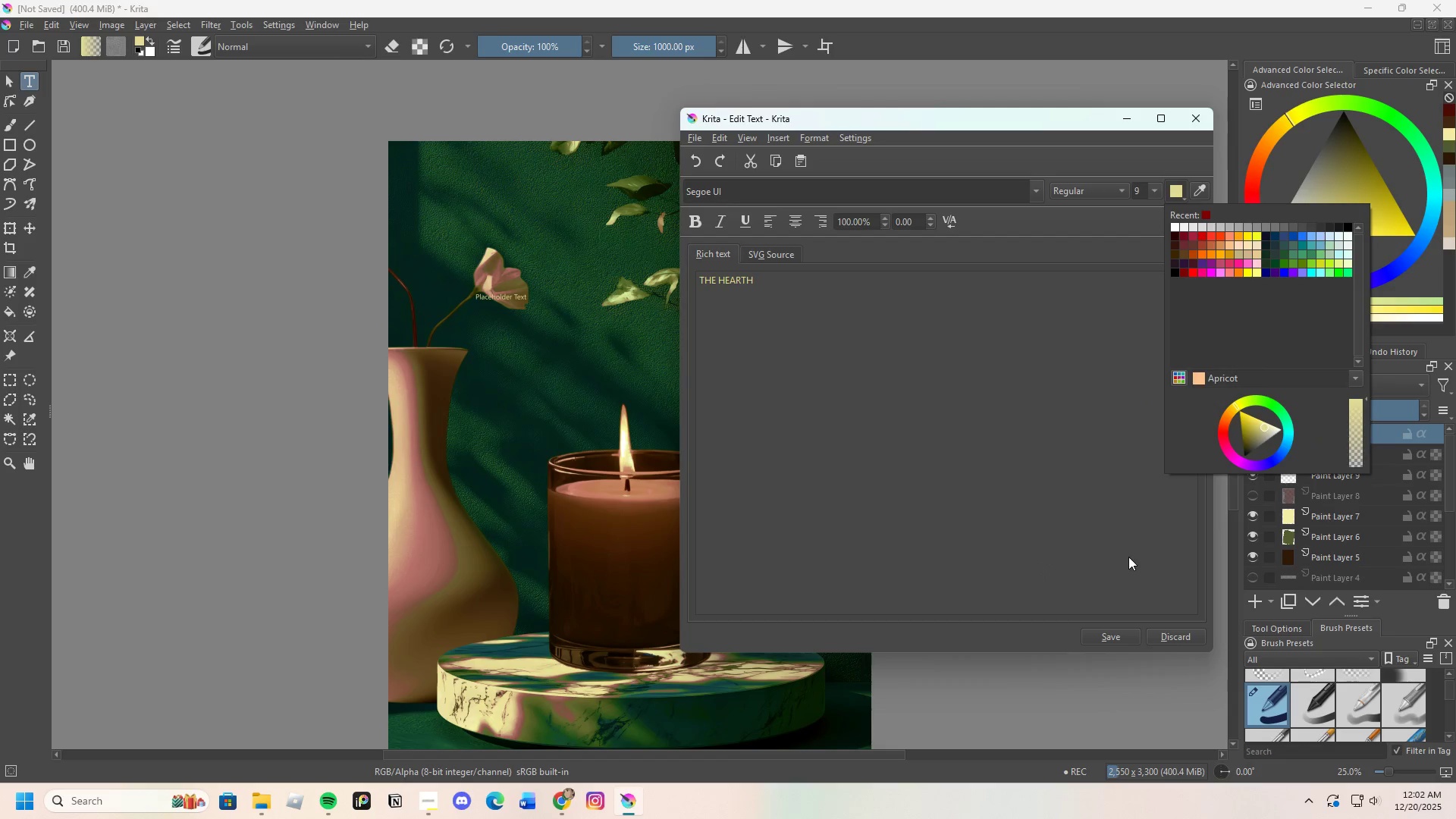 
left_click([1203, 192])
 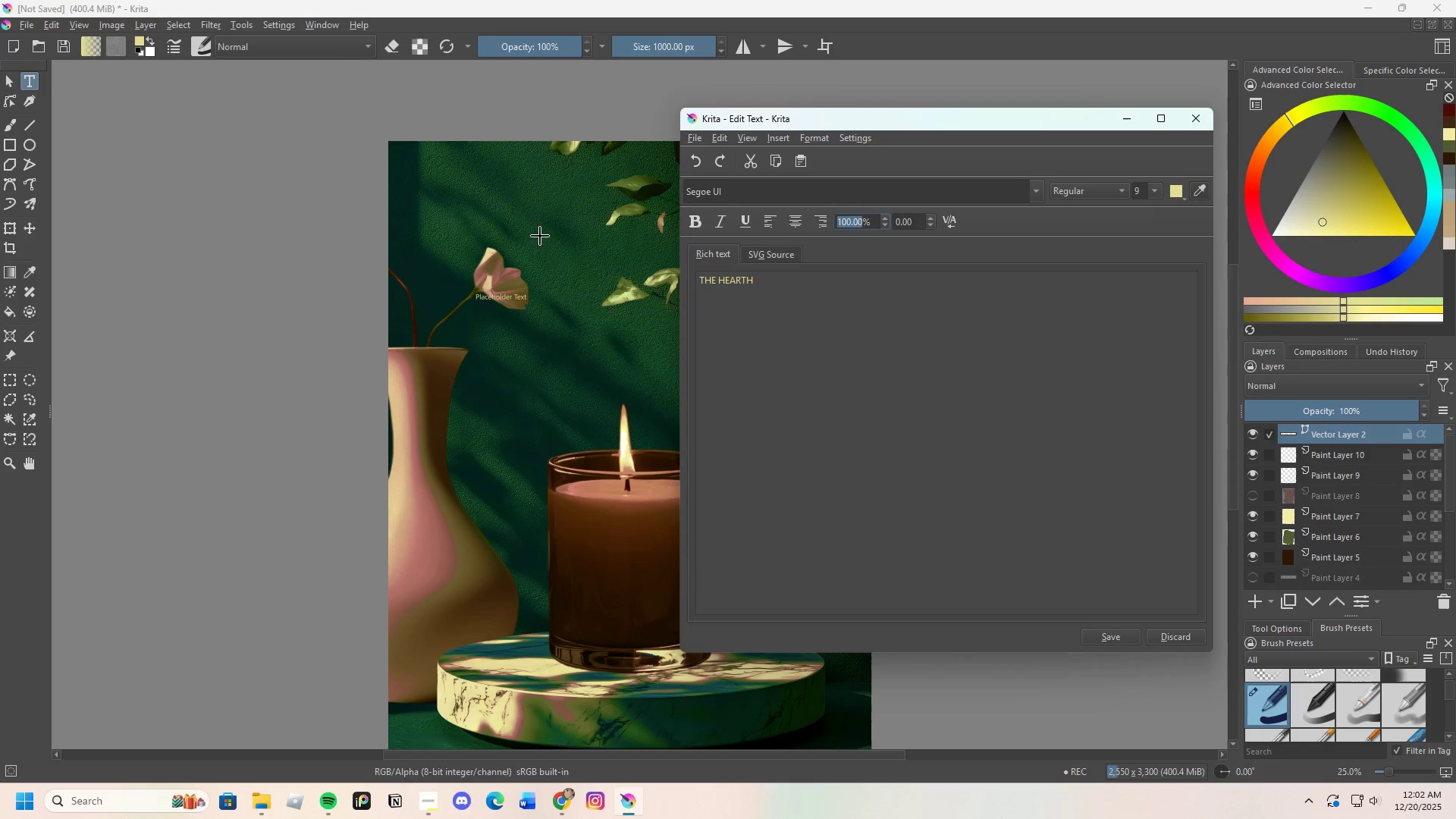 
left_click([533, 221])
 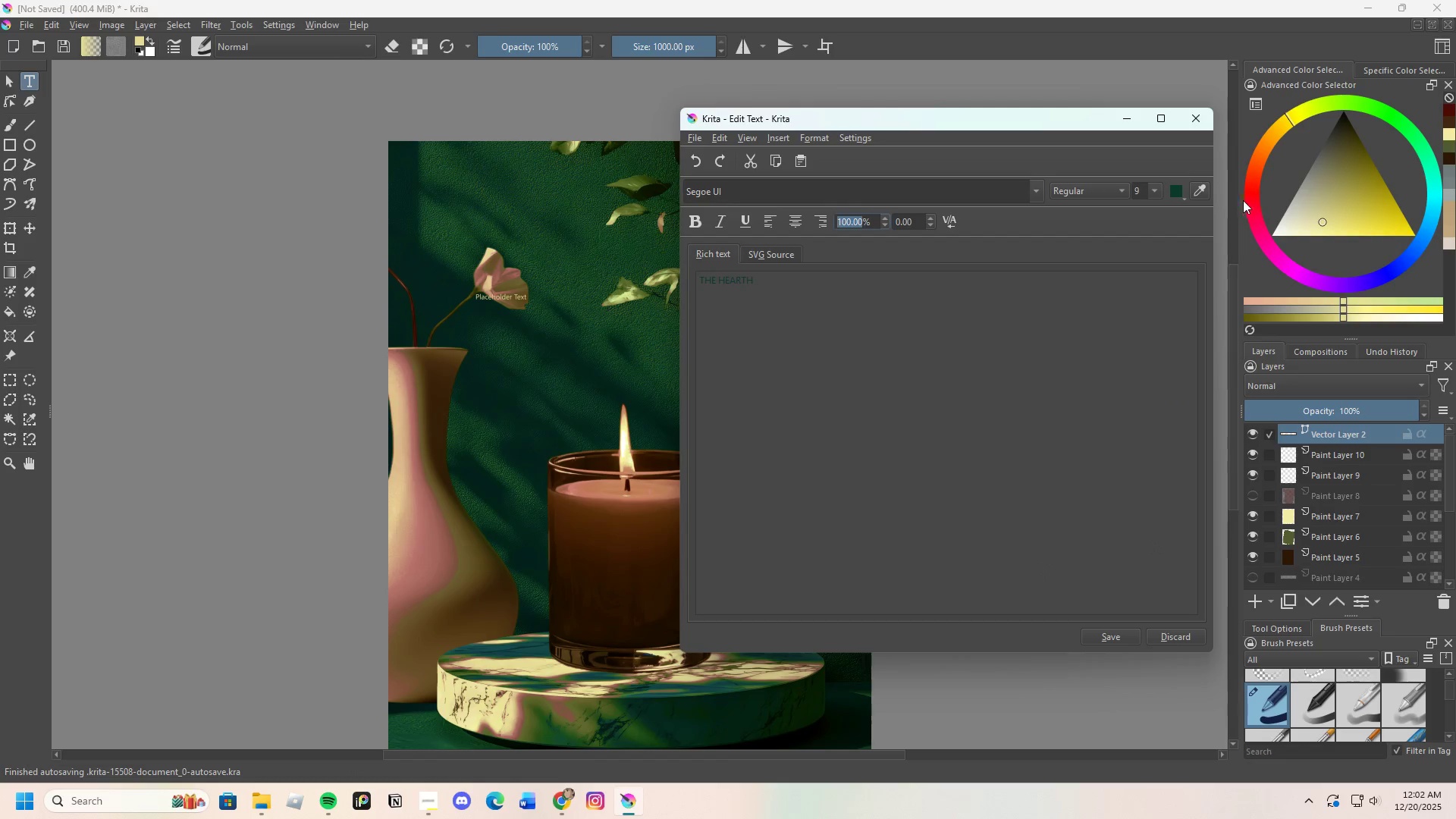 
left_click([1198, 193])
 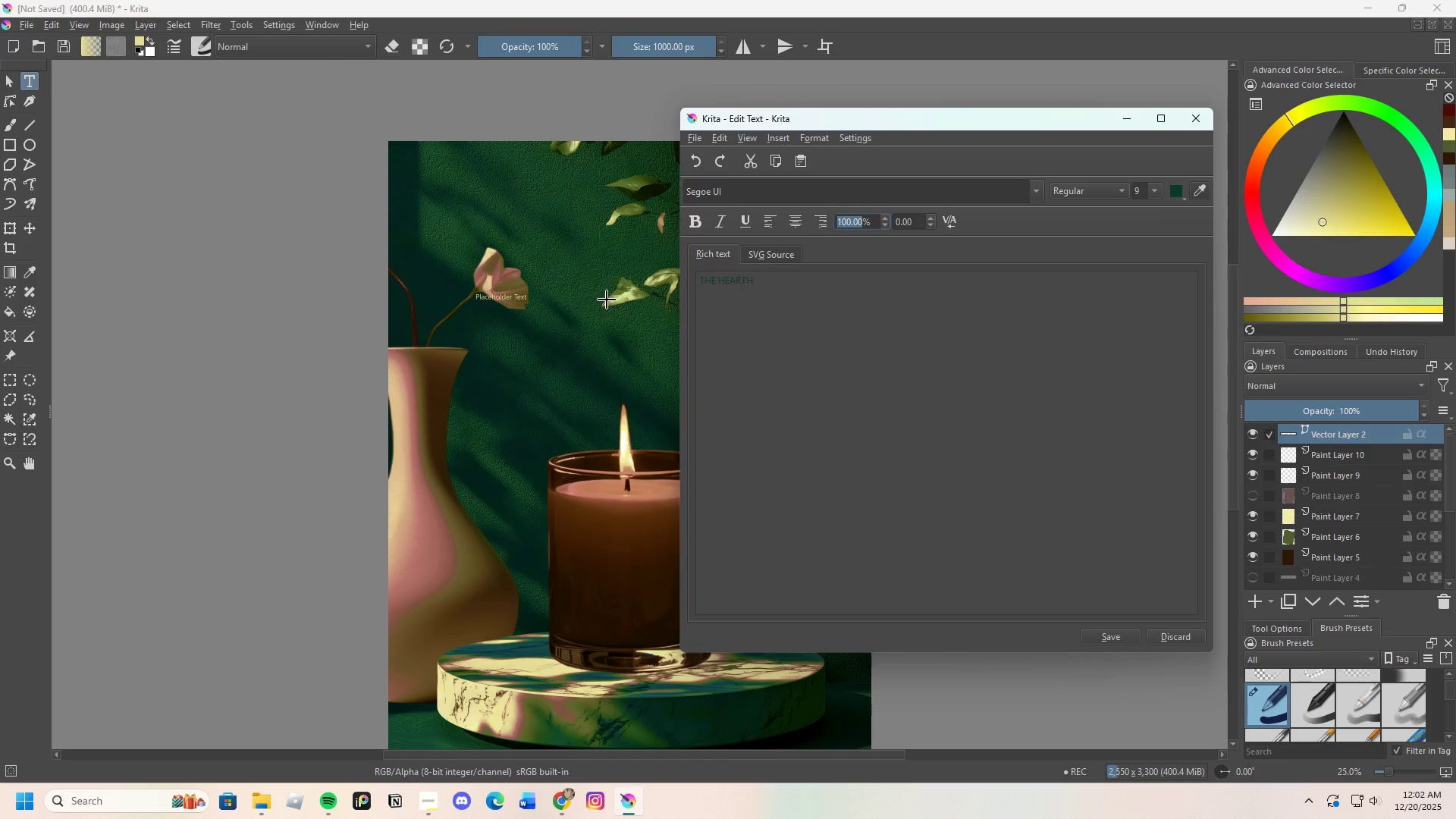 
left_click([613, 304])
 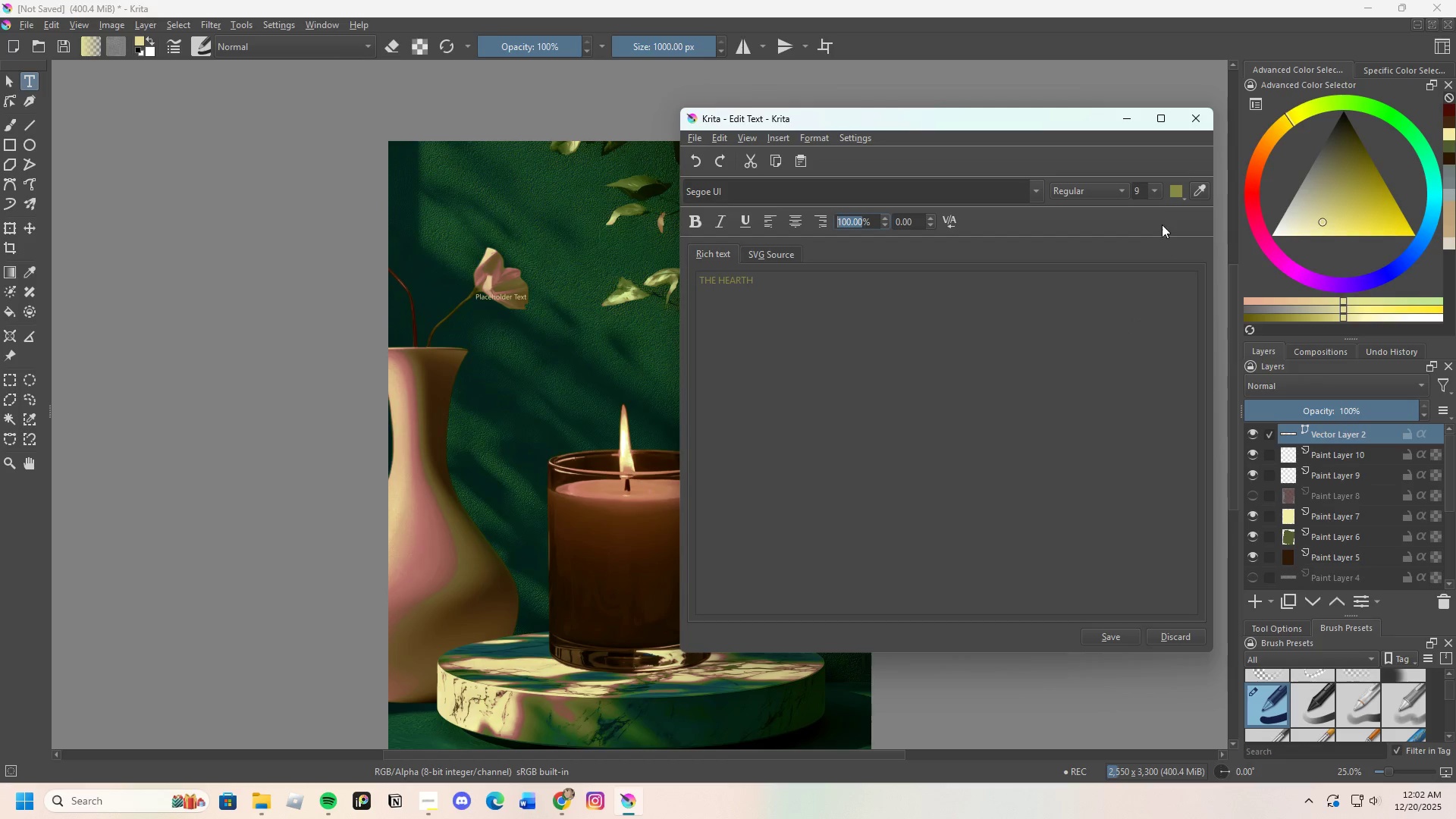 
left_click([1152, 188])
 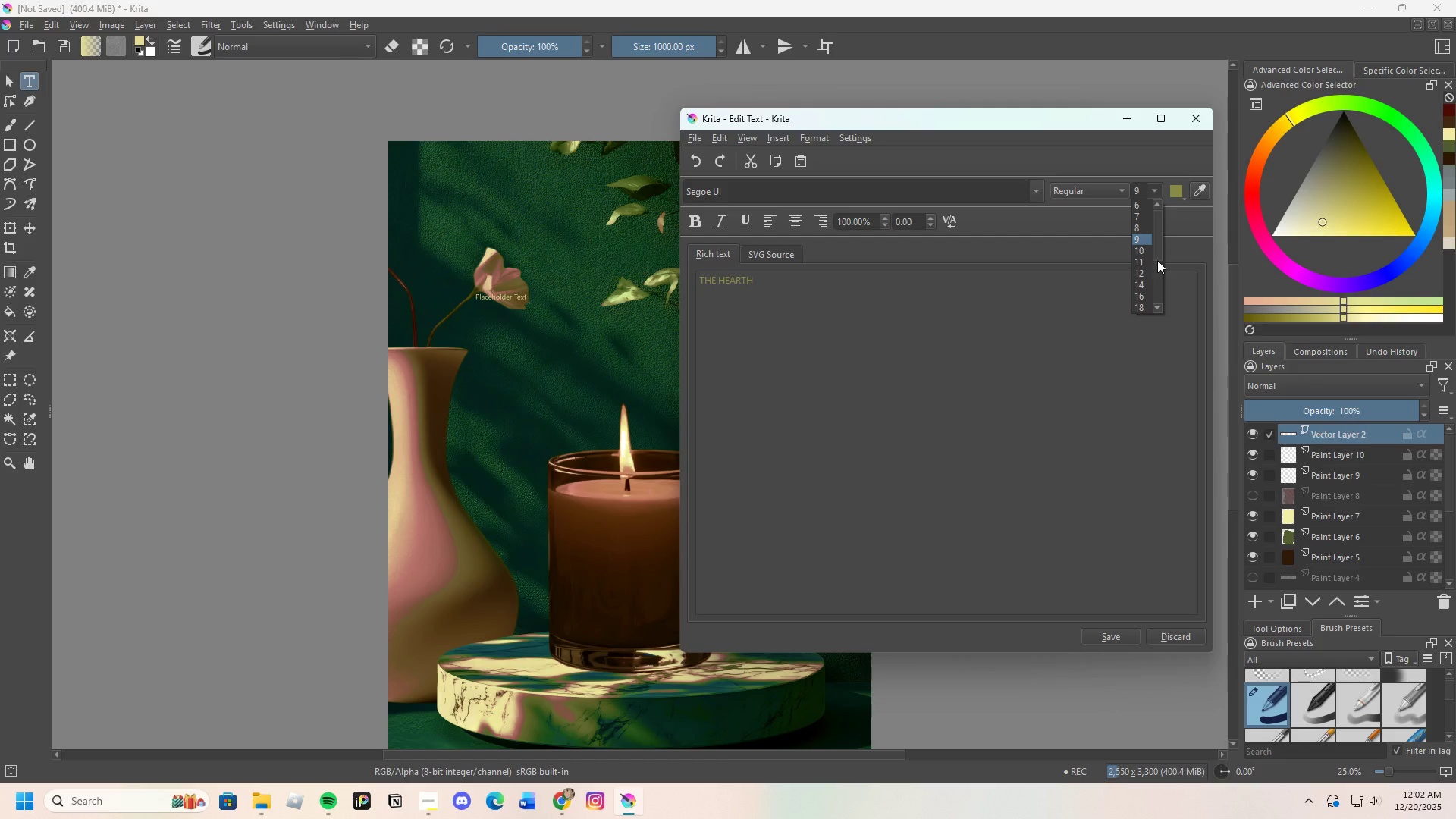 
left_click_drag(start_coordinate=[1157, 249], to_coordinate=[1138, 332])
 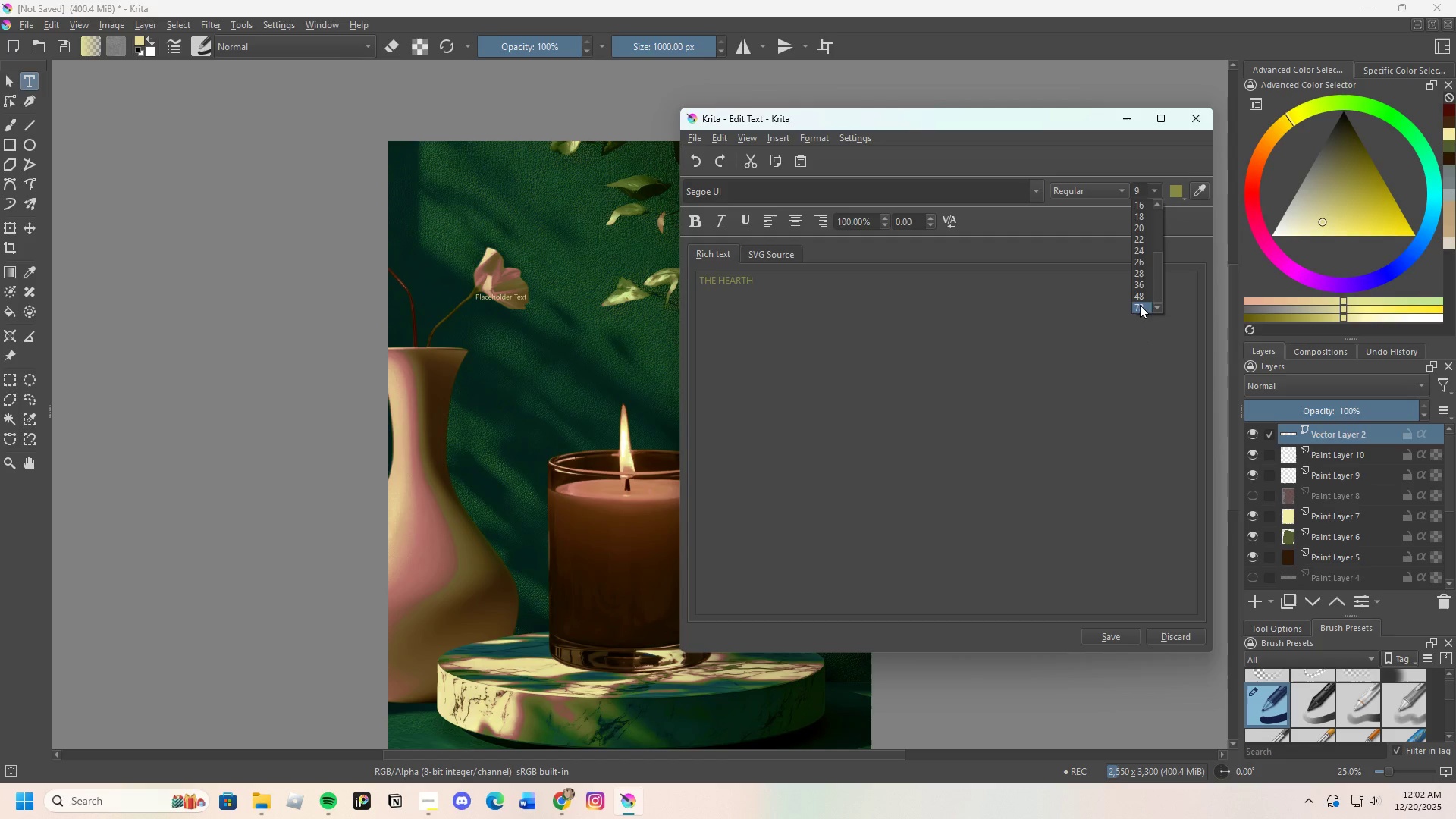 
left_click([1140, 305])
 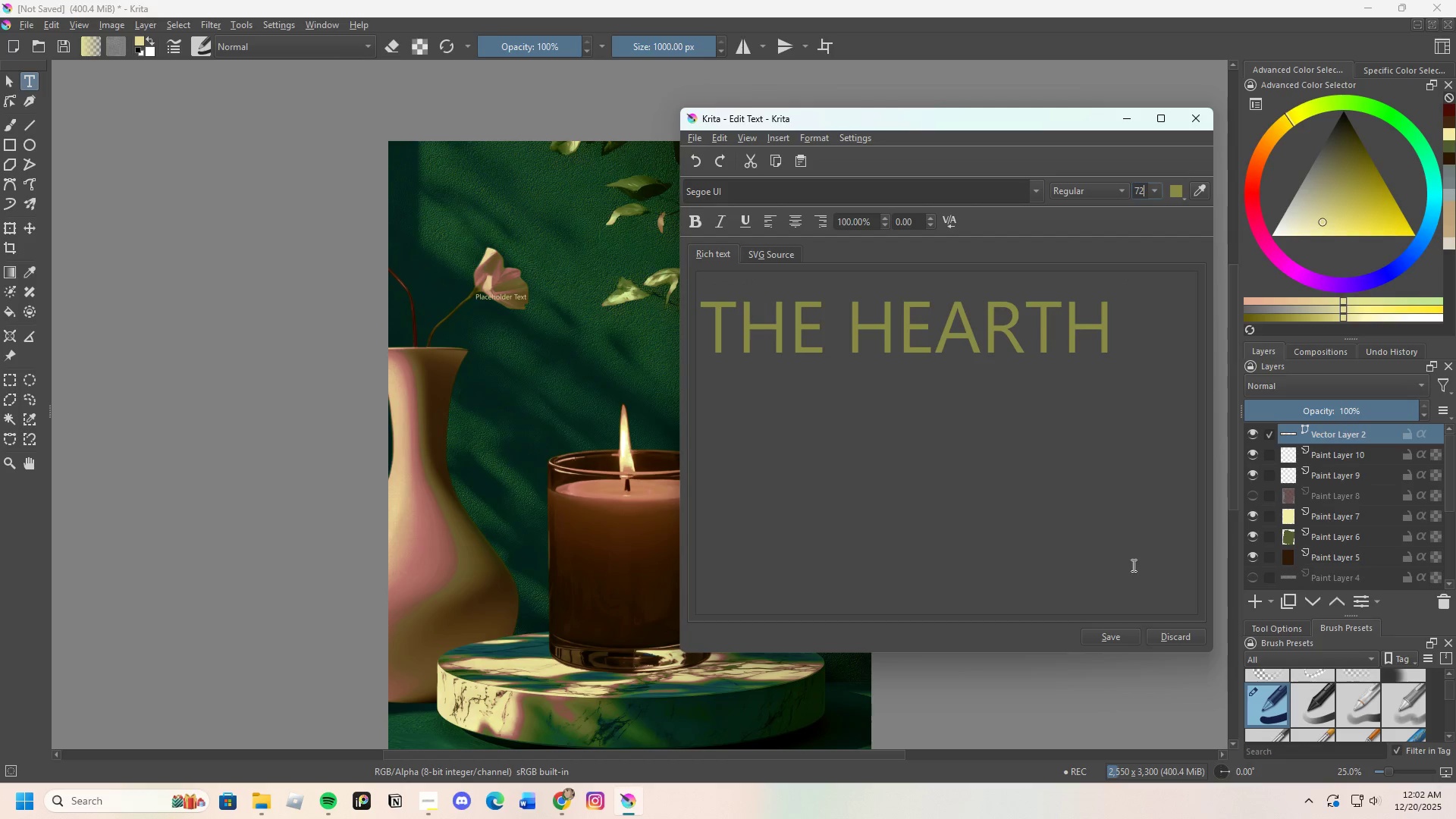 
left_click([1109, 633])
 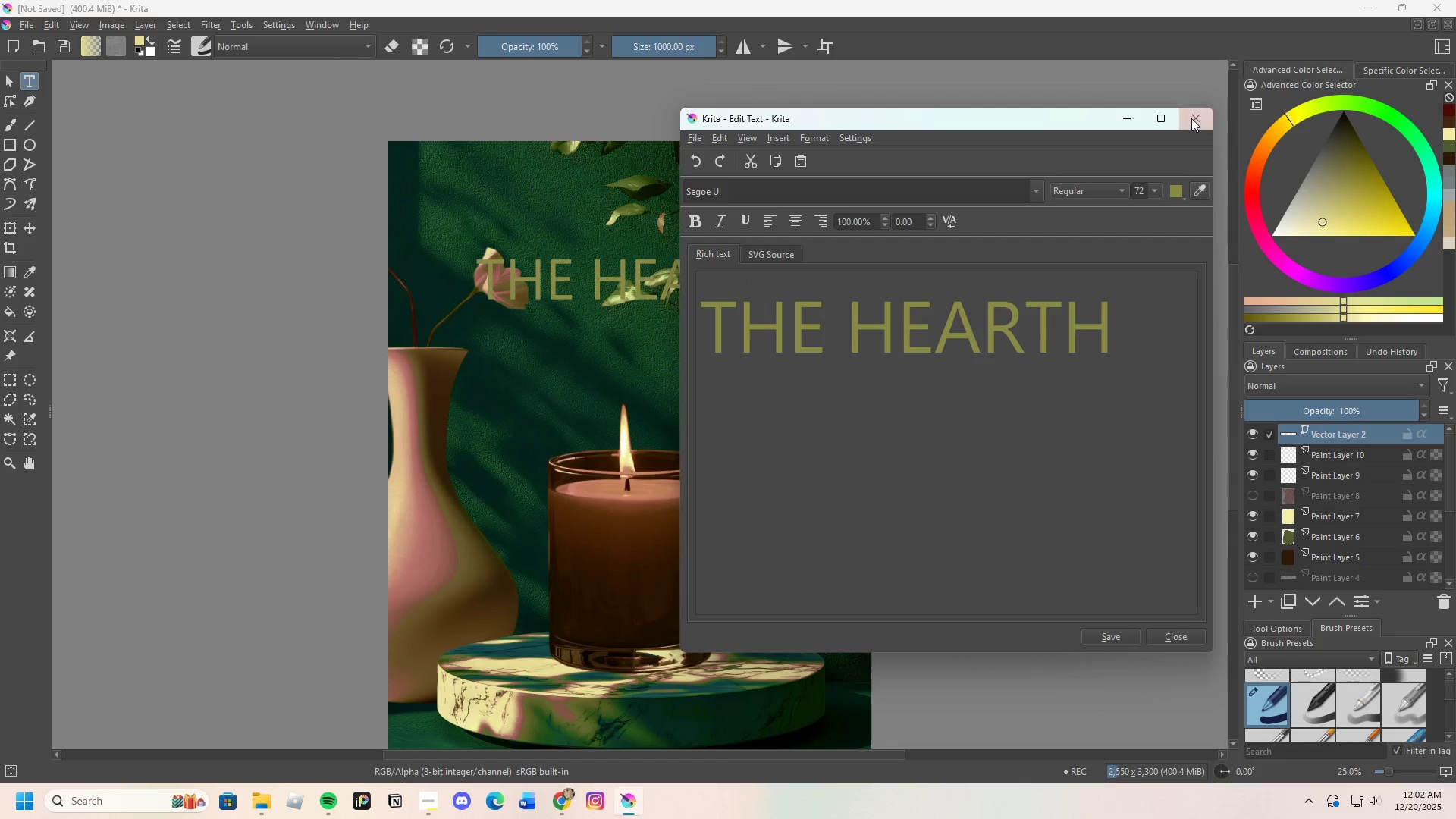 
left_click([1203, 121])
 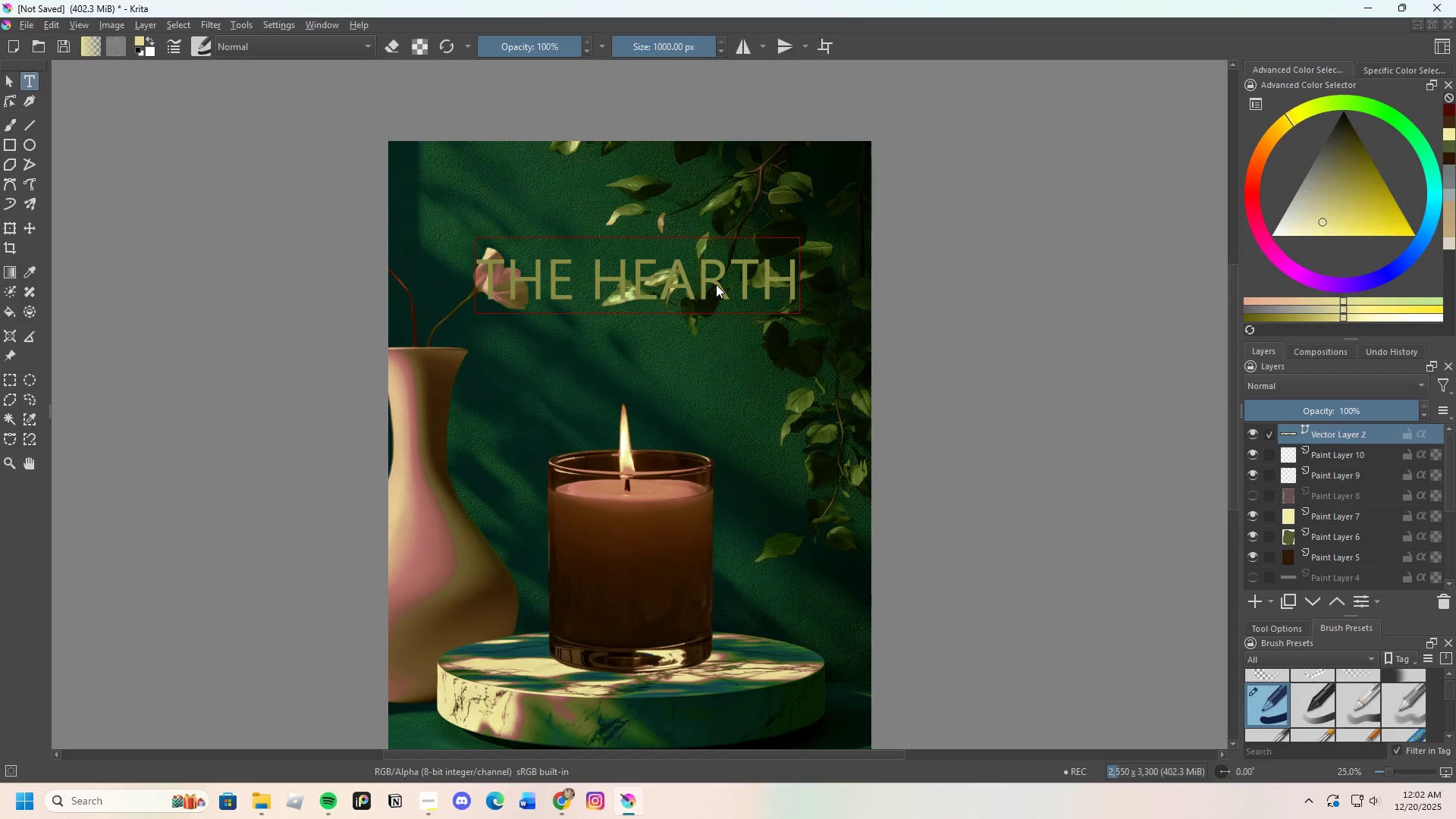 
left_click_drag(start_coordinate=[713, 282], to_coordinate=[714, 320])
 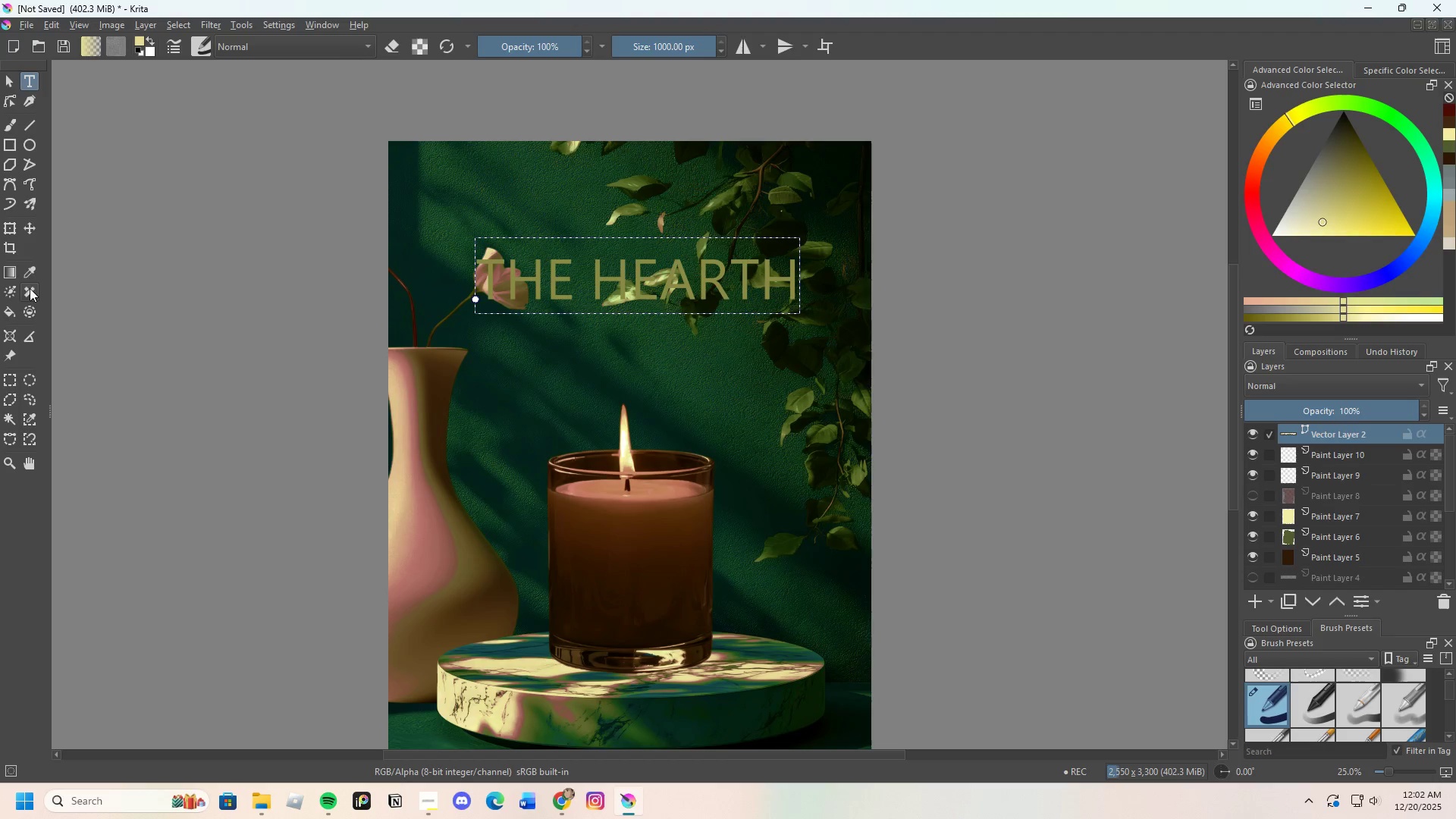 
left_click([14, 231])
 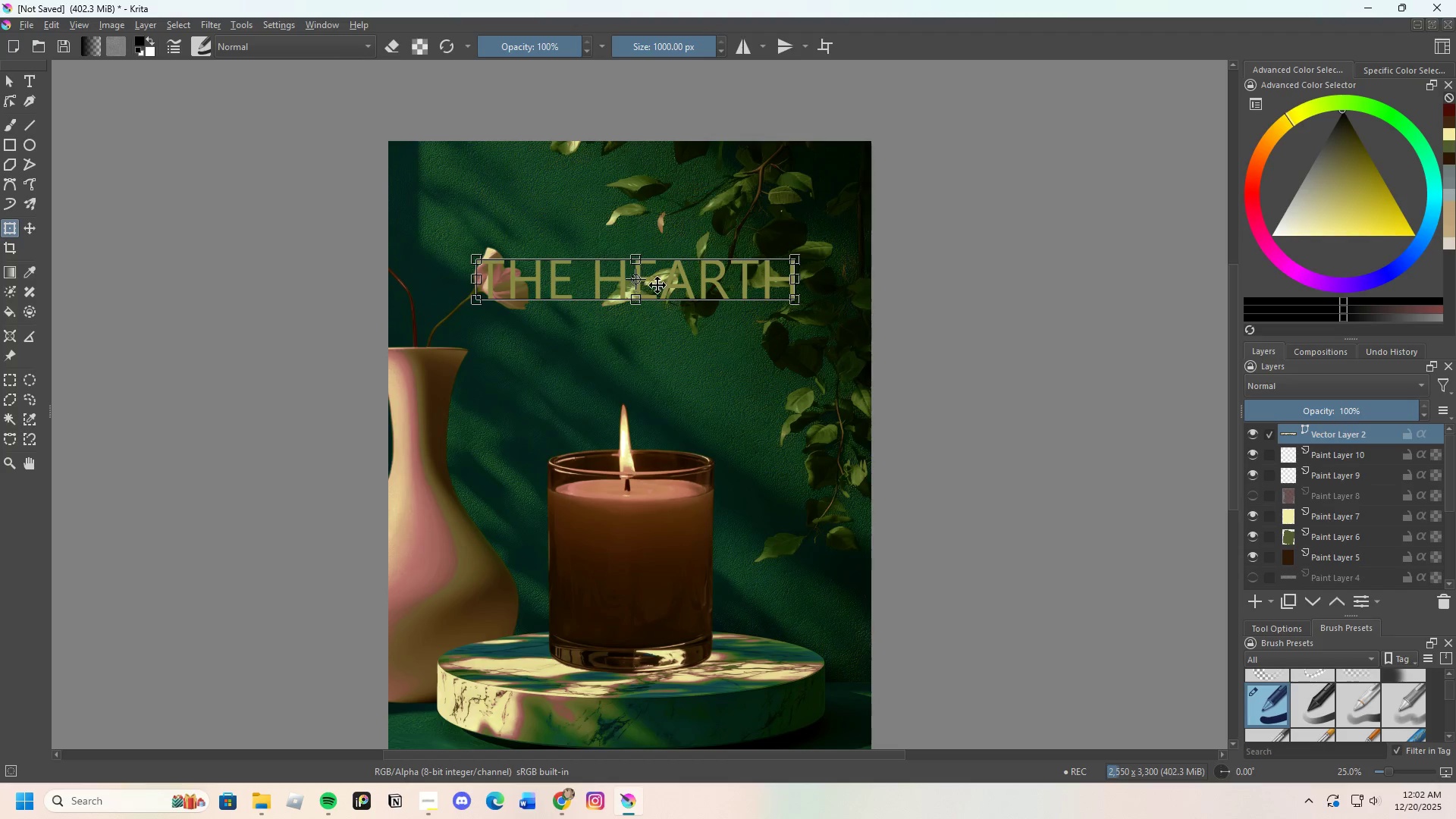 
left_click_drag(start_coordinate=[686, 284], to_coordinate=[672, 228])
 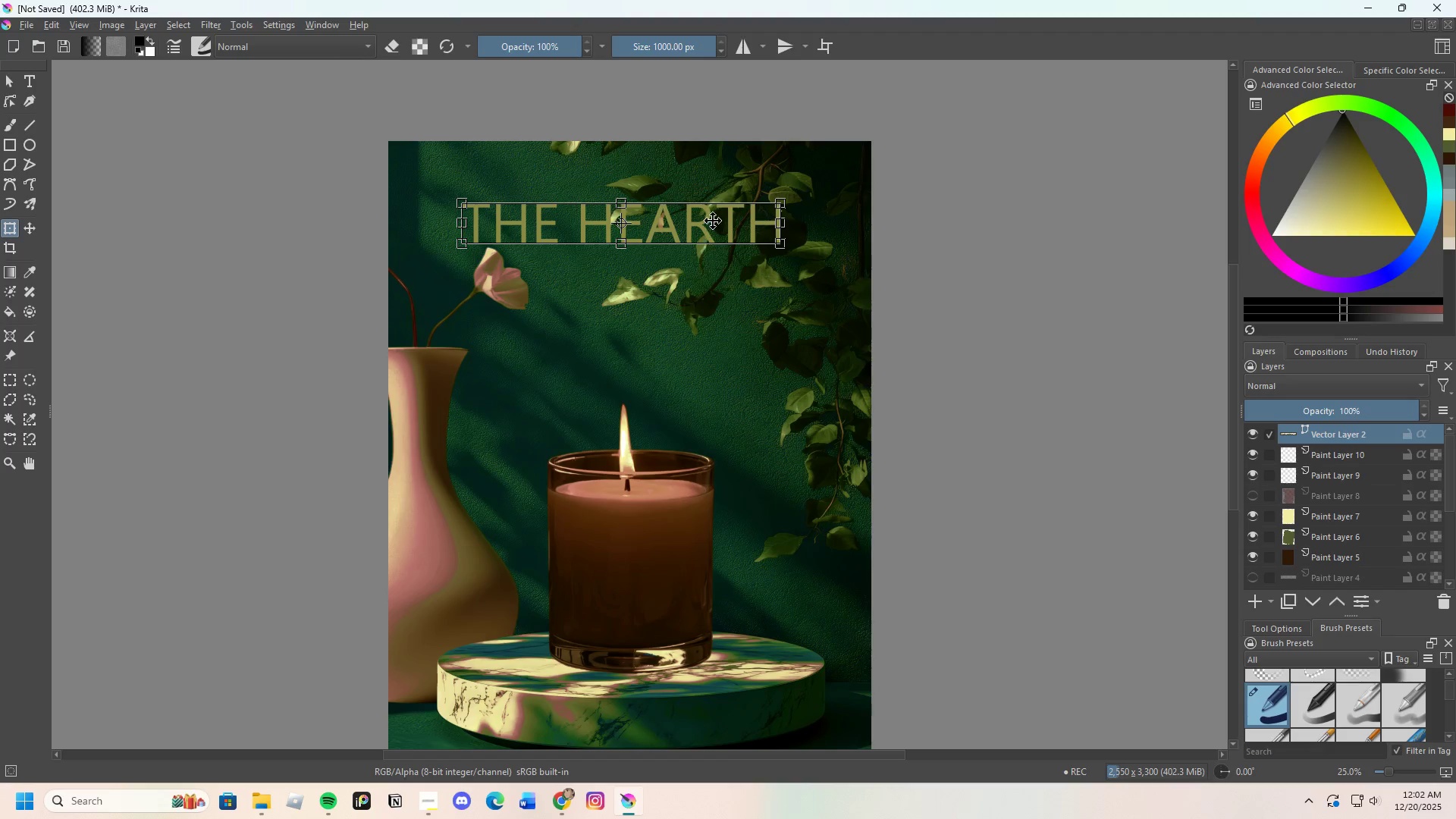 
left_click_drag(start_coordinate=[713, 221], to_coordinate=[711, 237])
 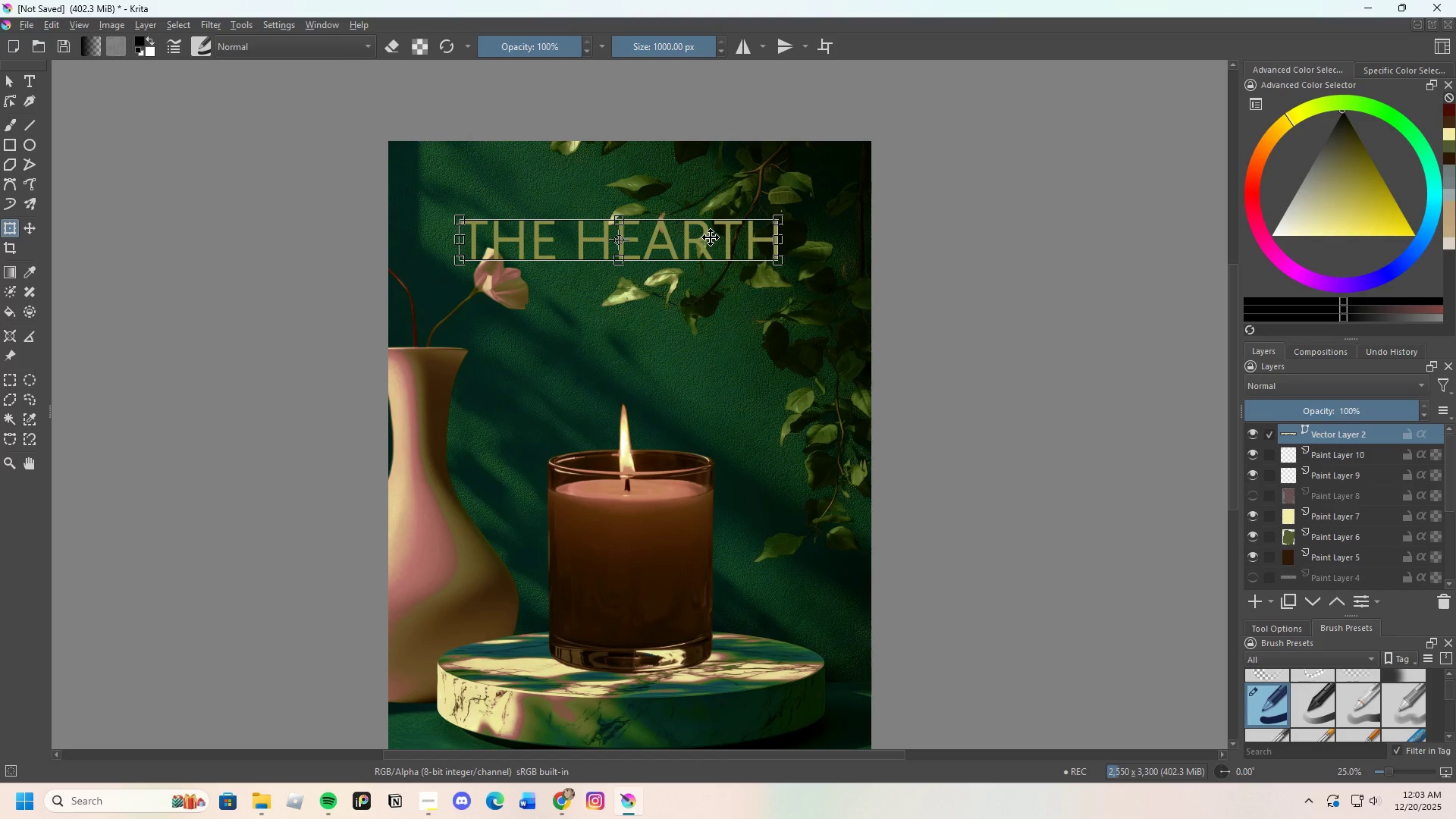 
left_click([711, 237])
 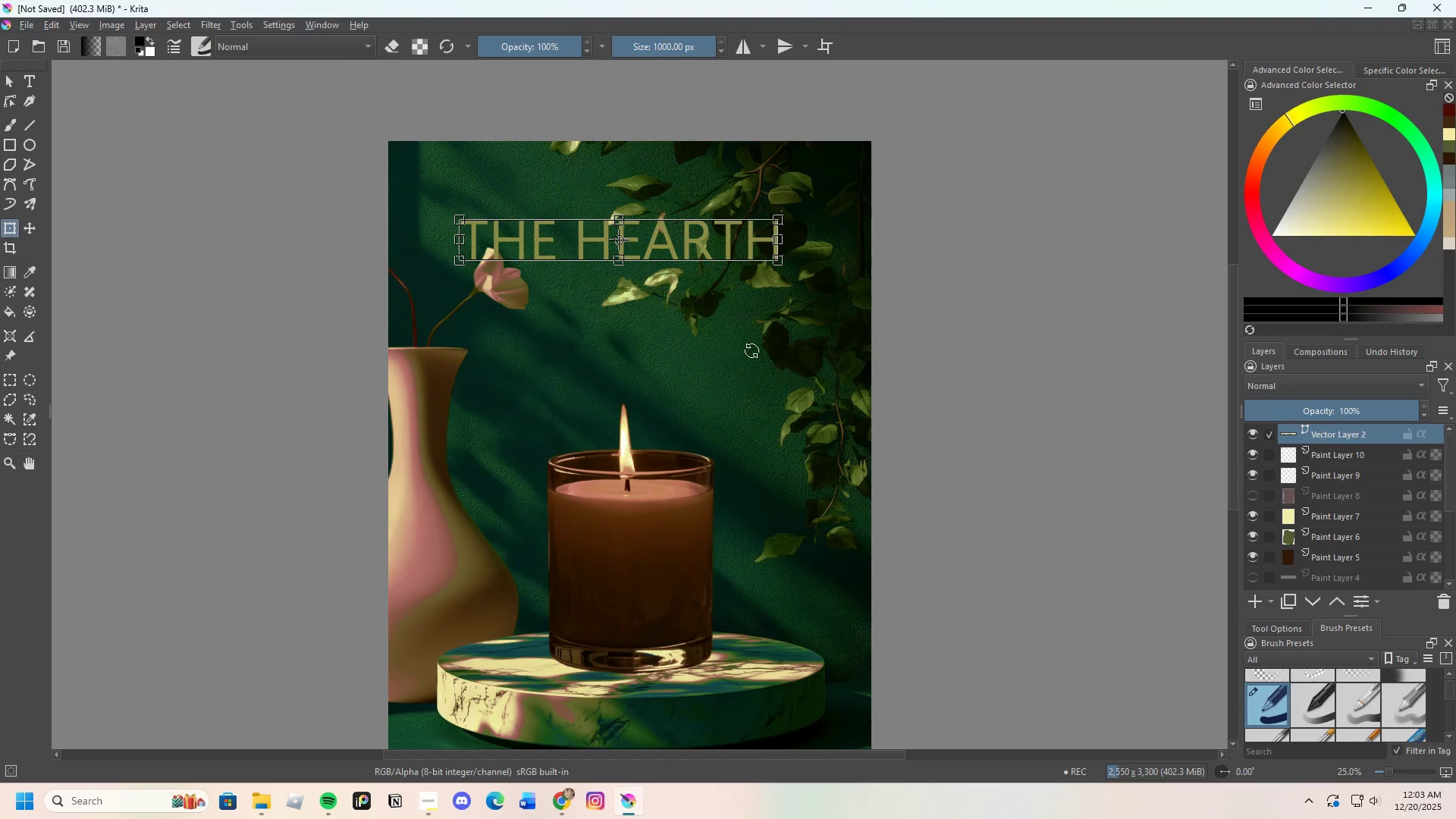 
left_click([752, 350])
 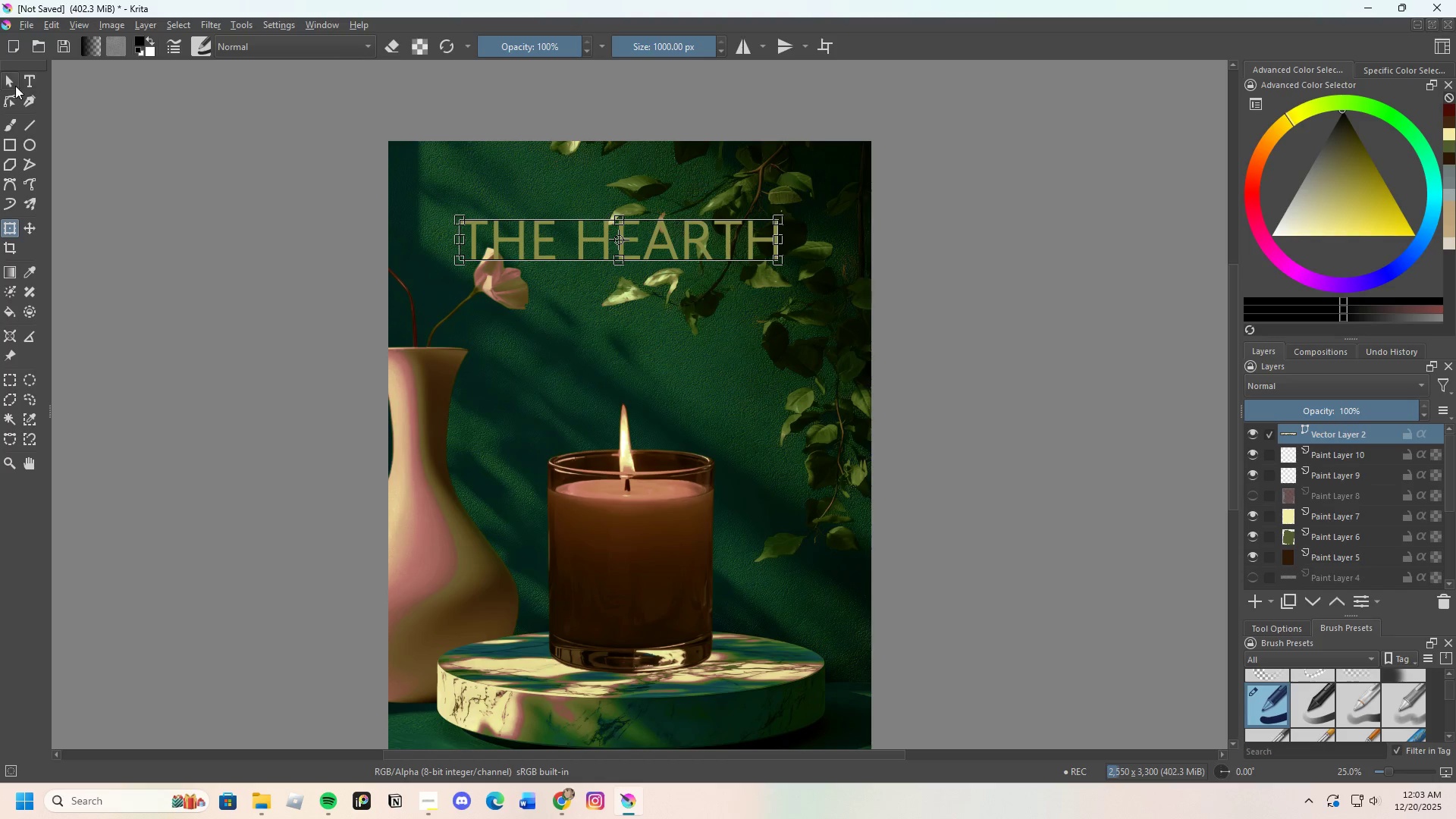 
left_click([8, 125])
 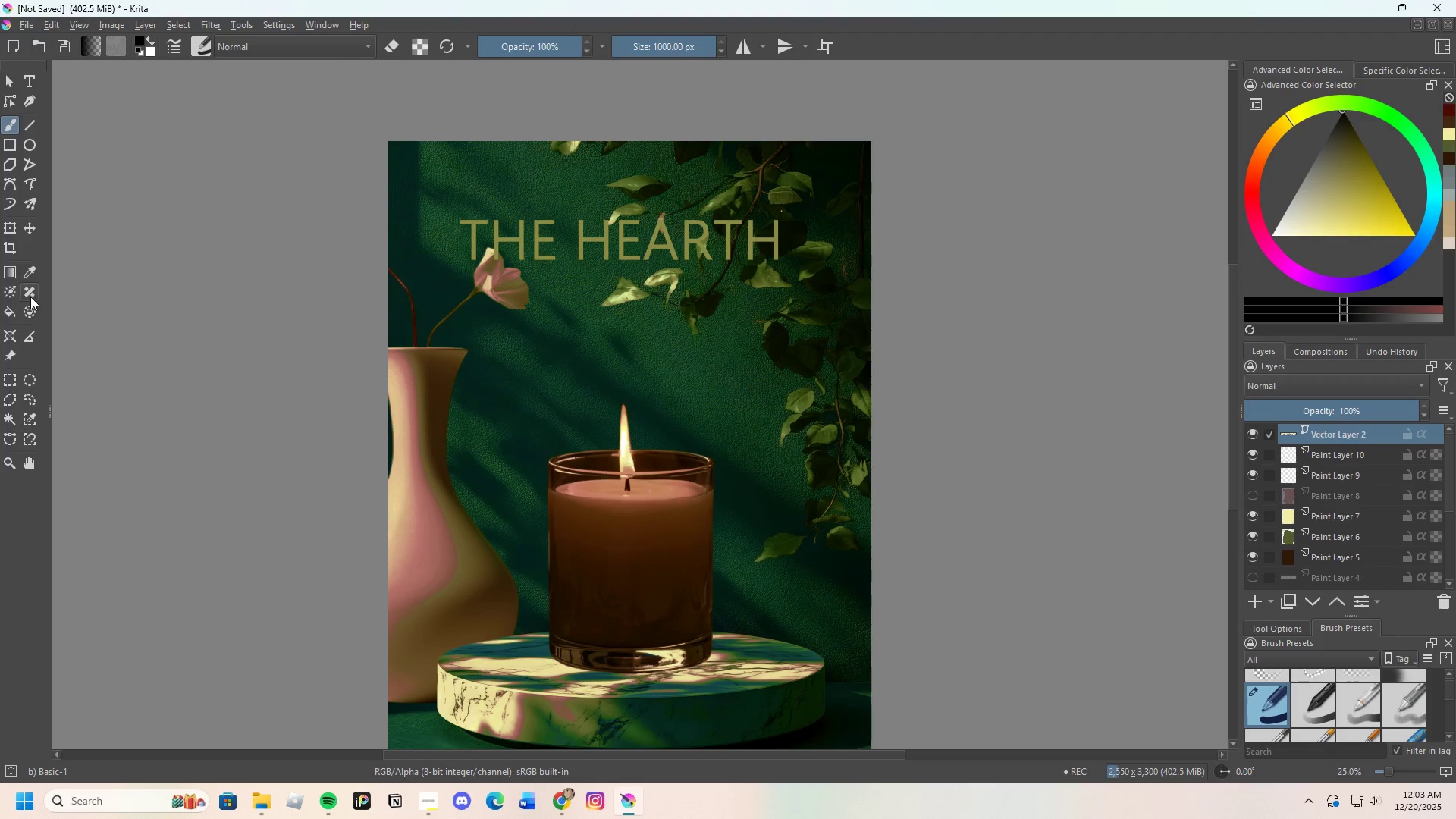 
left_click([5, 231])
 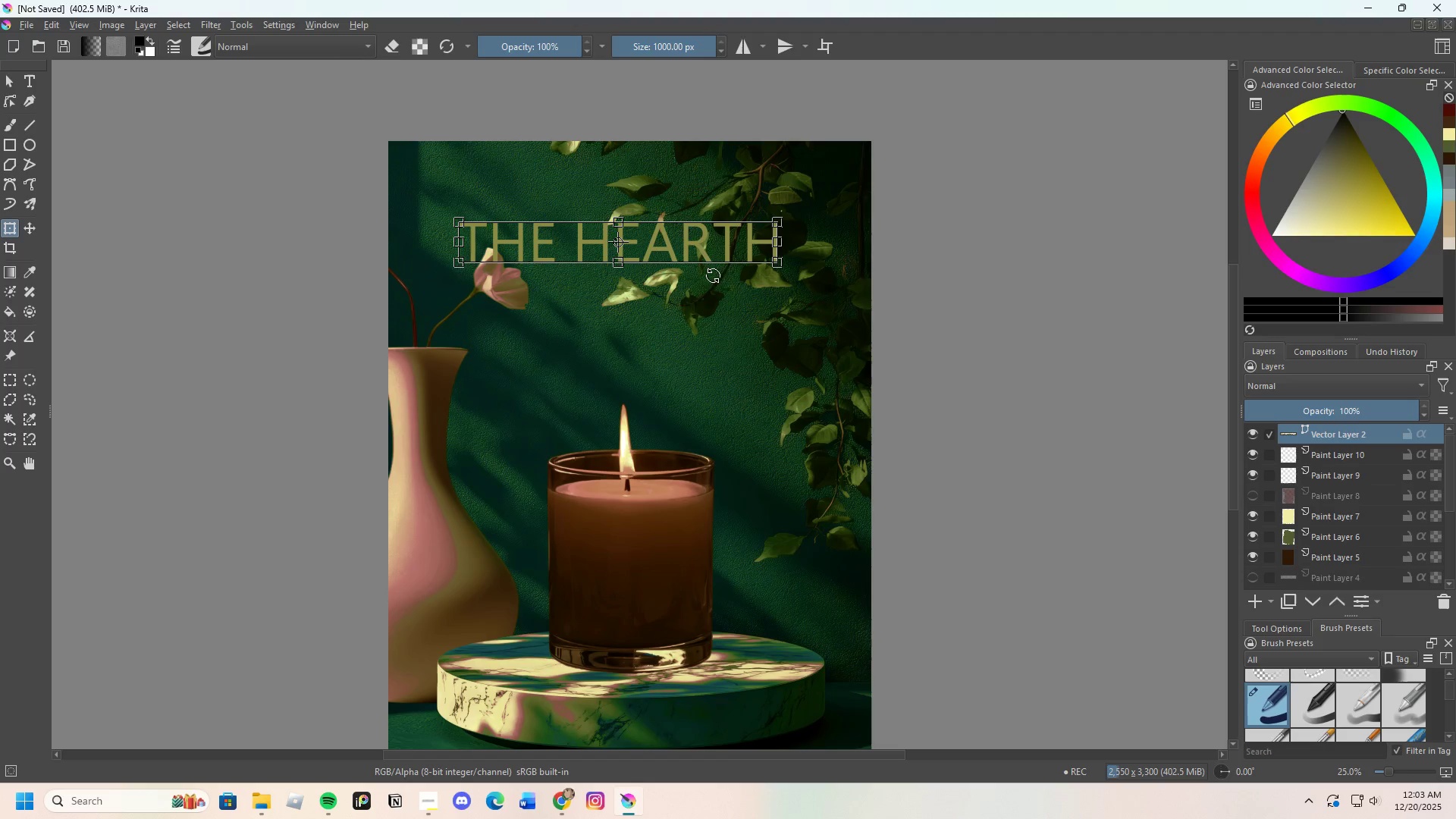 
wait(10.02)
 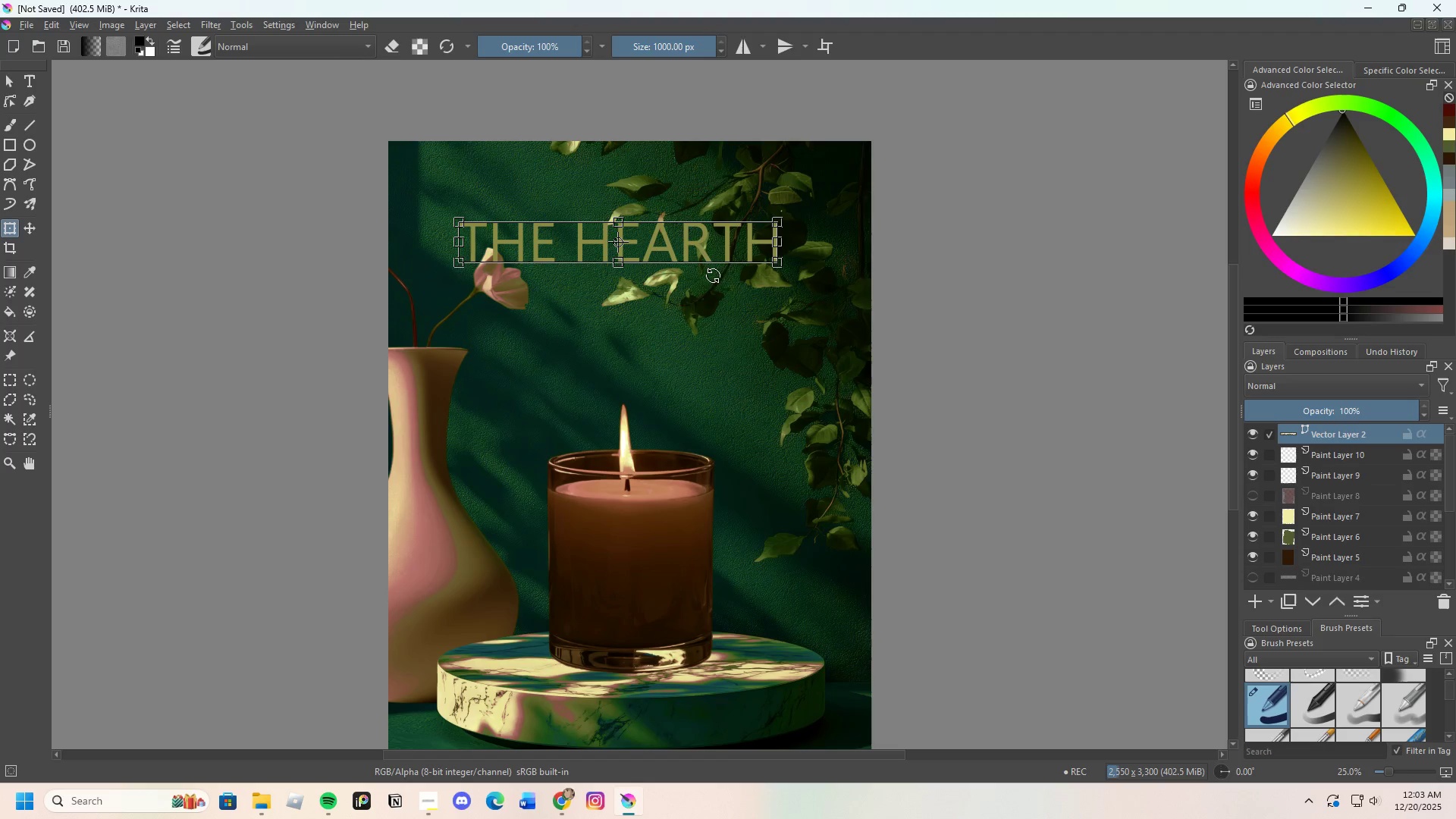 
left_click([12, 130])
 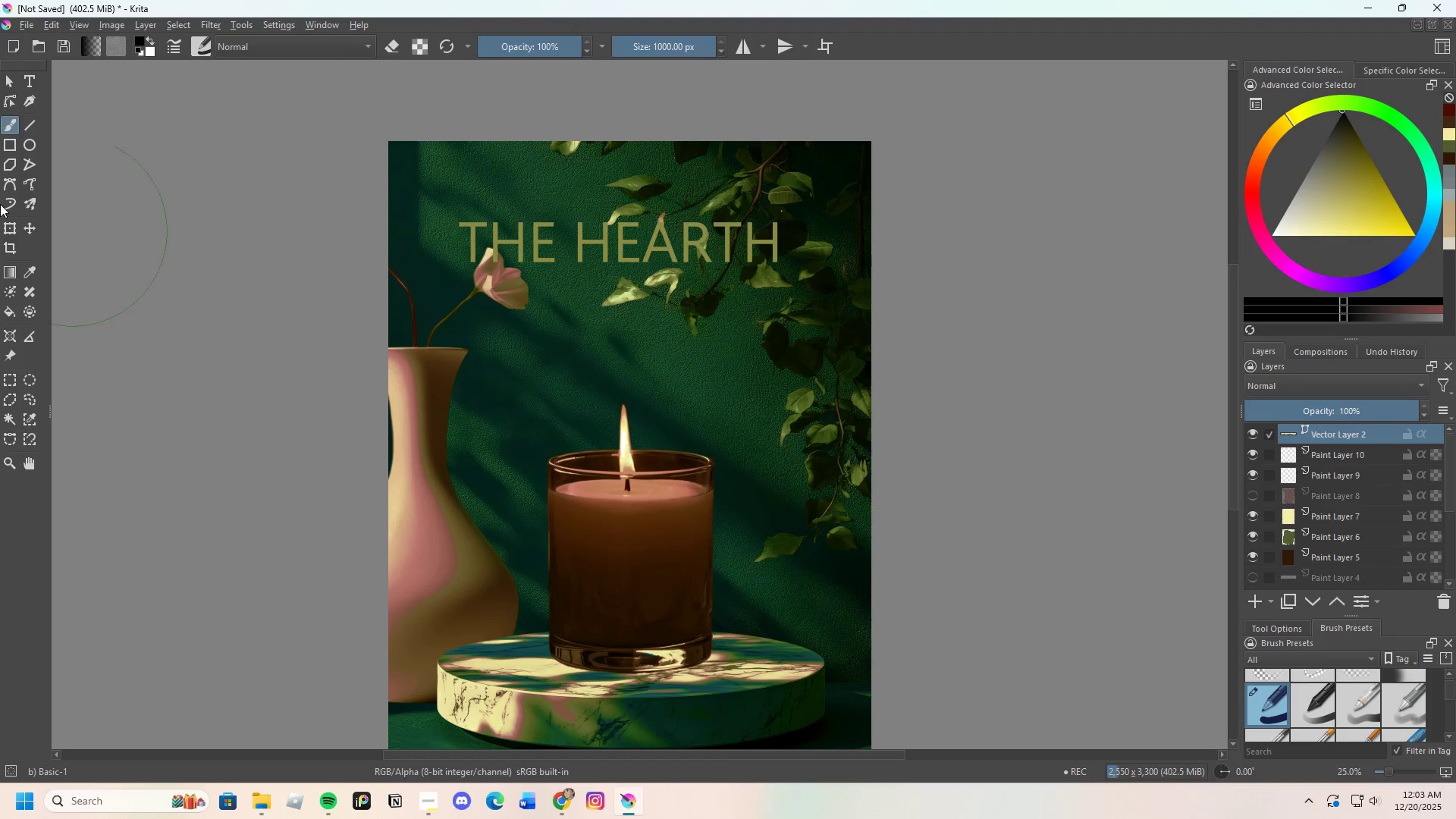 
left_click([28, 86])
 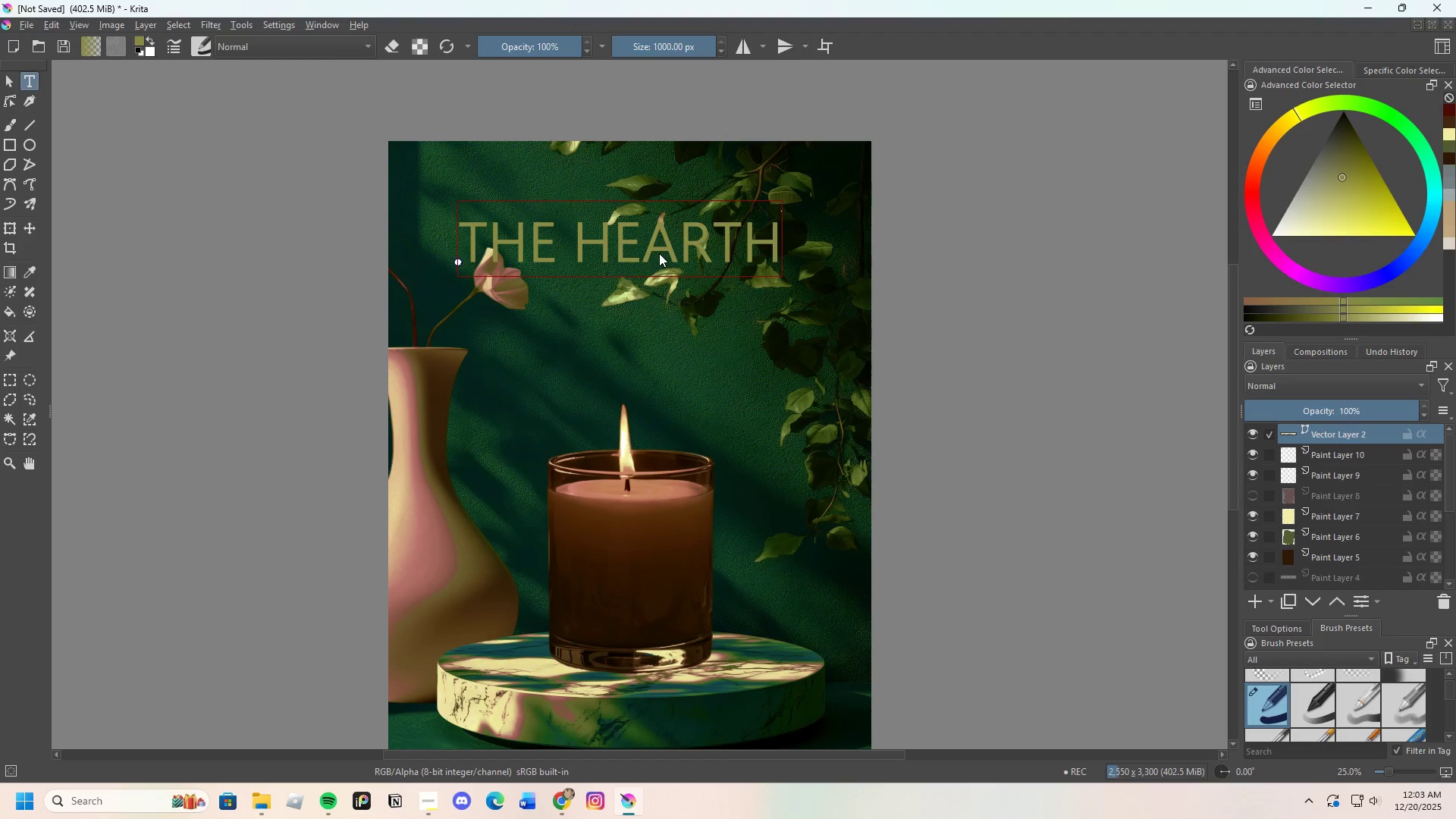 
double_click([659, 253])
 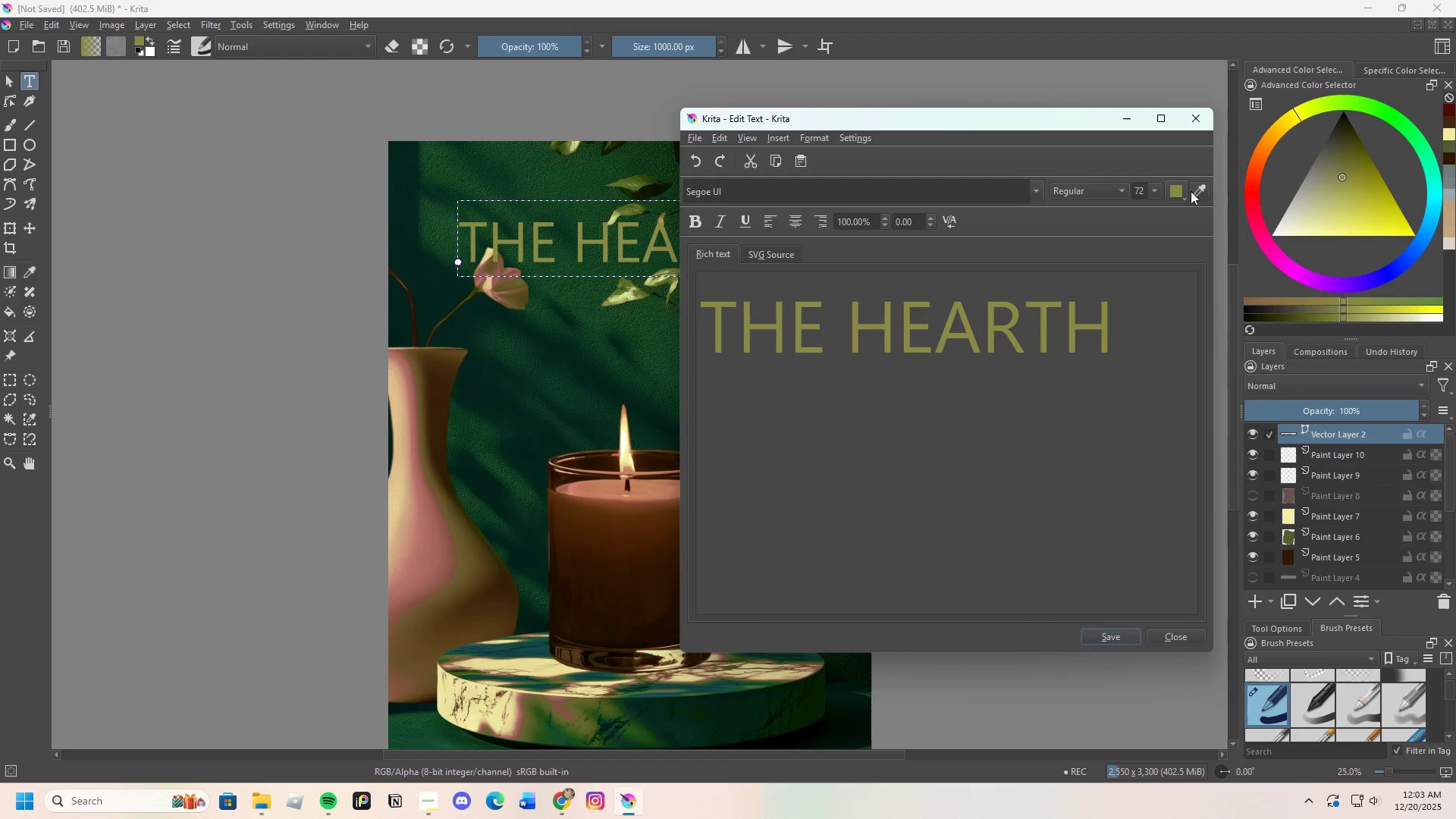 
left_click([1198, 190])
 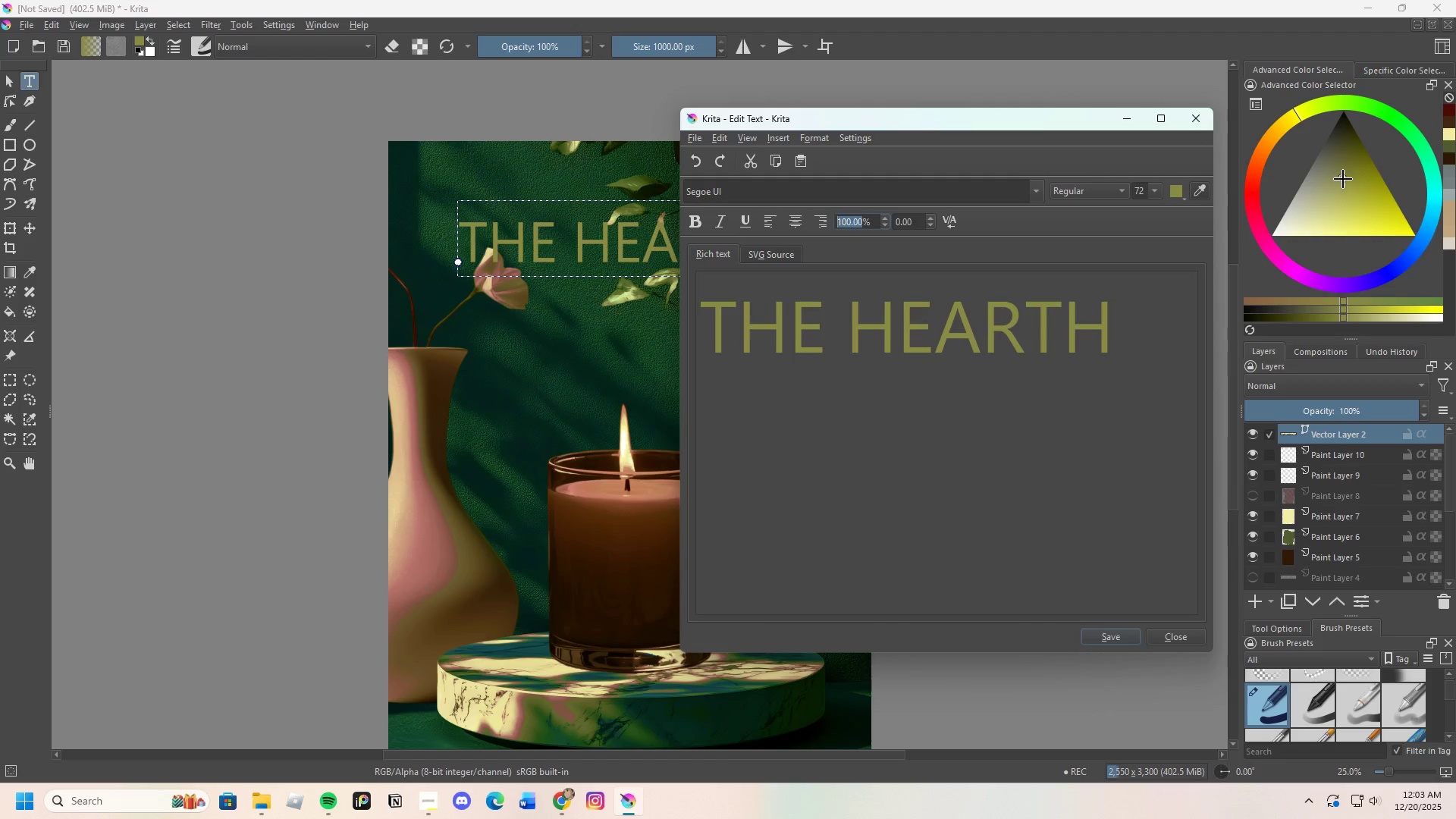 
left_click([1344, 184])
 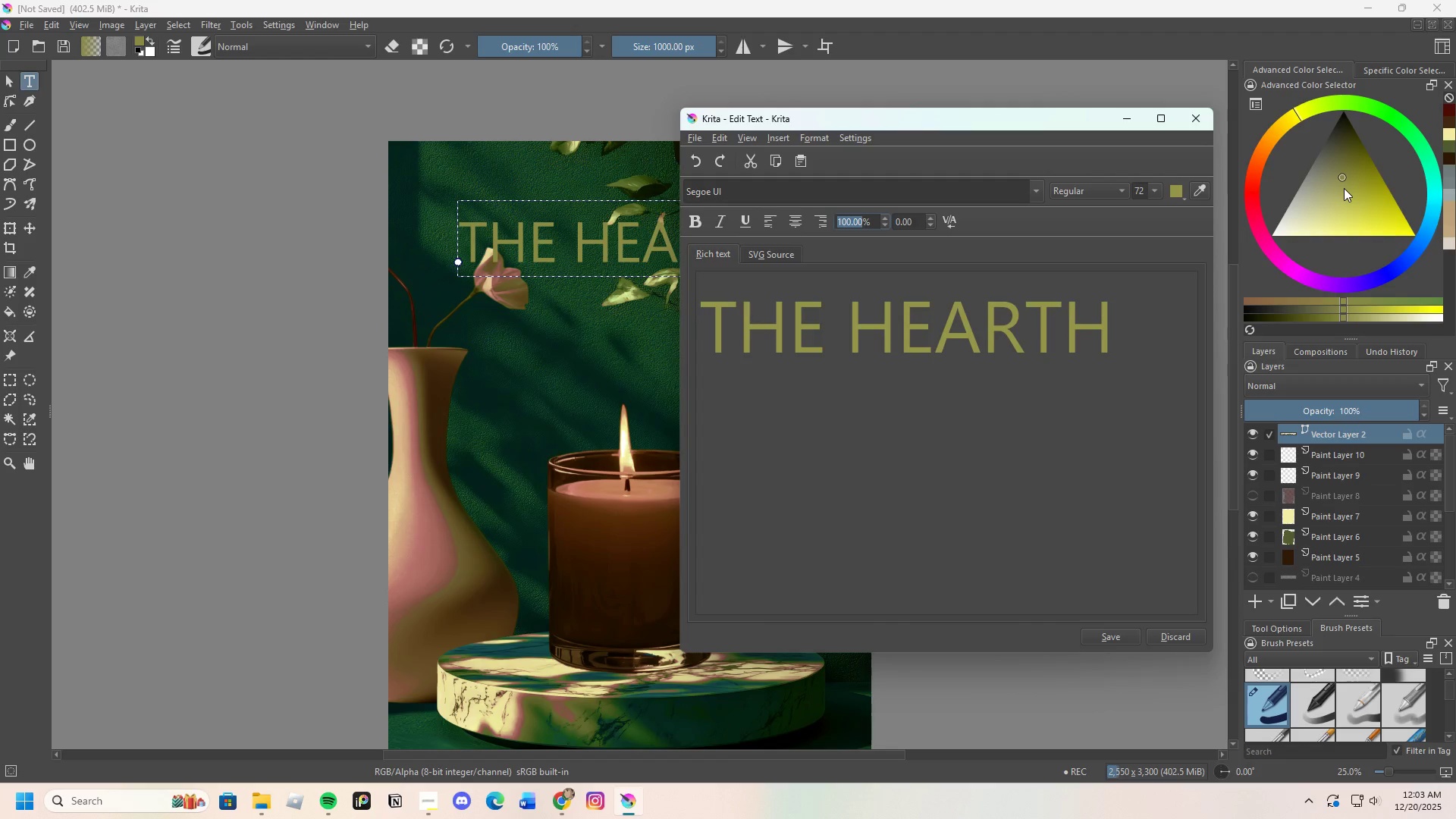 
left_click([1344, 188])
 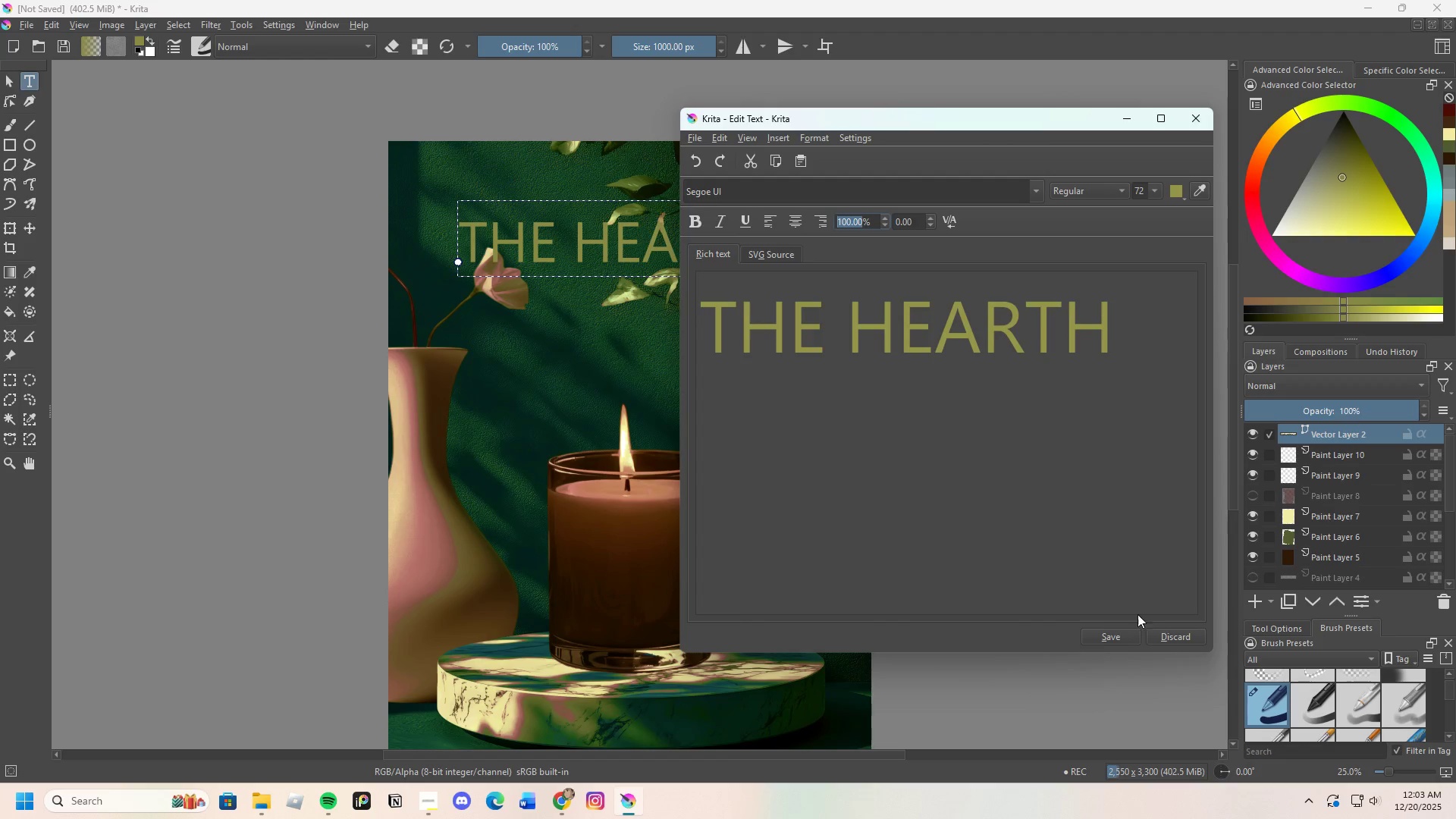 
left_click([1116, 638])
 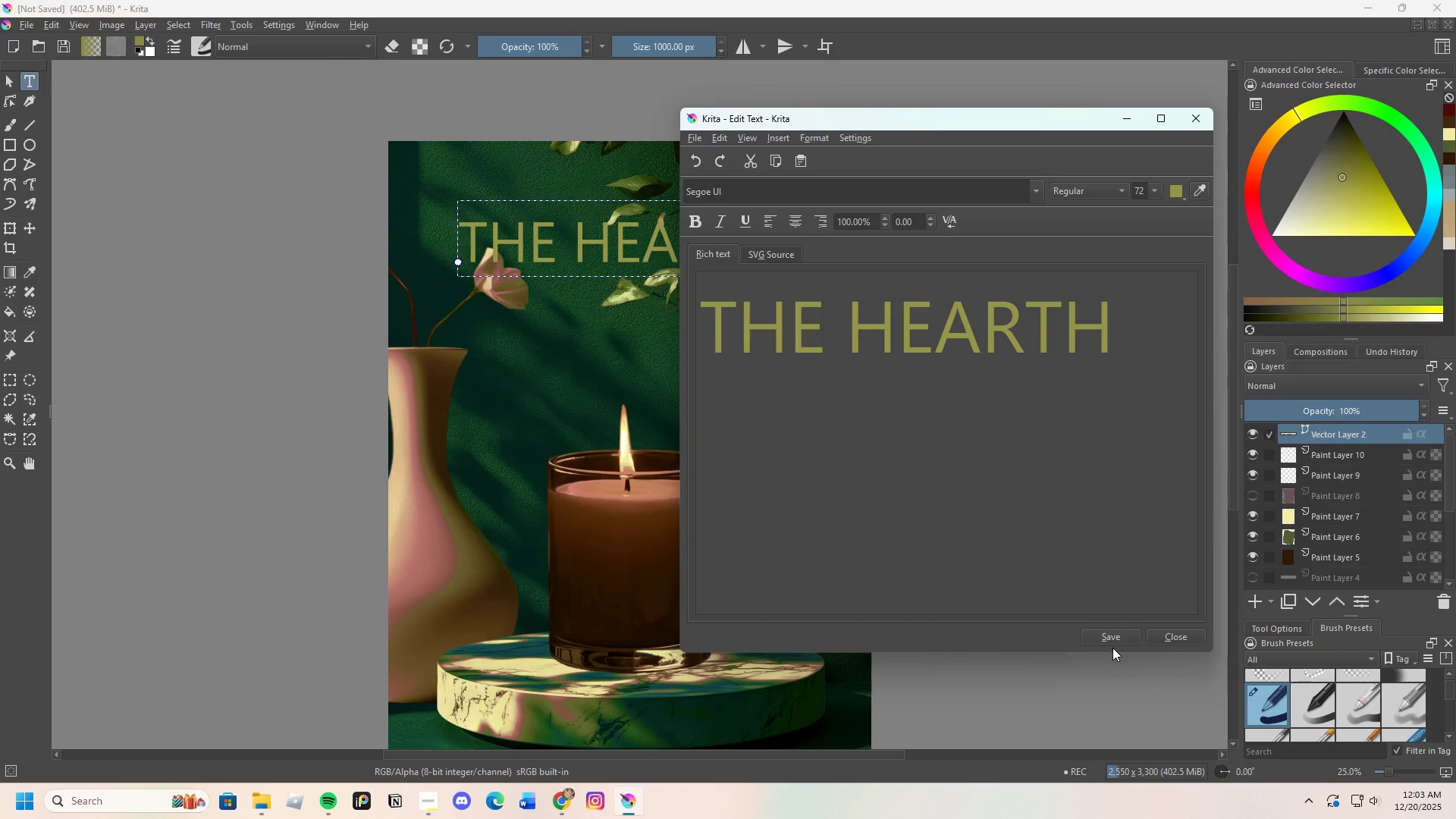 
left_click([1112, 639])
 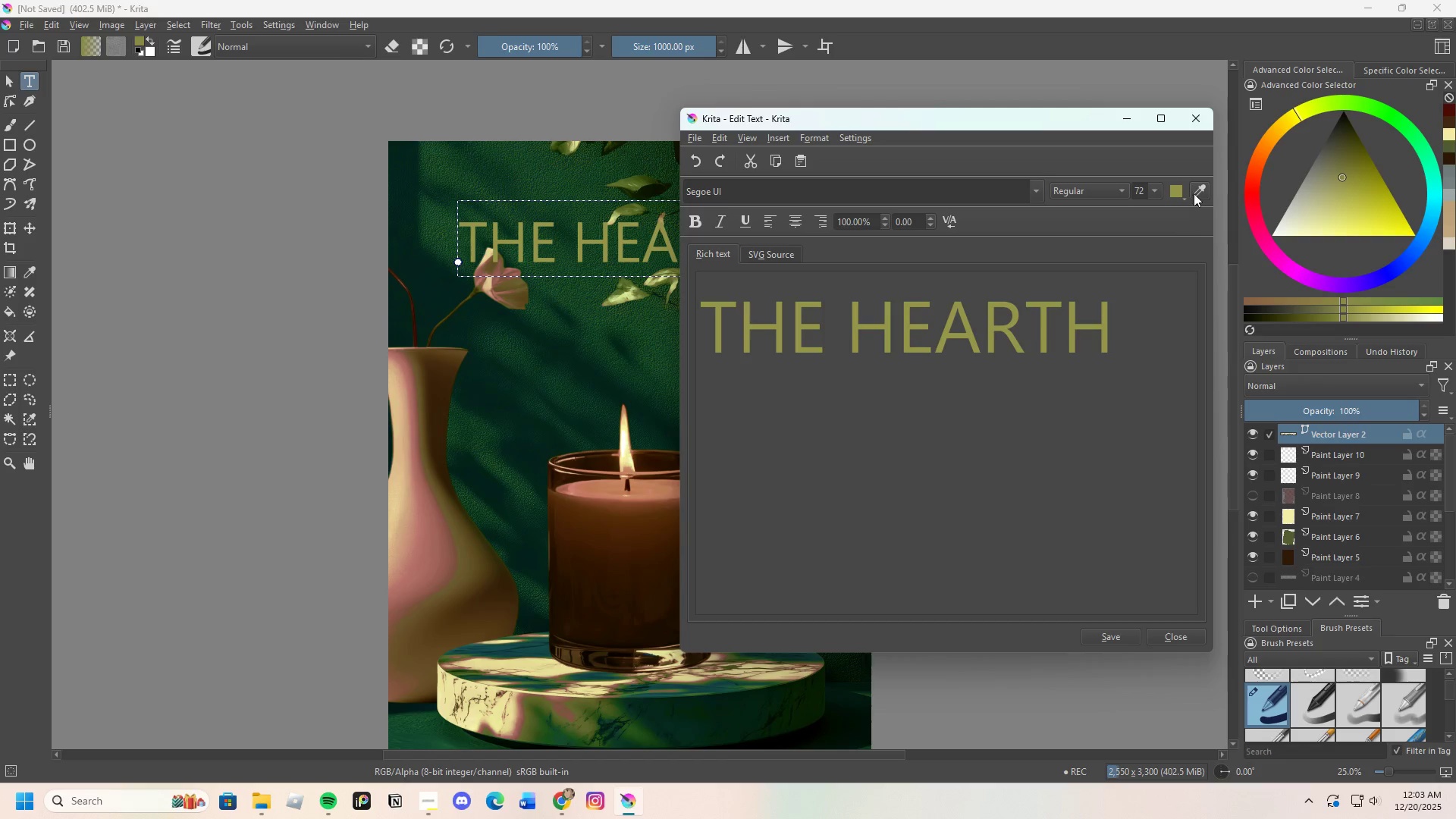 
left_click([1199, 126])
 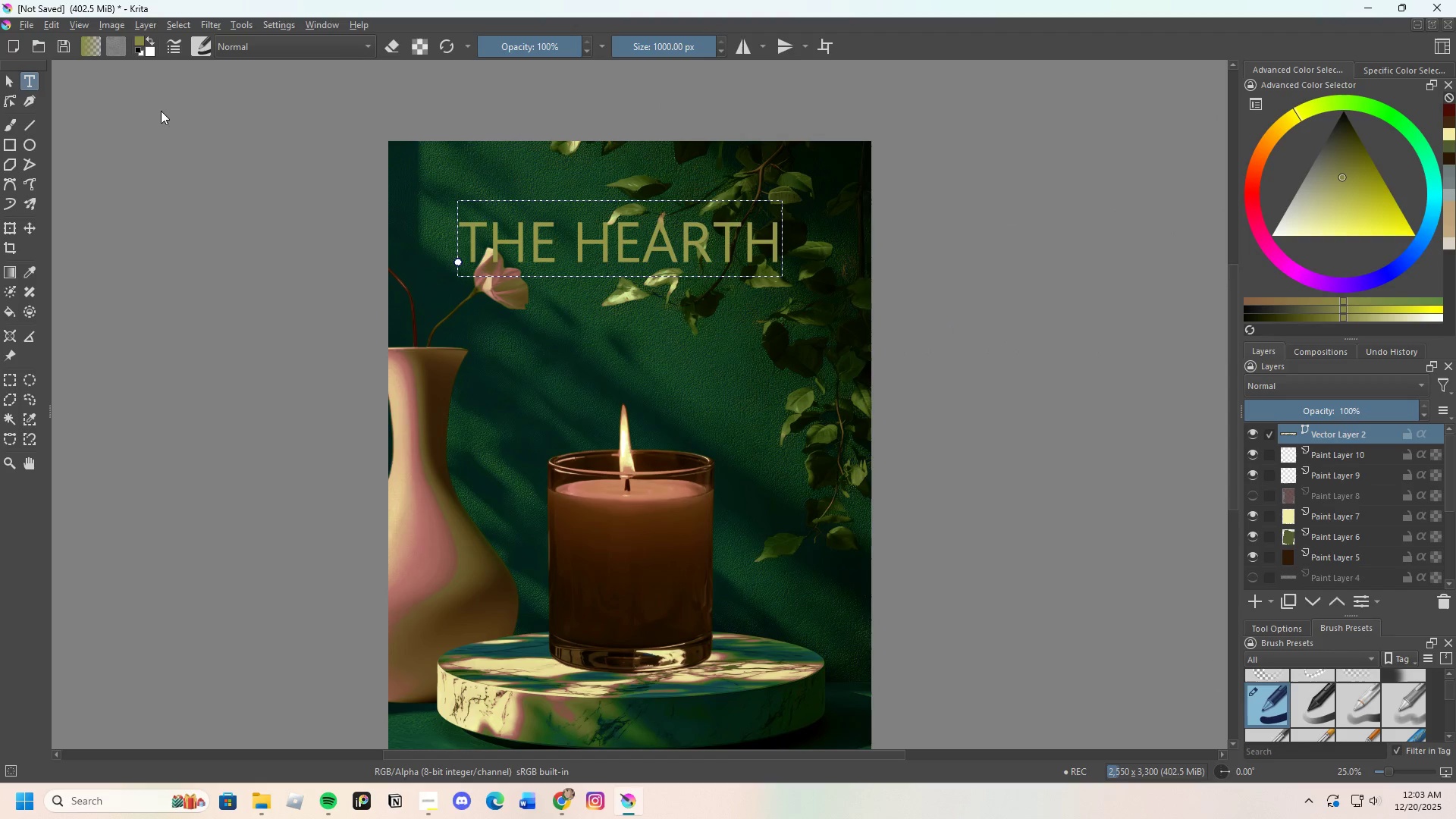 
wait(5.33)
 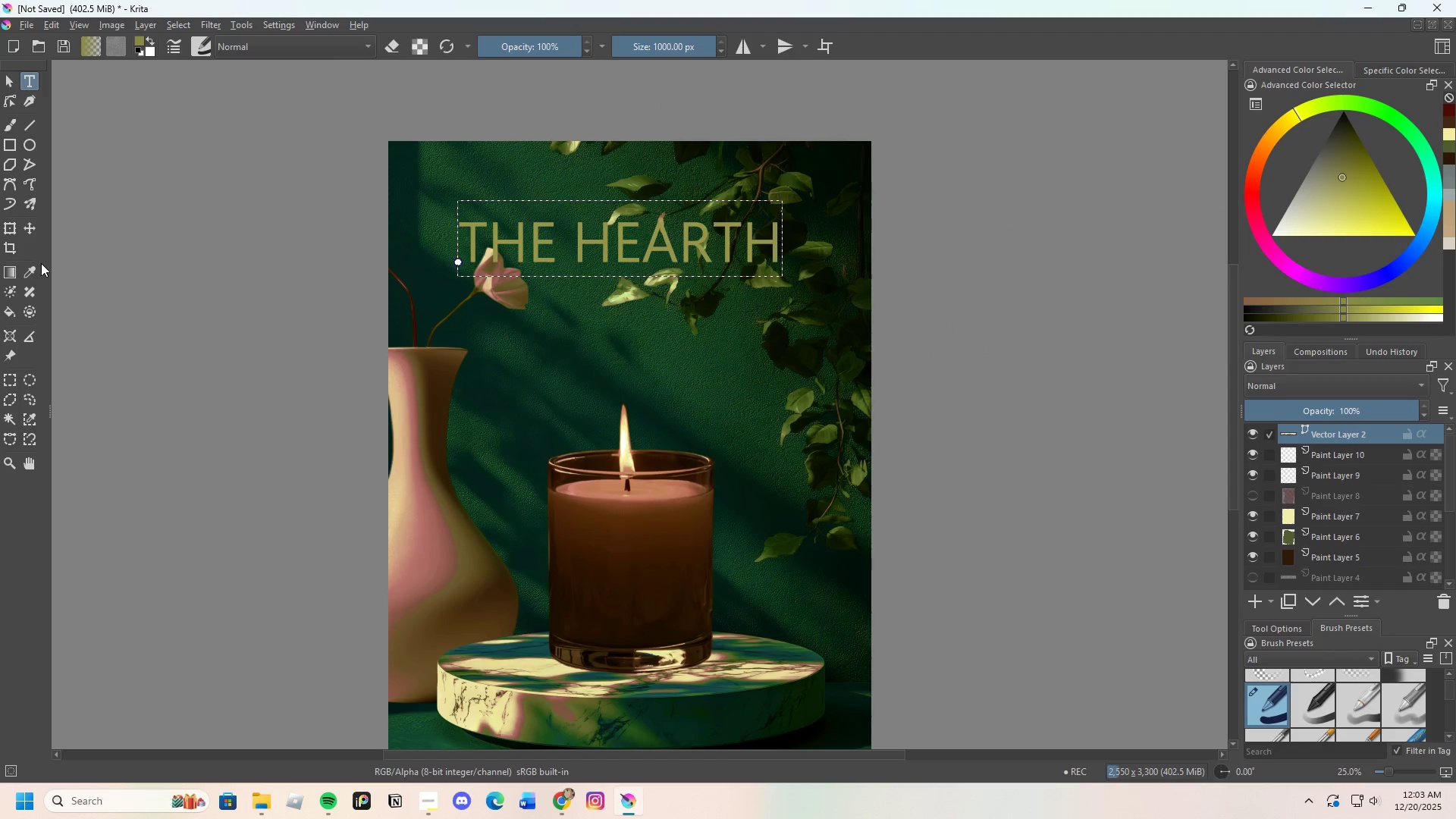 
double_click([632, 272])
 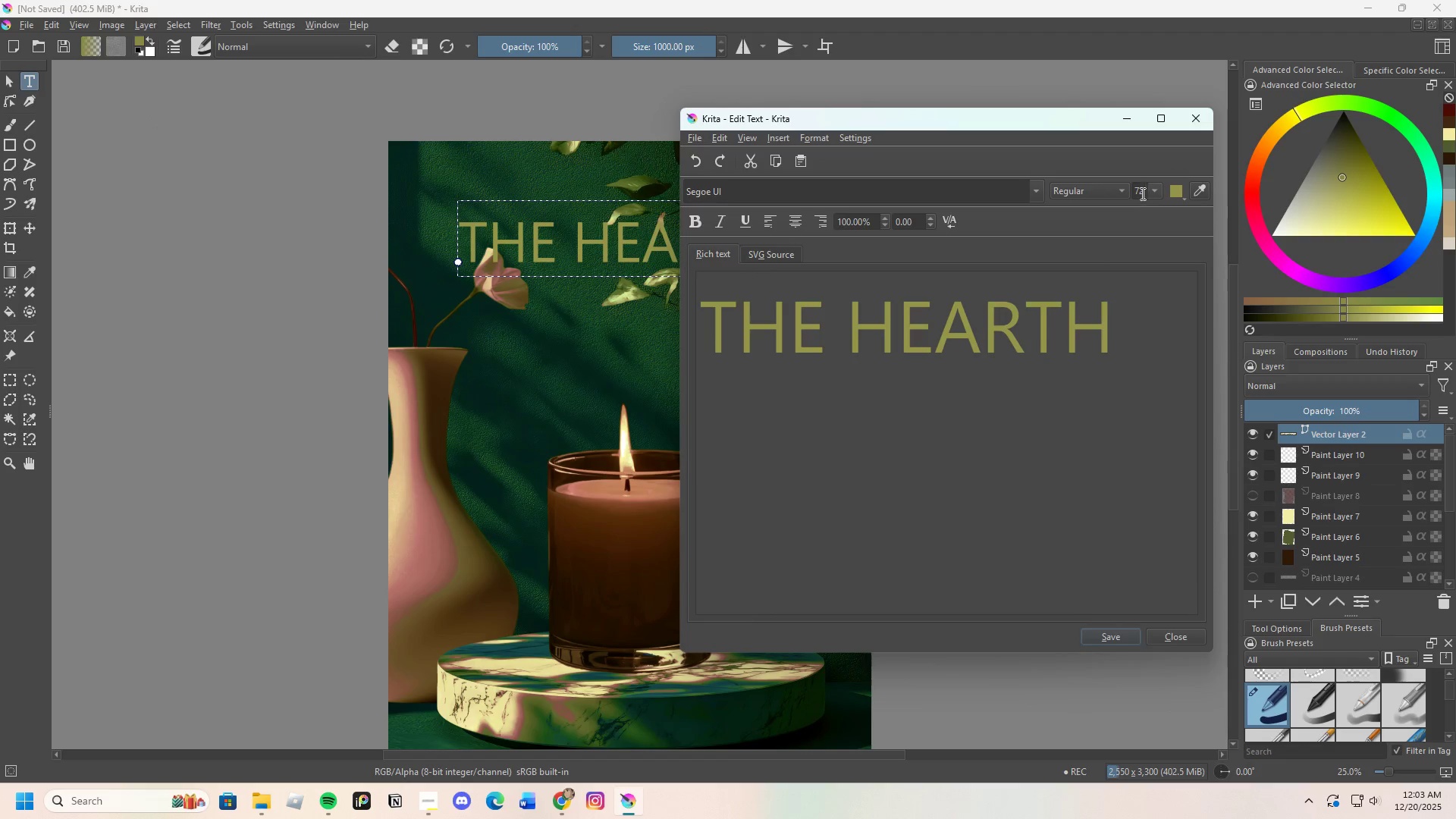 
left_click([1141, 193])
 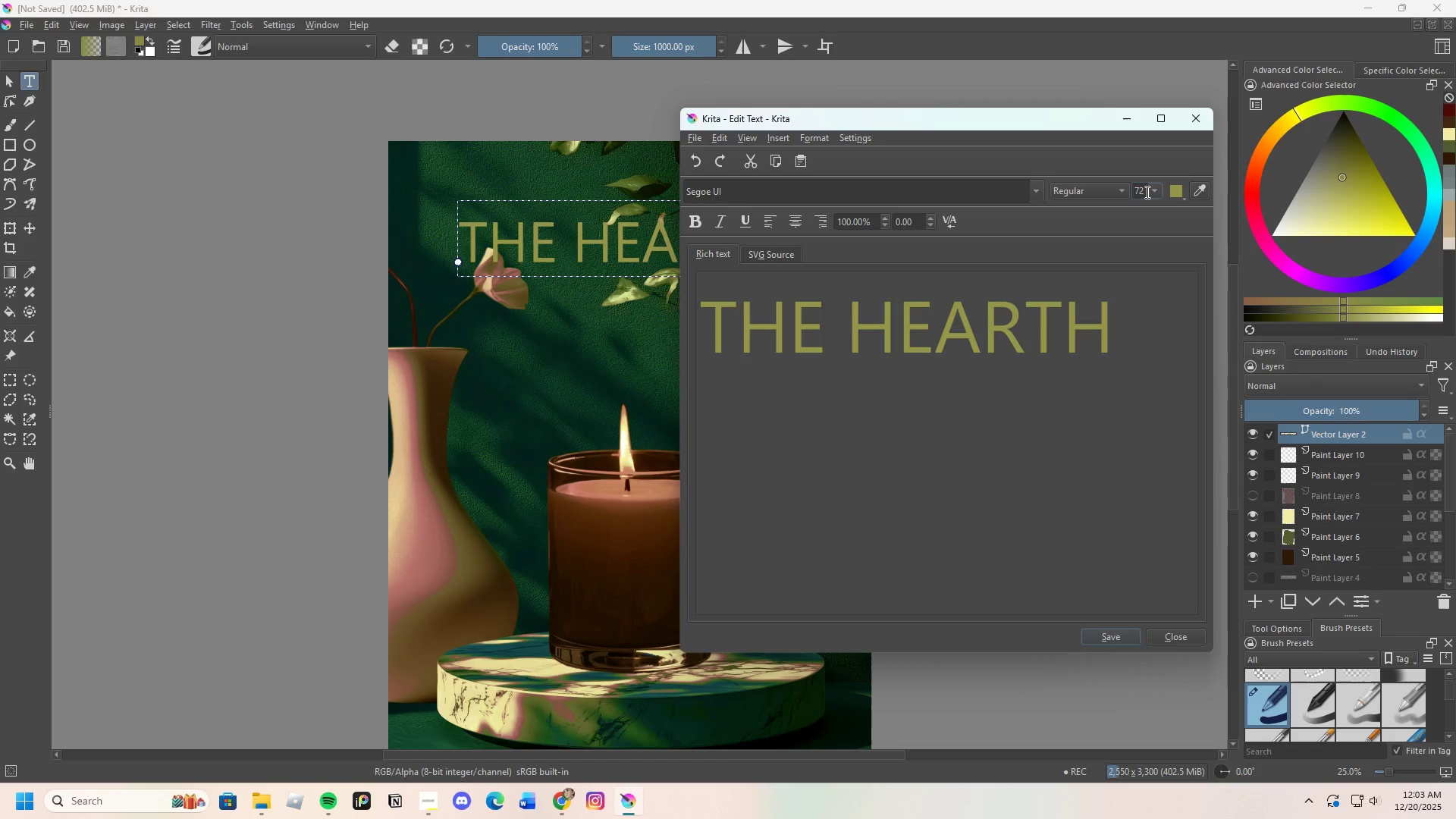 
left_click([1146, 192])
 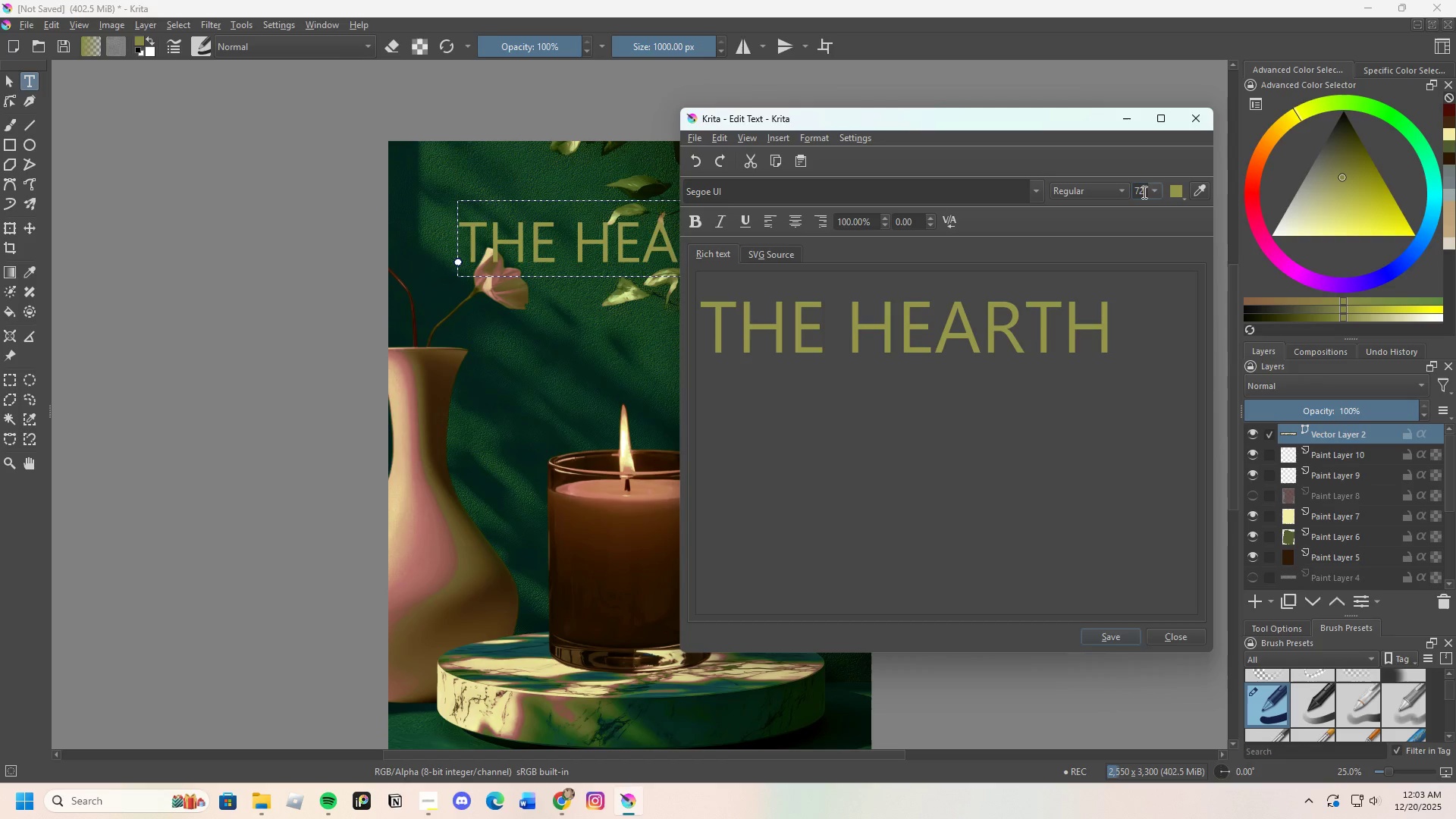 
key(Backspace)
key(Backspace)
type(80)
 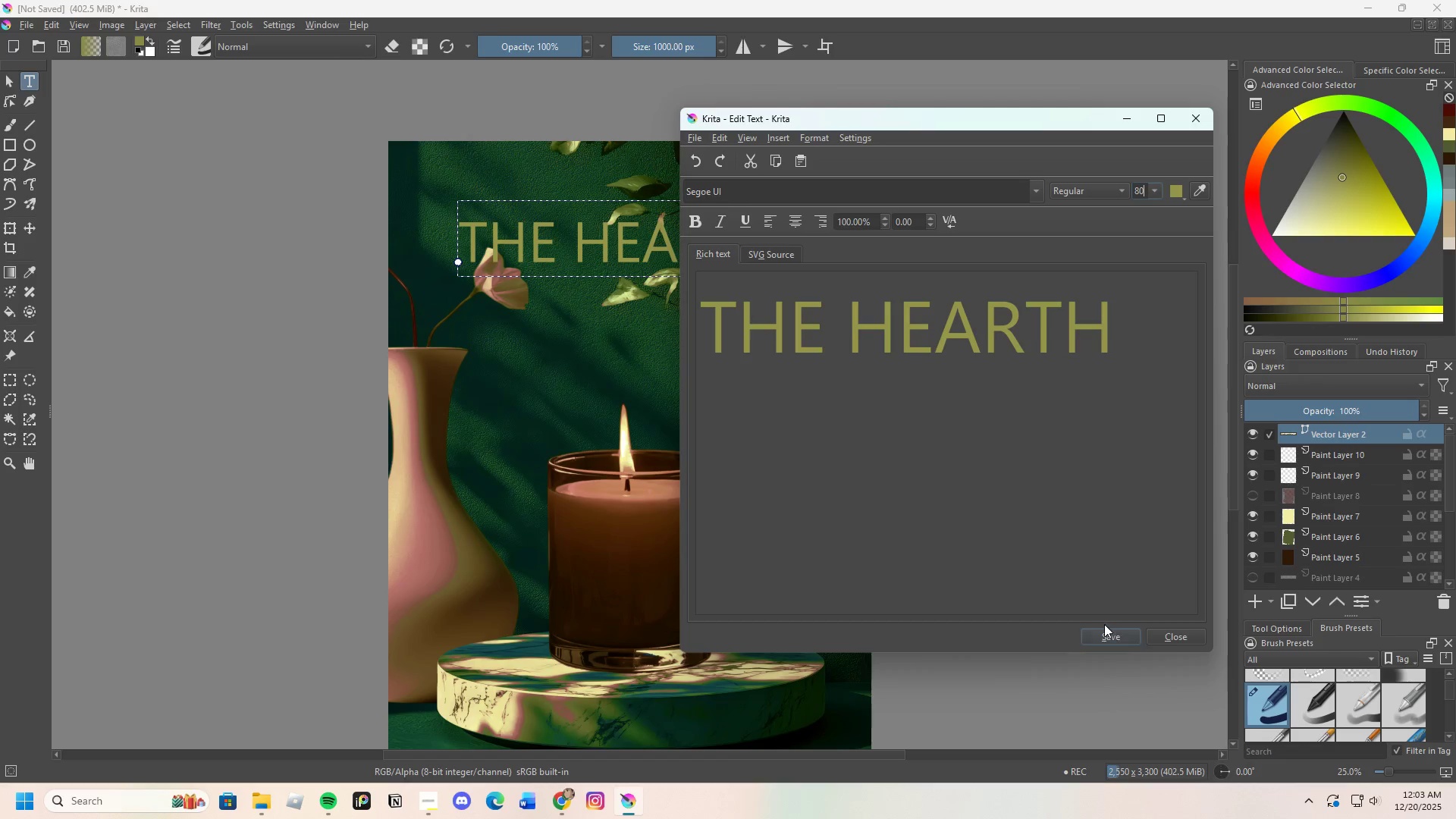 
left_click([1104, 632])
 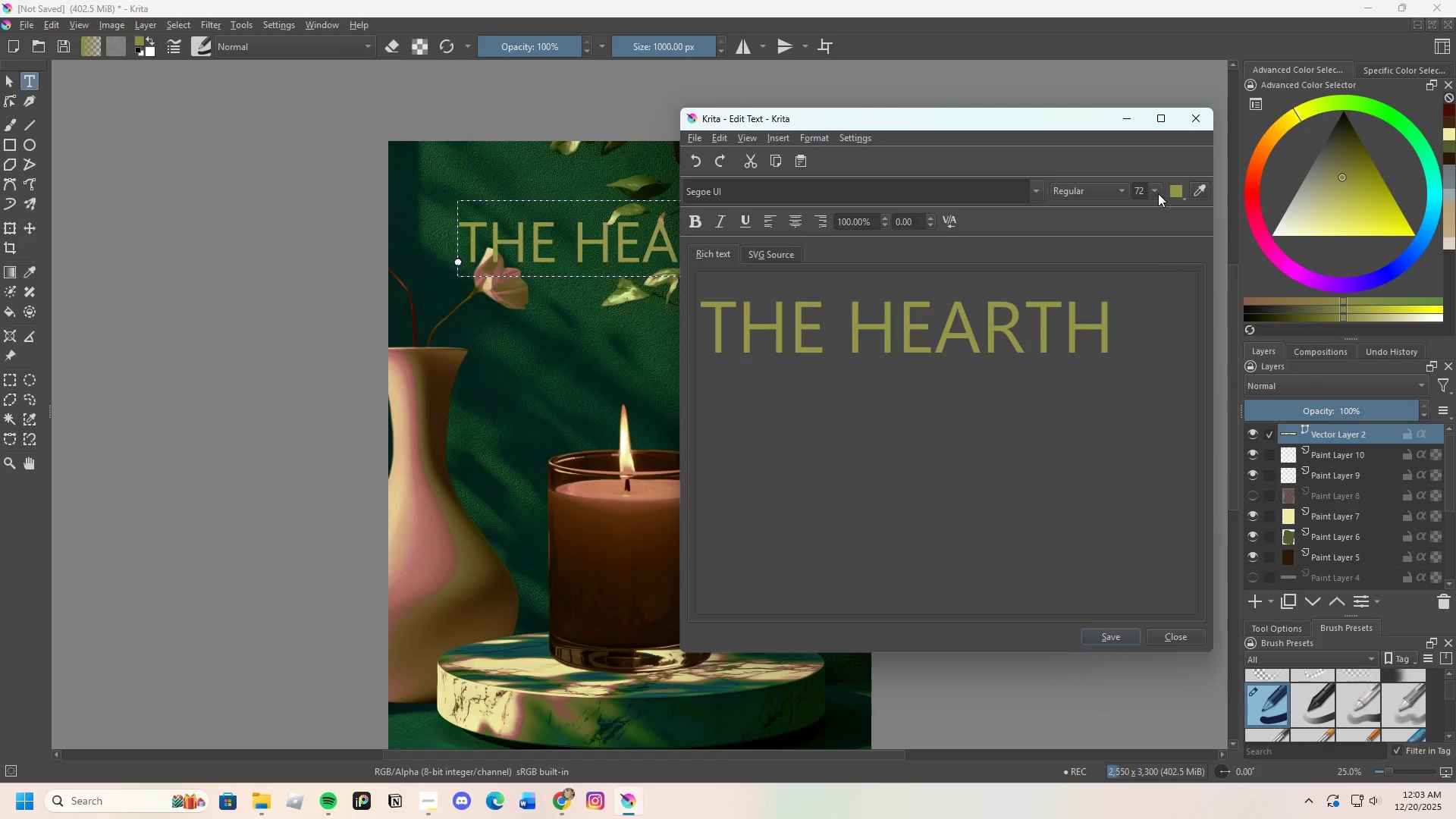 
left_click([1158, 193])
 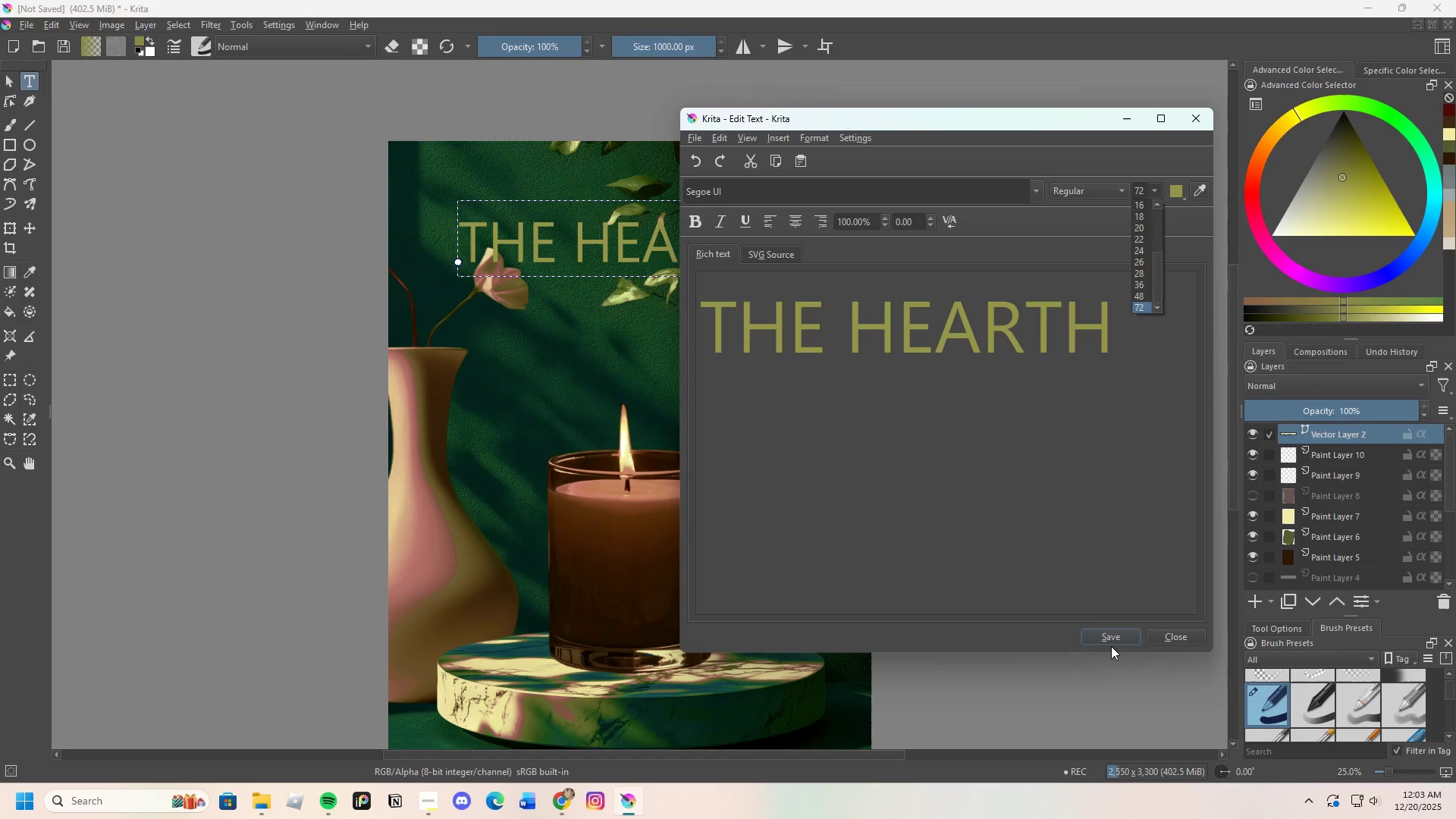 
left_click([1109, 638])
 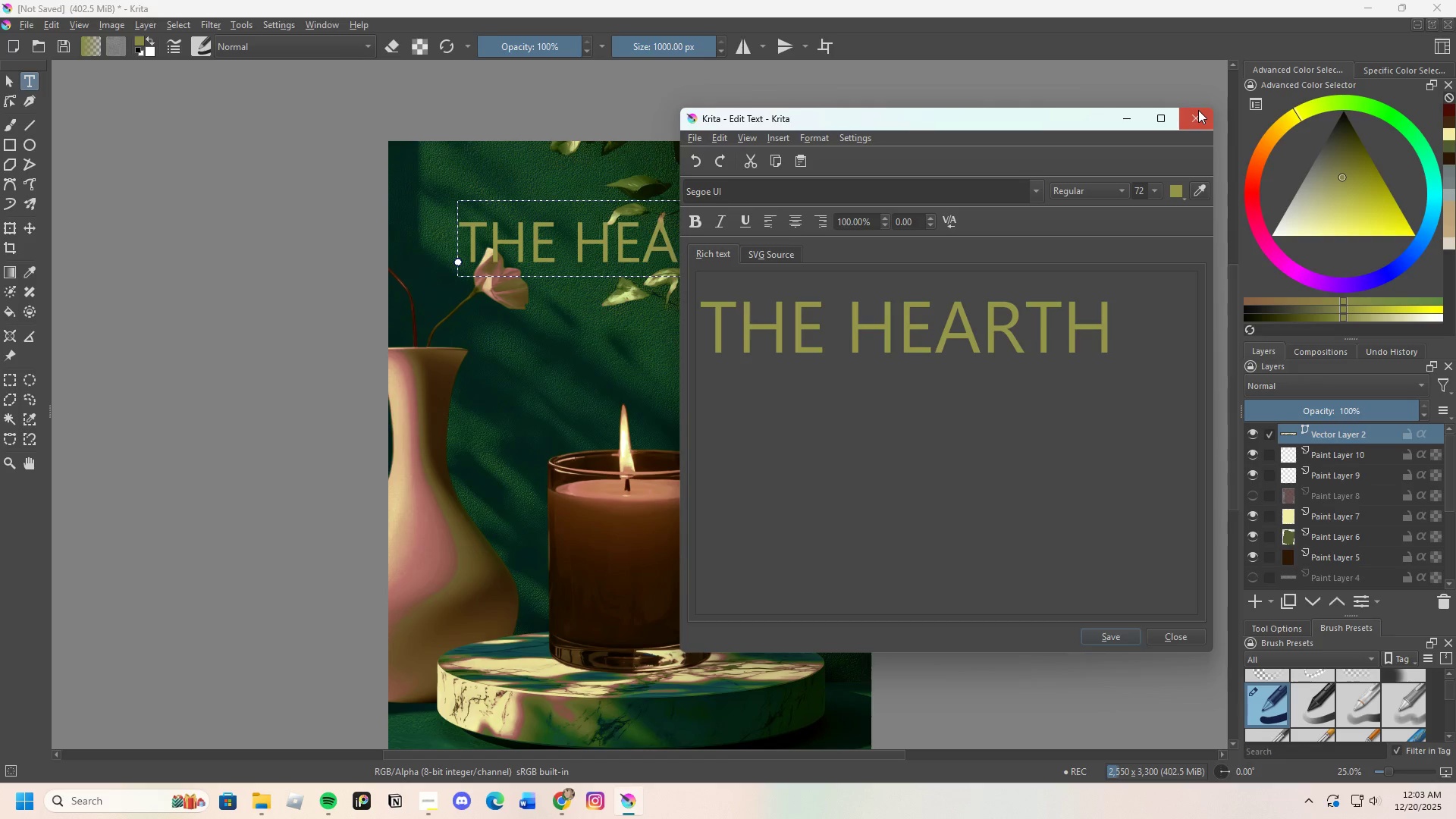 
left_click([1200, 127])
 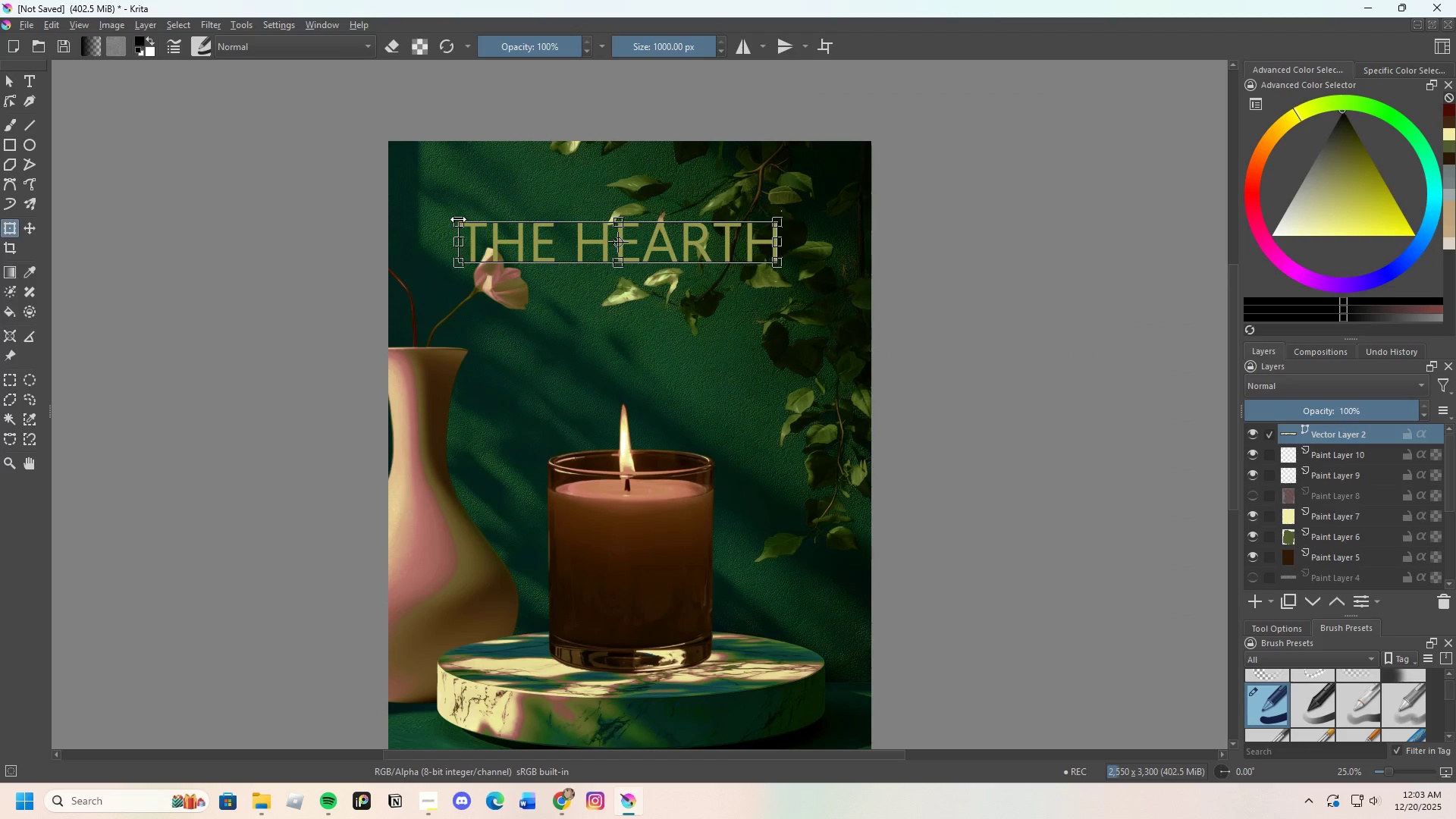 
left_click_drag(start_coordinate=[460, 221], to_coordinate=[437, 184])
 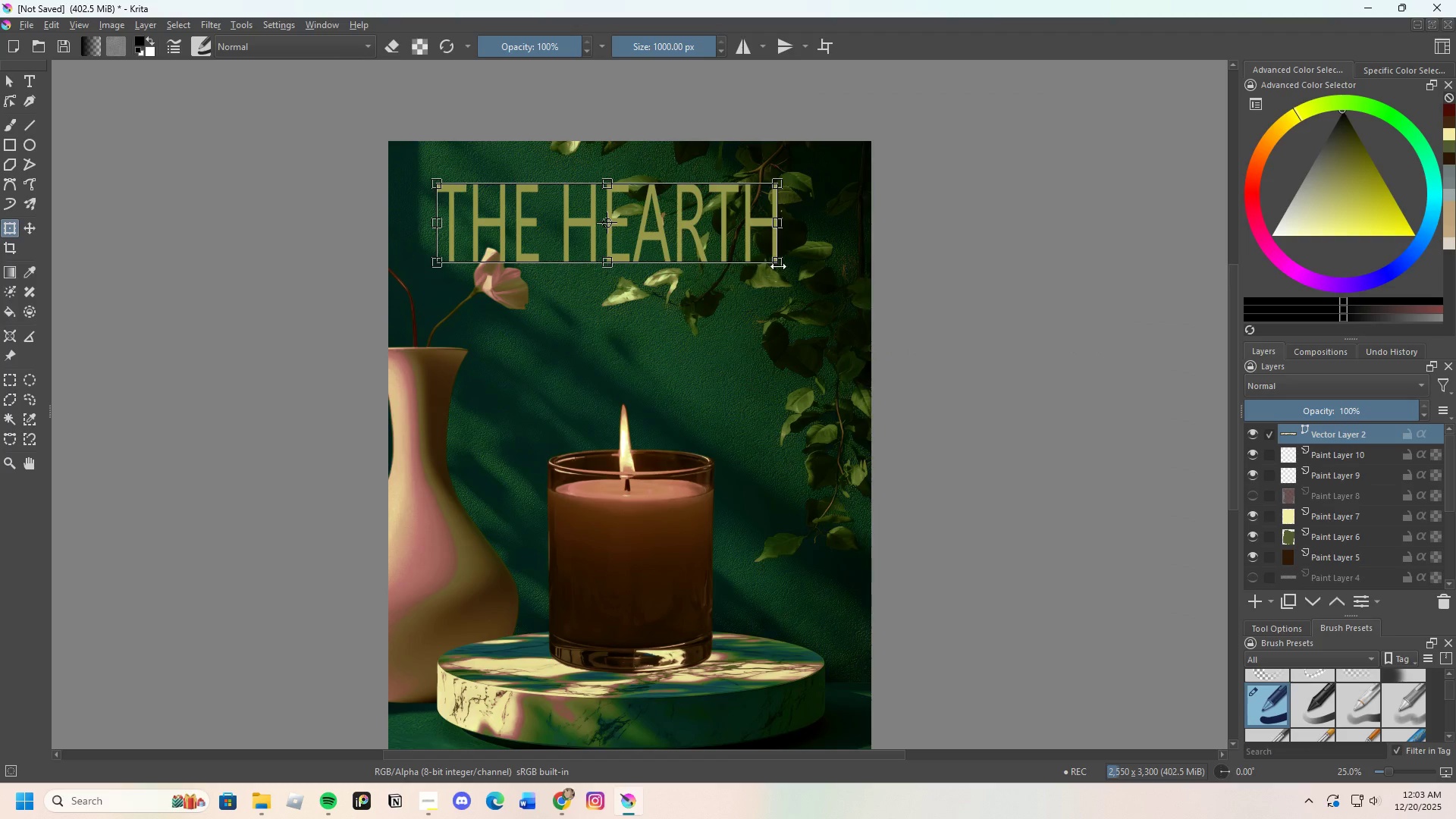 
left_click_drag(start_coordinate=[779, 265], to_coordinate=[832, 310])
 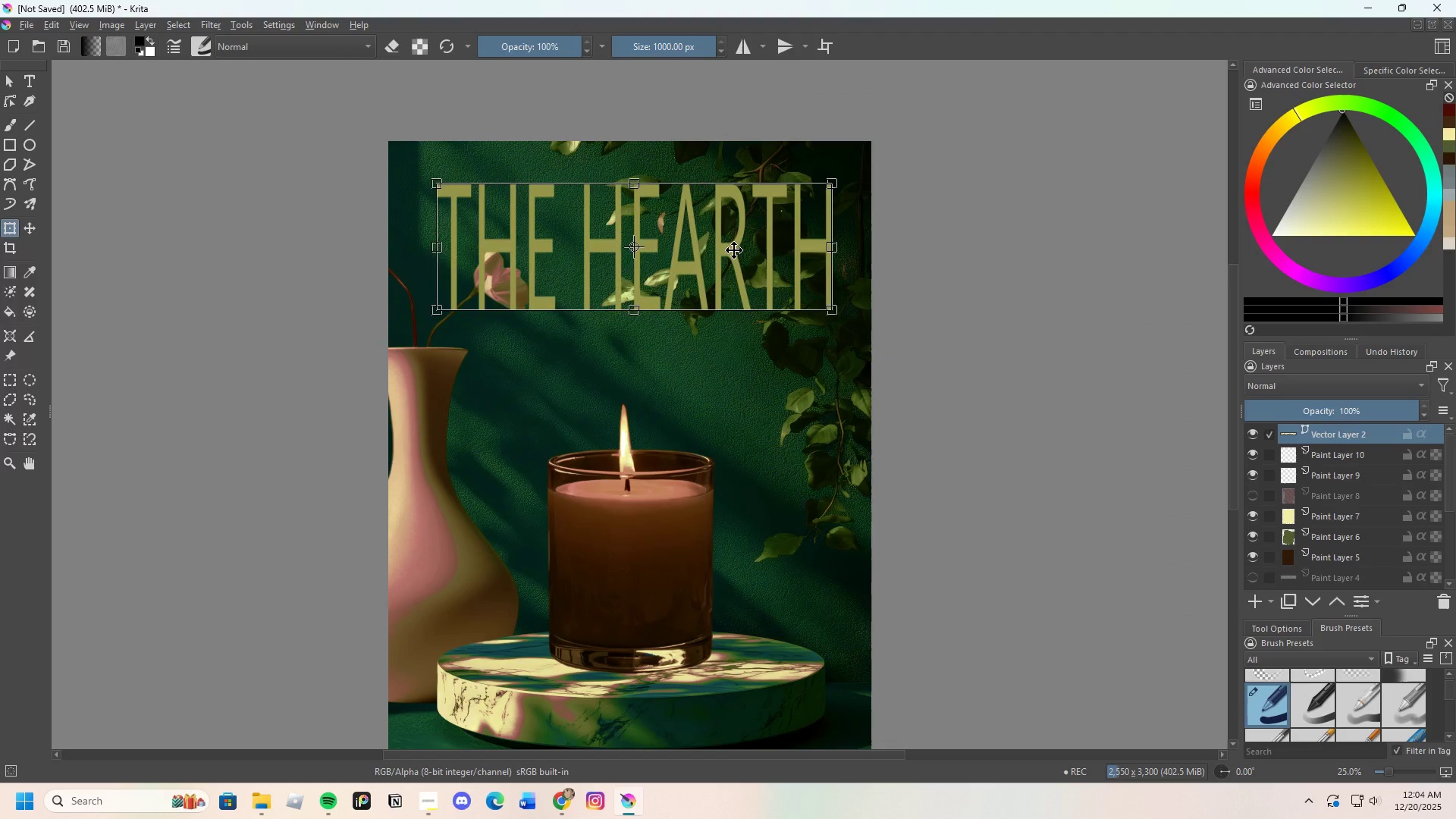 
left_click_drag(start_coordinate=[734, 250], to_coordinate=[736, 241])
 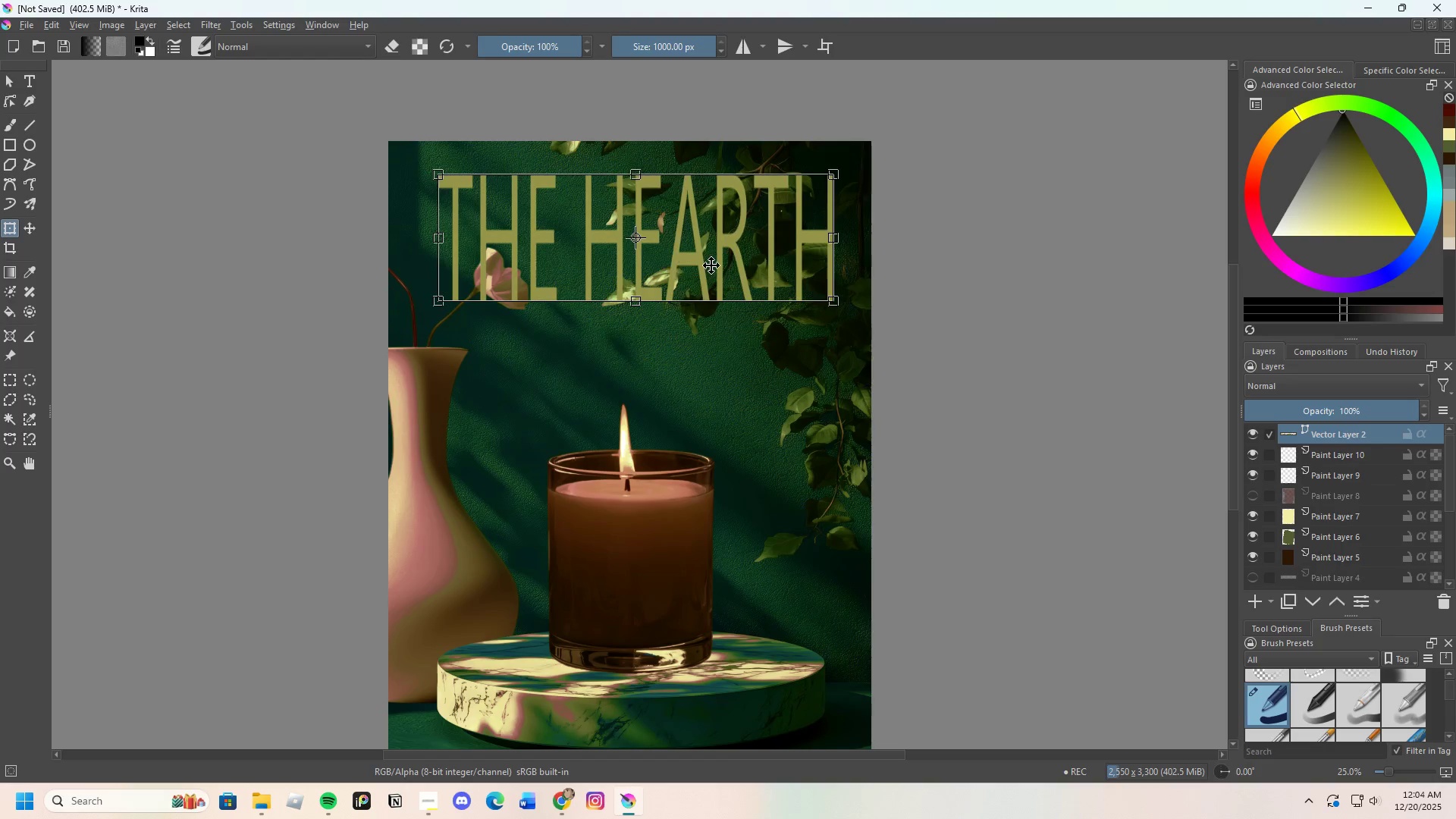 
left_click_drag(start_coordinate=[720, 264], to_coordinate=[718, 278])
 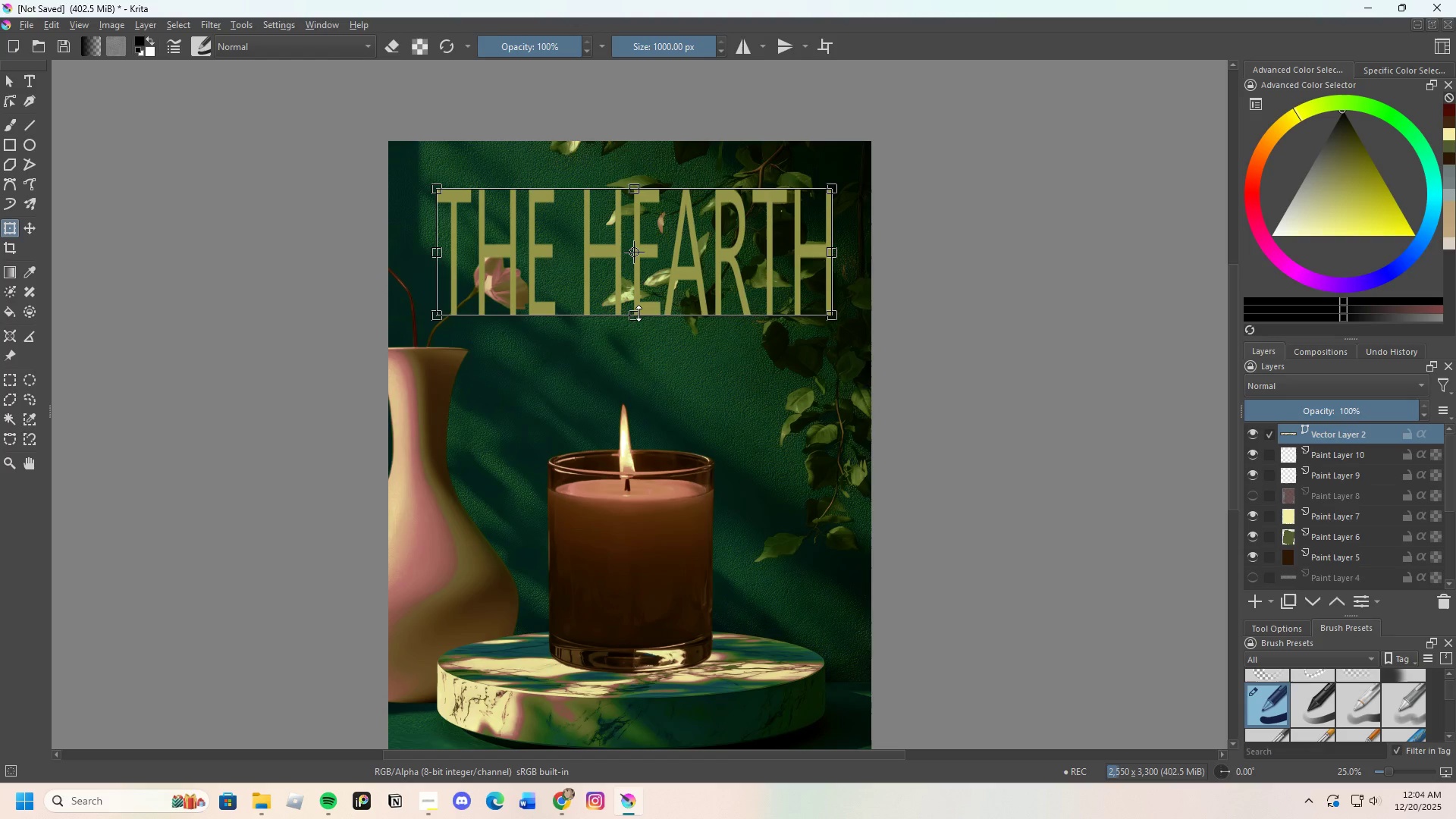 
left_click_drag(start_coordinate=[636, 313], to_coordinate=[642, 281])
 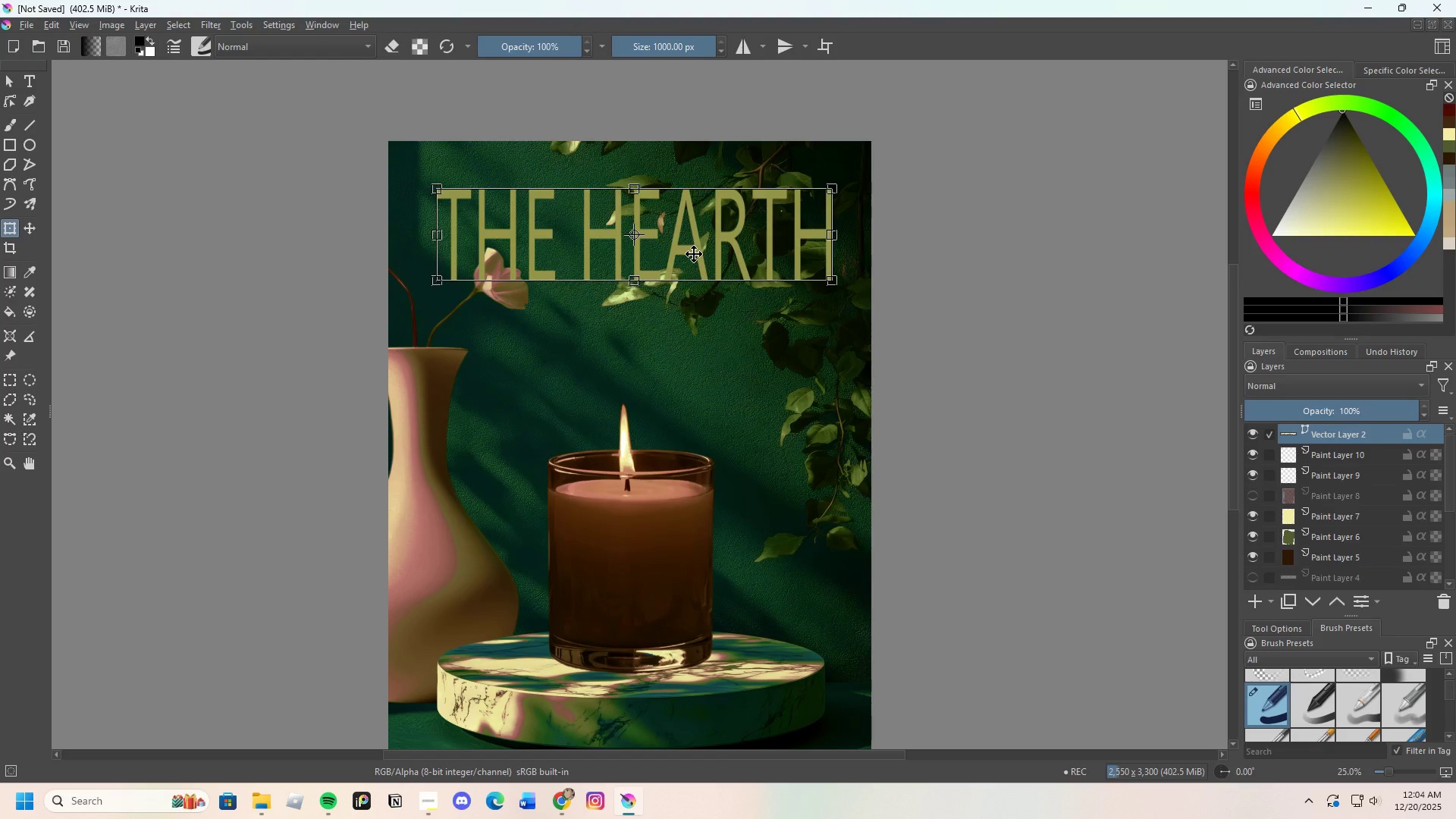 
left_click_drag(start_coordinate=[694, 254], to_coordinate=[685, 256])
 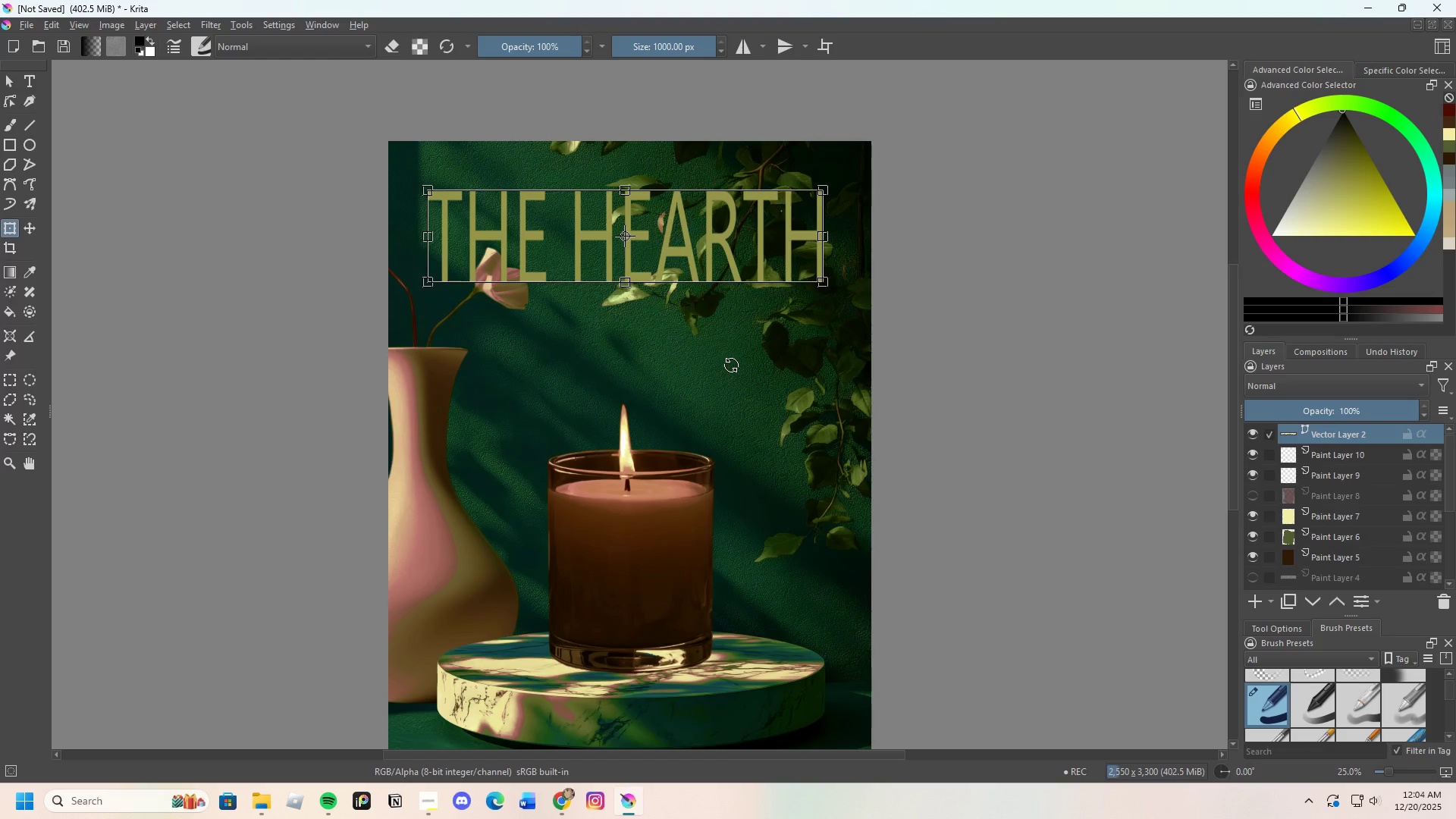 
left_click([731, 365])
 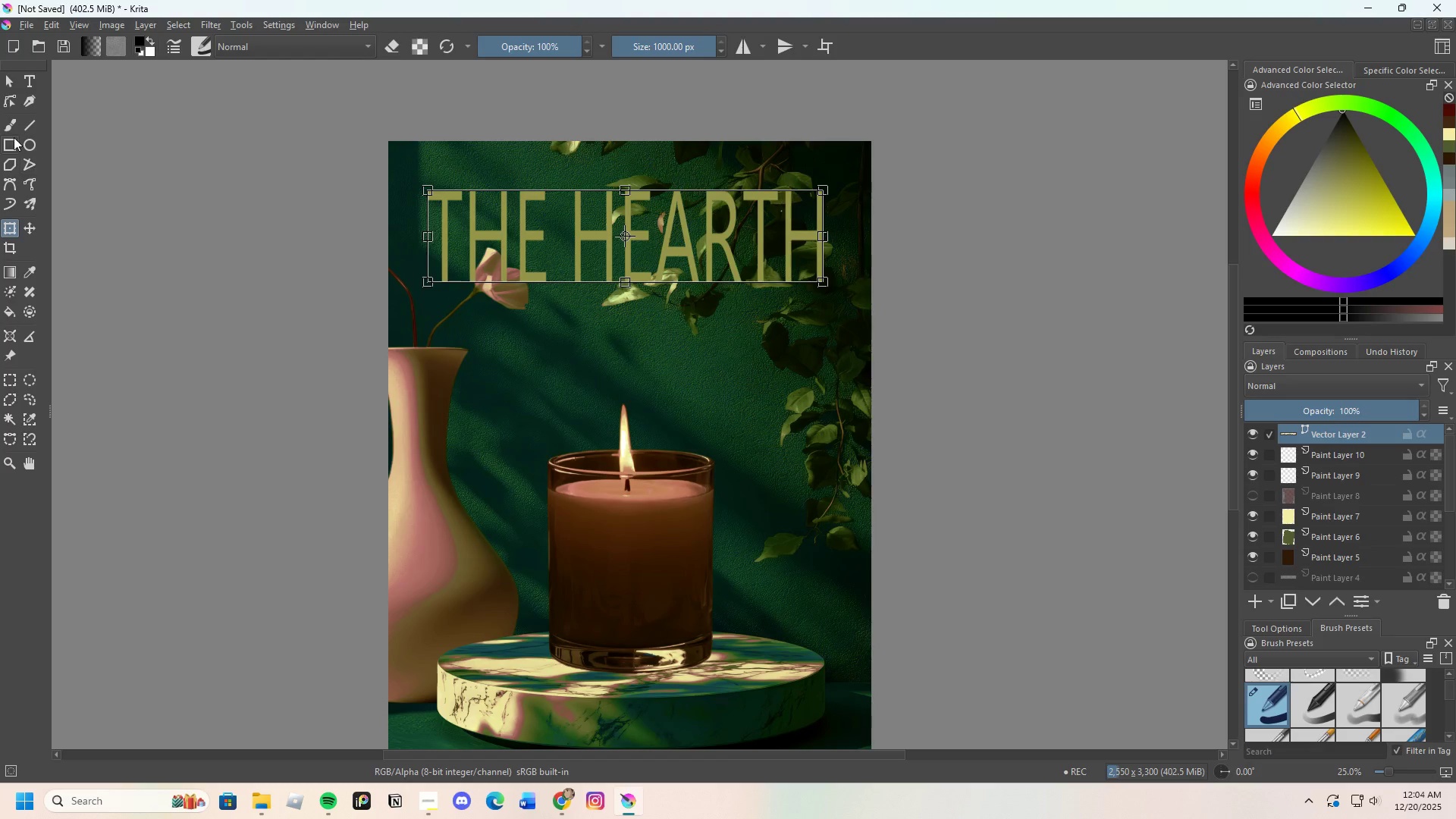 
left_click([14, 132])
 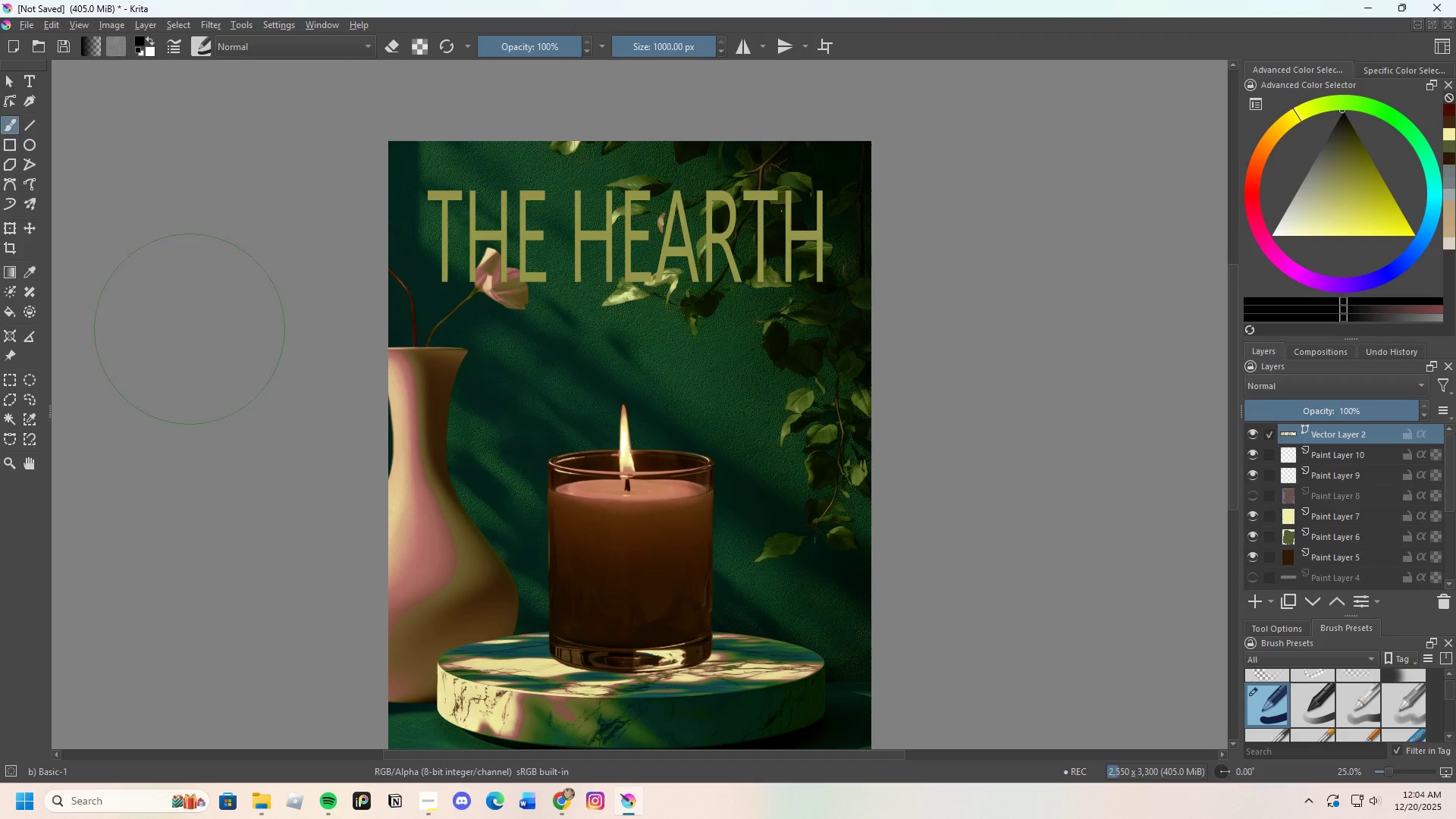 
wait(5.94)
 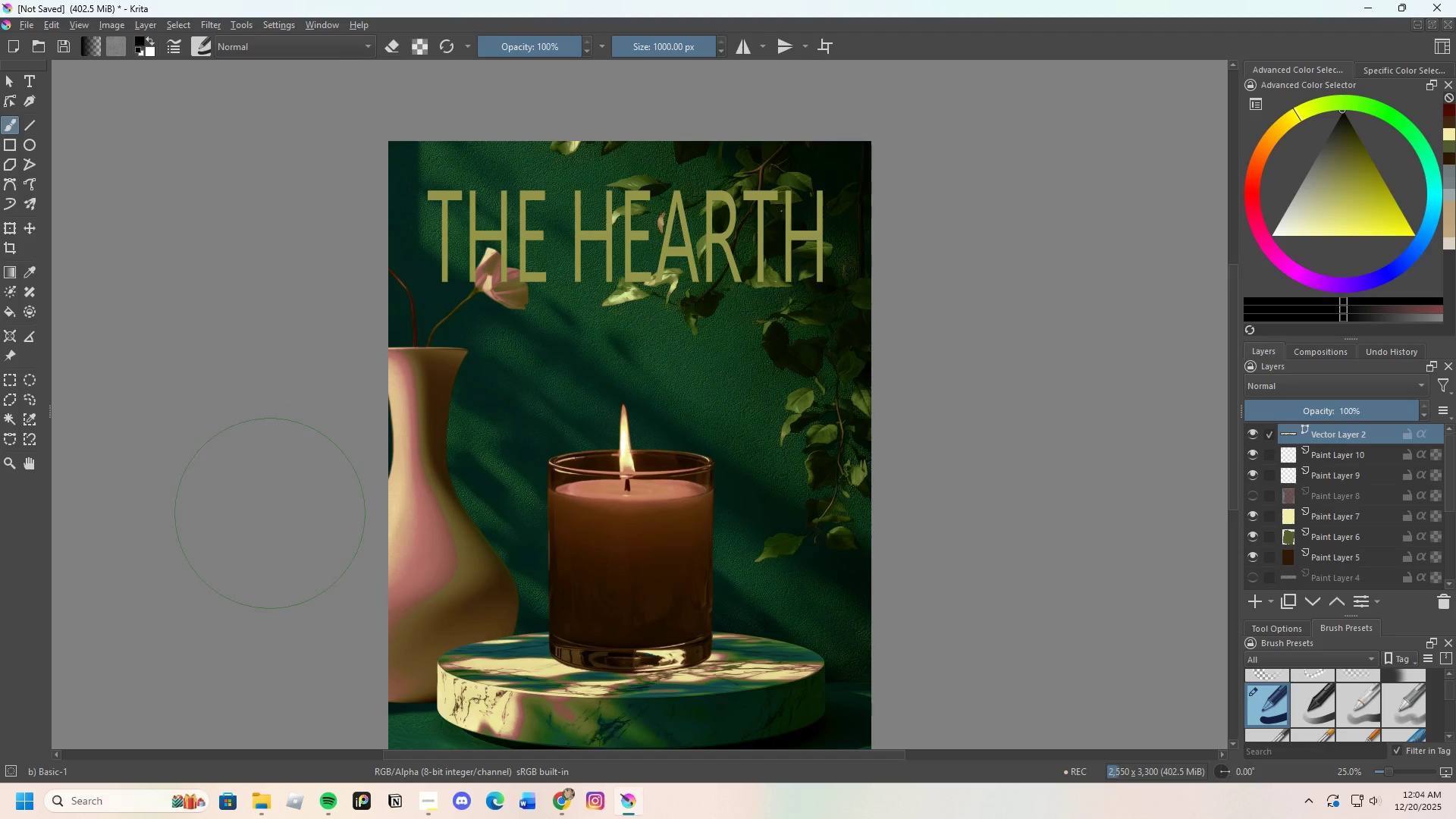 
left_click([1253, 604])
 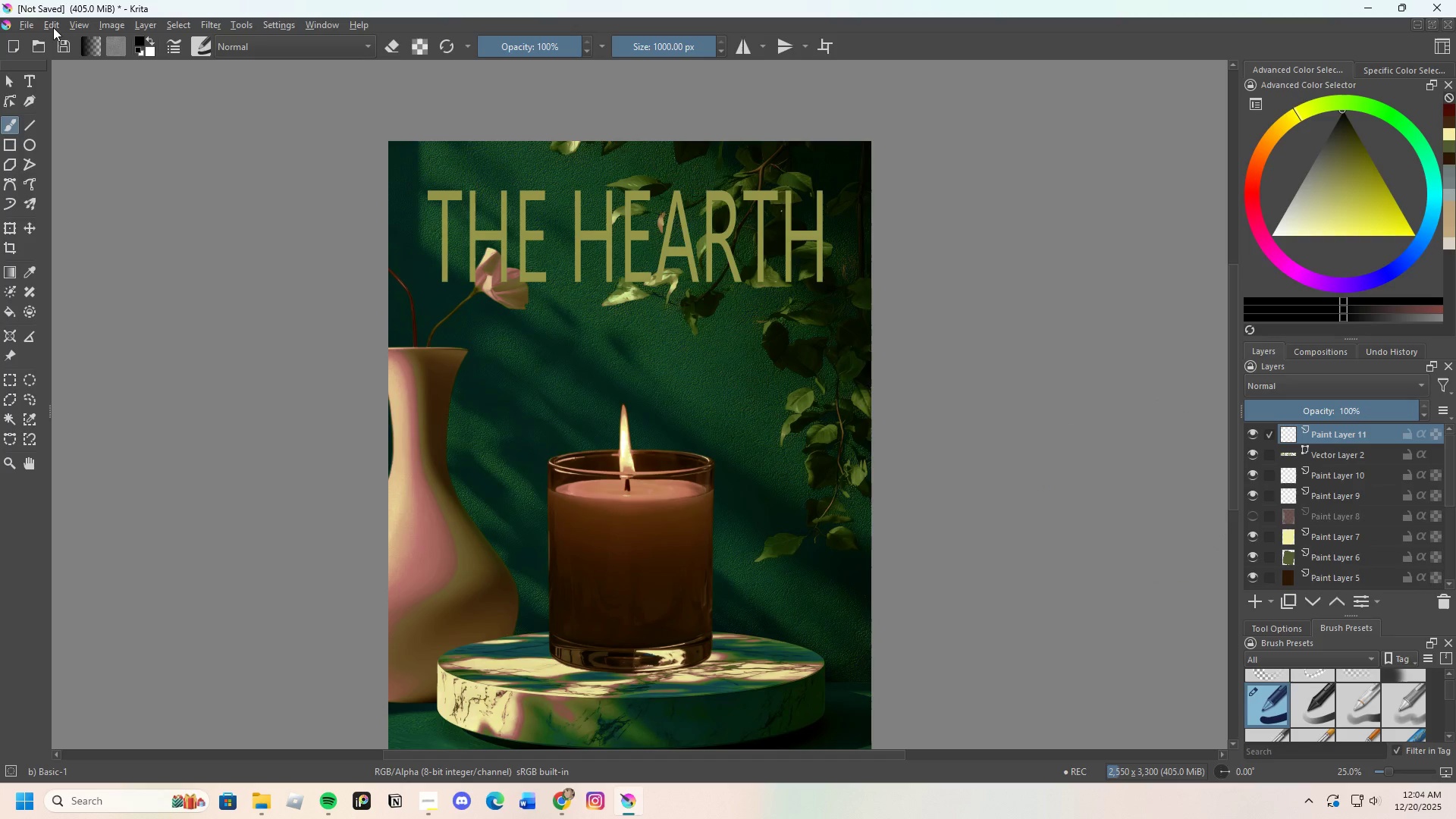 
left_click([52, 26])
 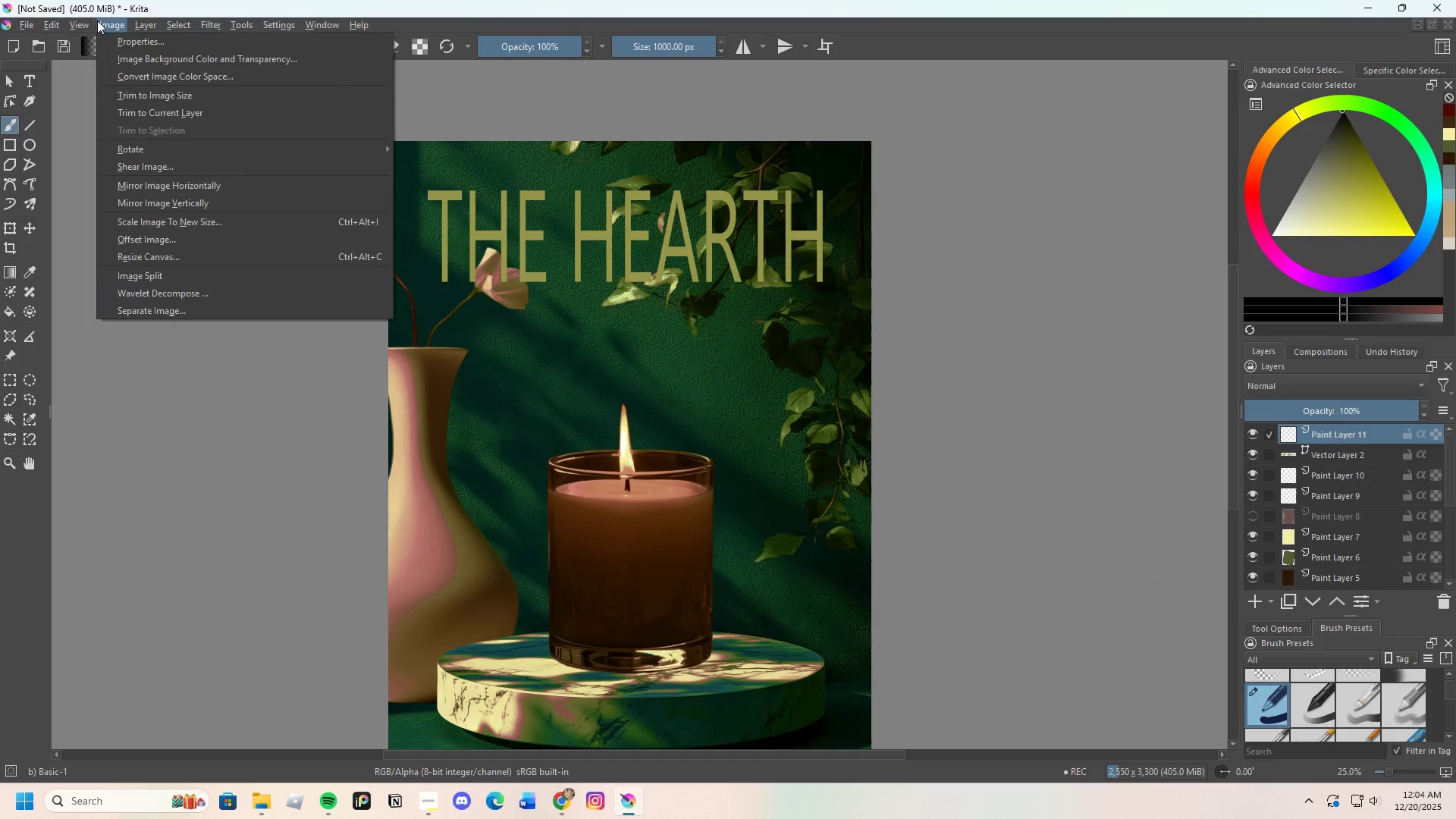 
mouse_move([162, 41])
 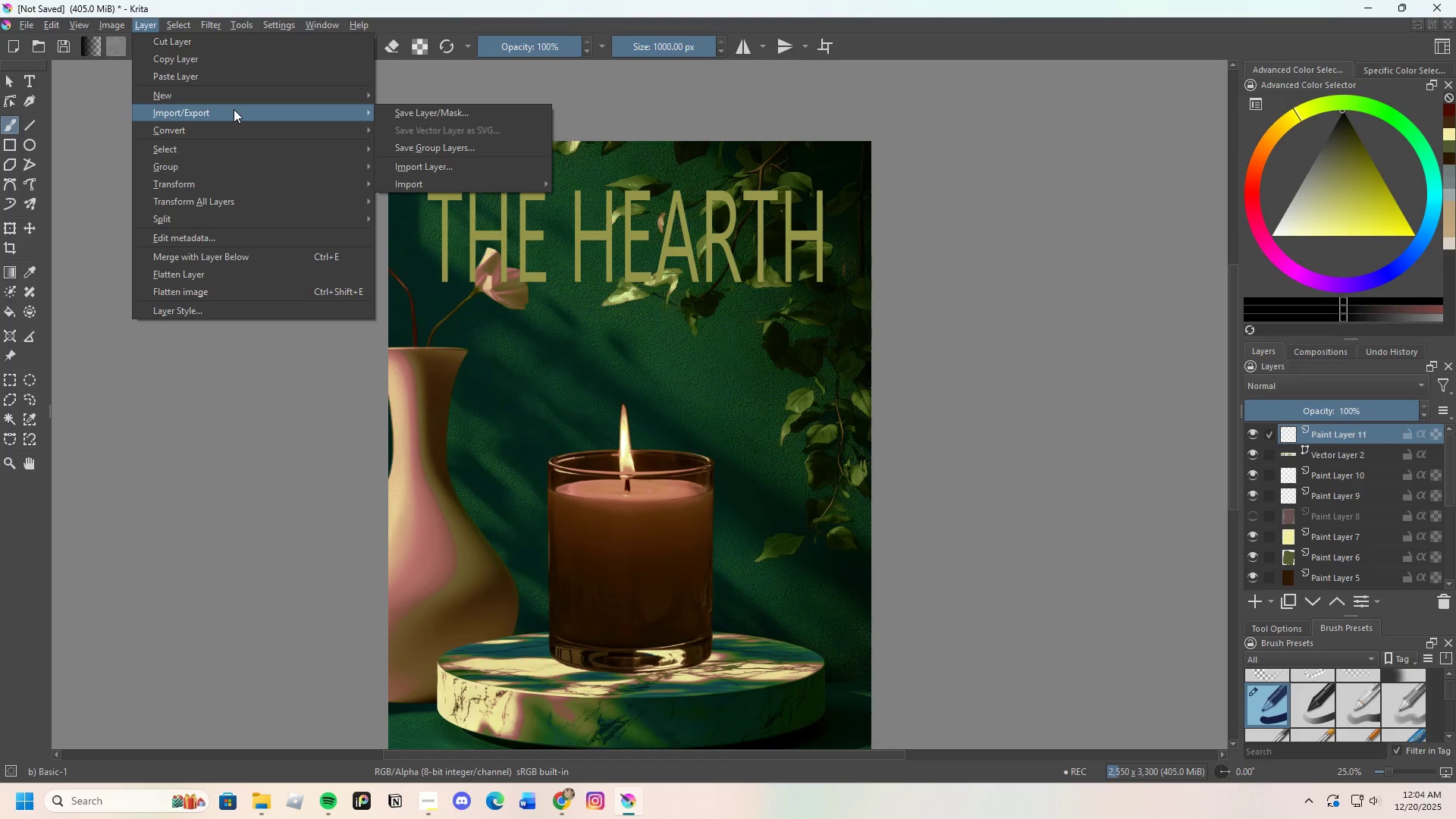 
left_click([449, 167])
 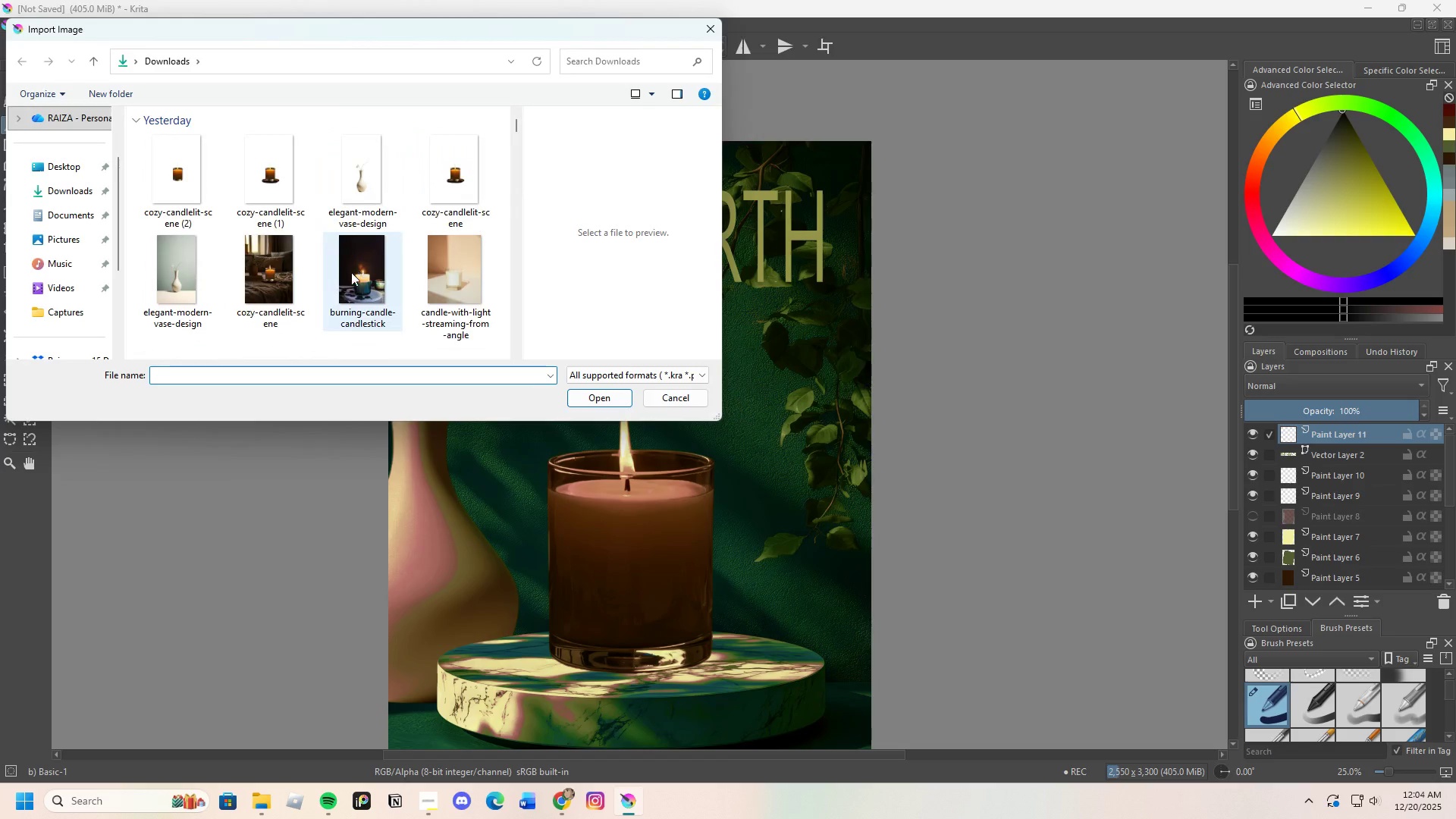 
scroll: coordinate [360, 277], scroll_direction: down, amount: 1.0
 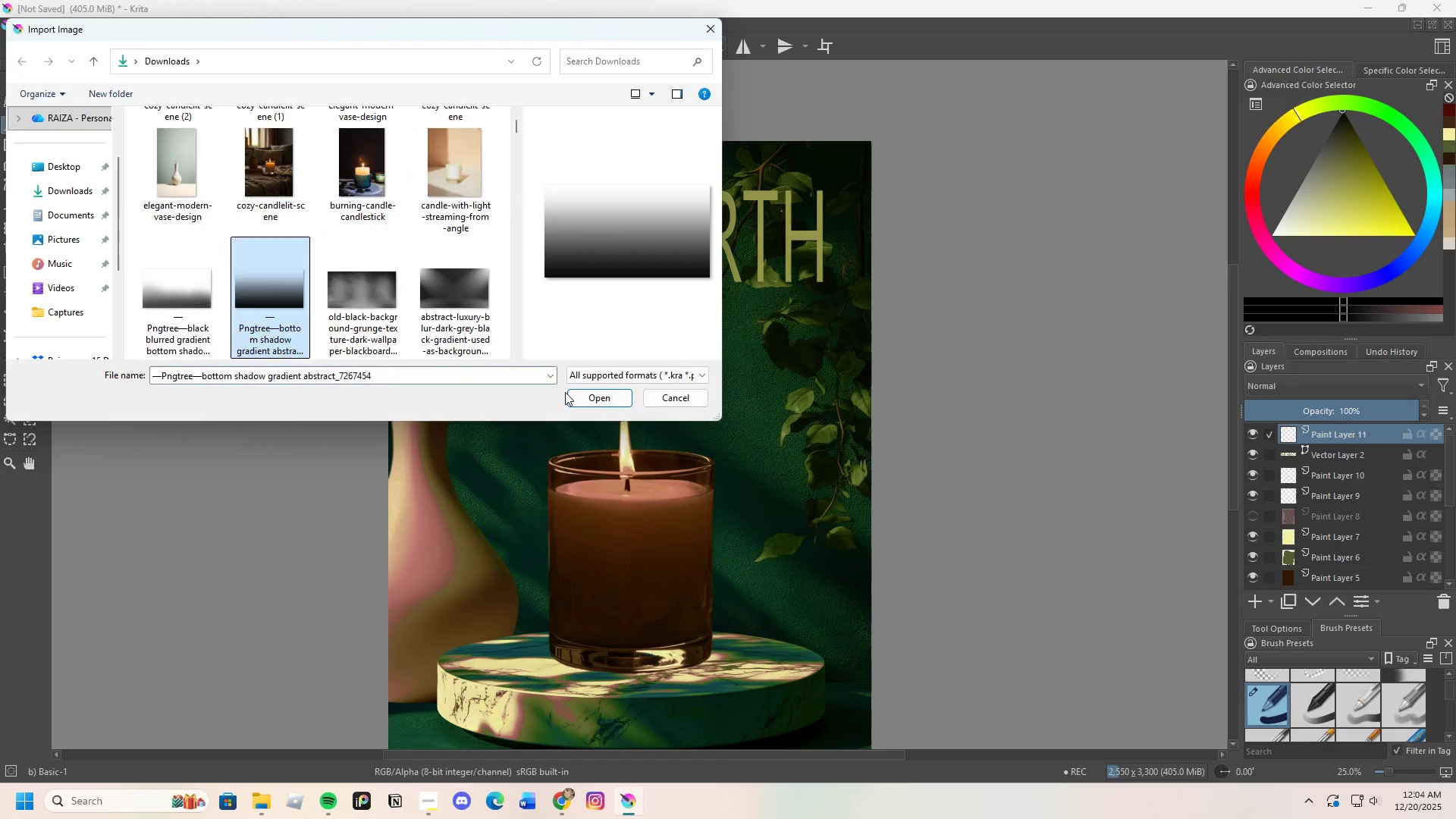 
left_click([609, 394])
 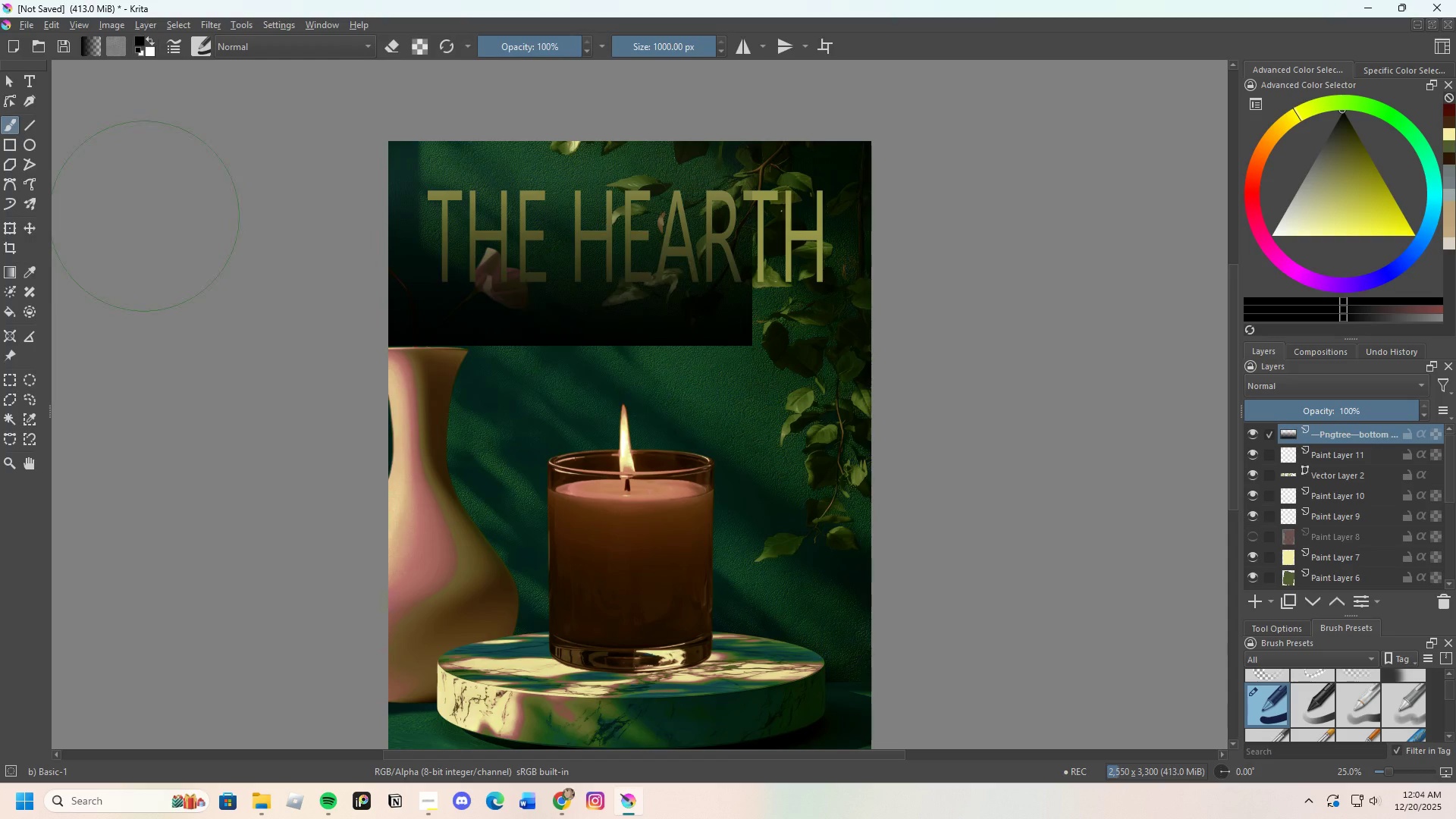 
left_click([11, 228])
 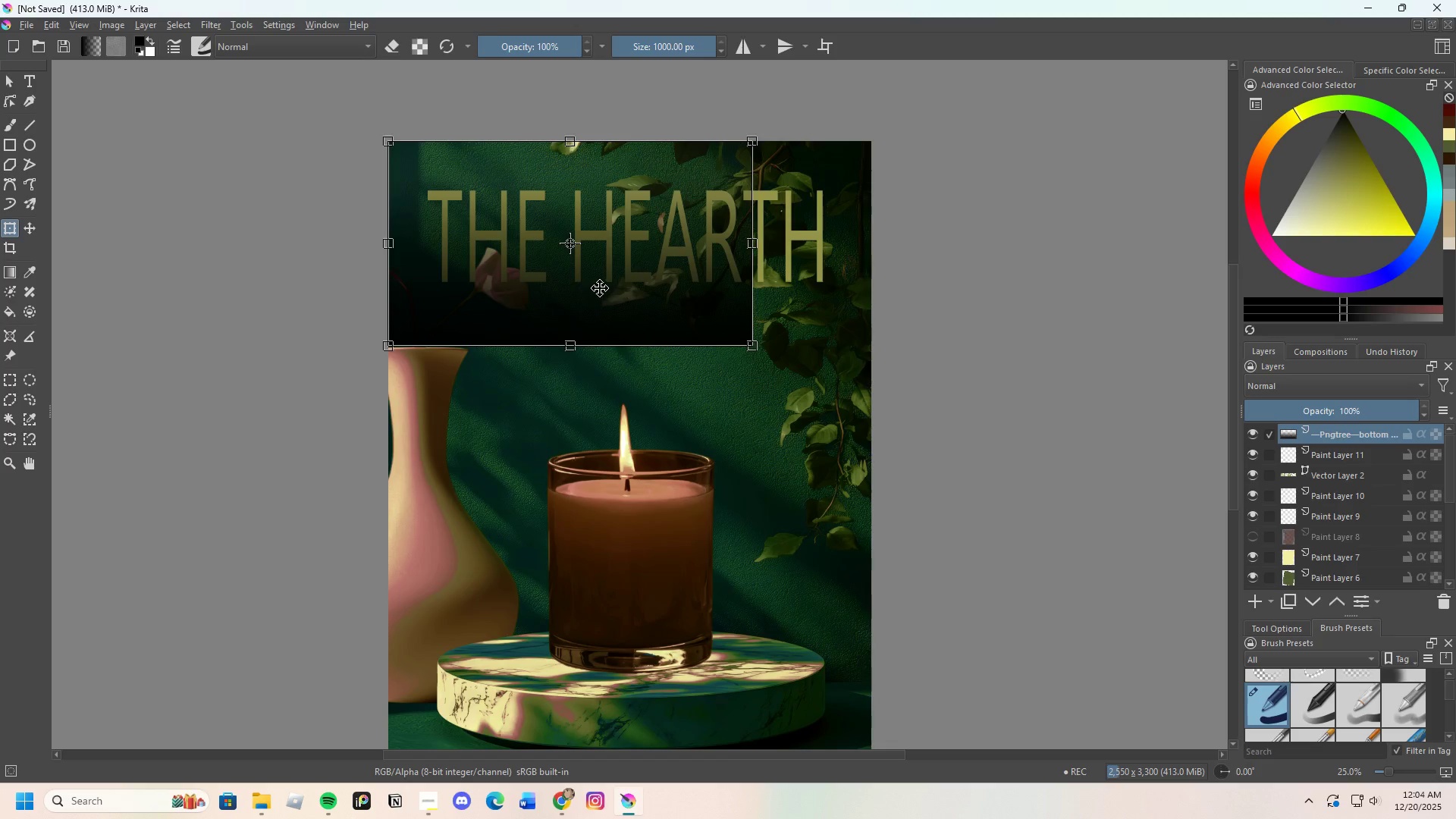 
left_click_drag(start_coordinate=[601, 294], to_coordinate=[671, 319])
 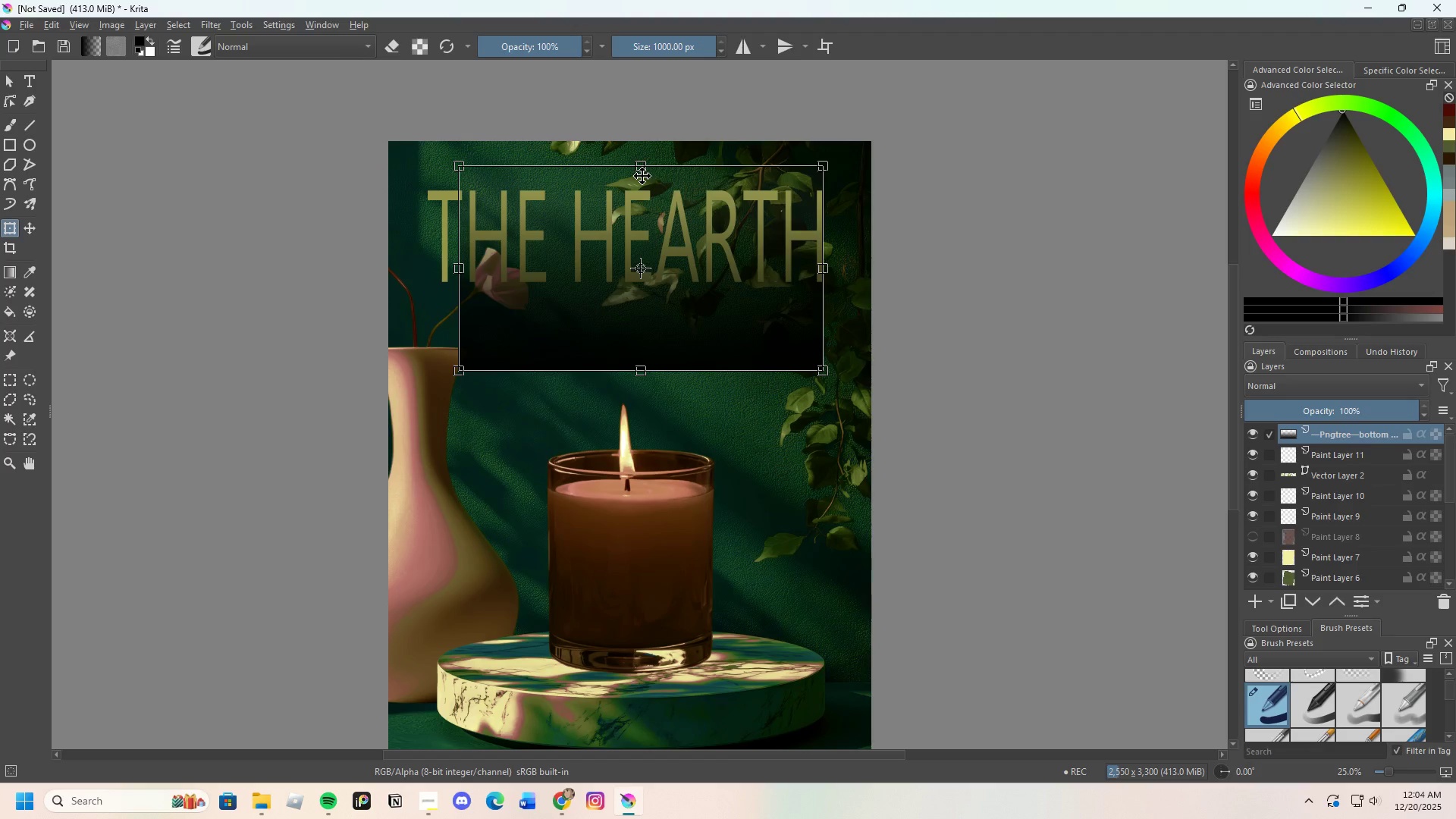 
left_click_drag(start_coordinate=[642, 168], to_coordinate=[662, 553])
 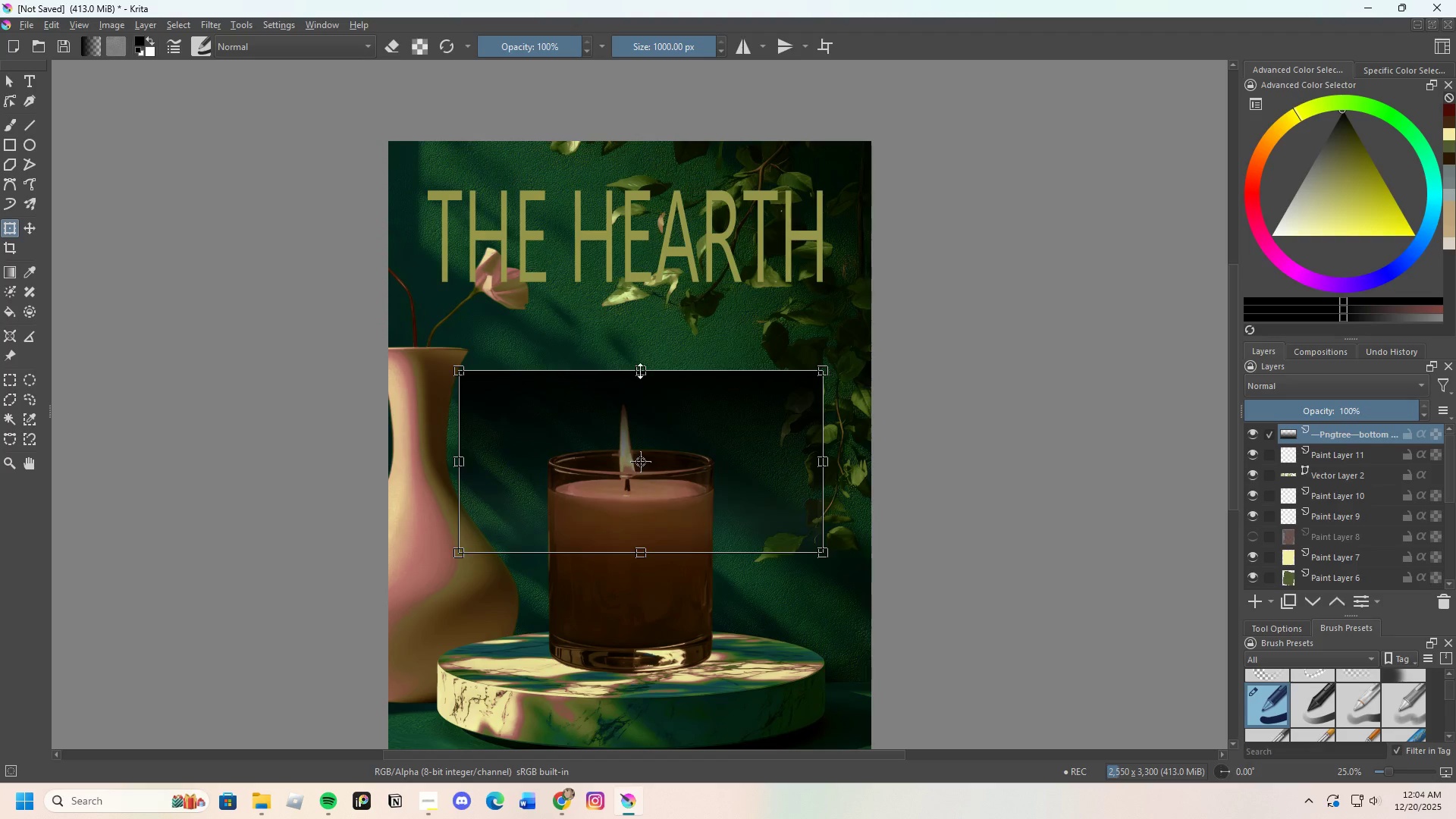 
left_click_drag(start_coordinate=[640, 371], to_coordinate=[656, 274])
 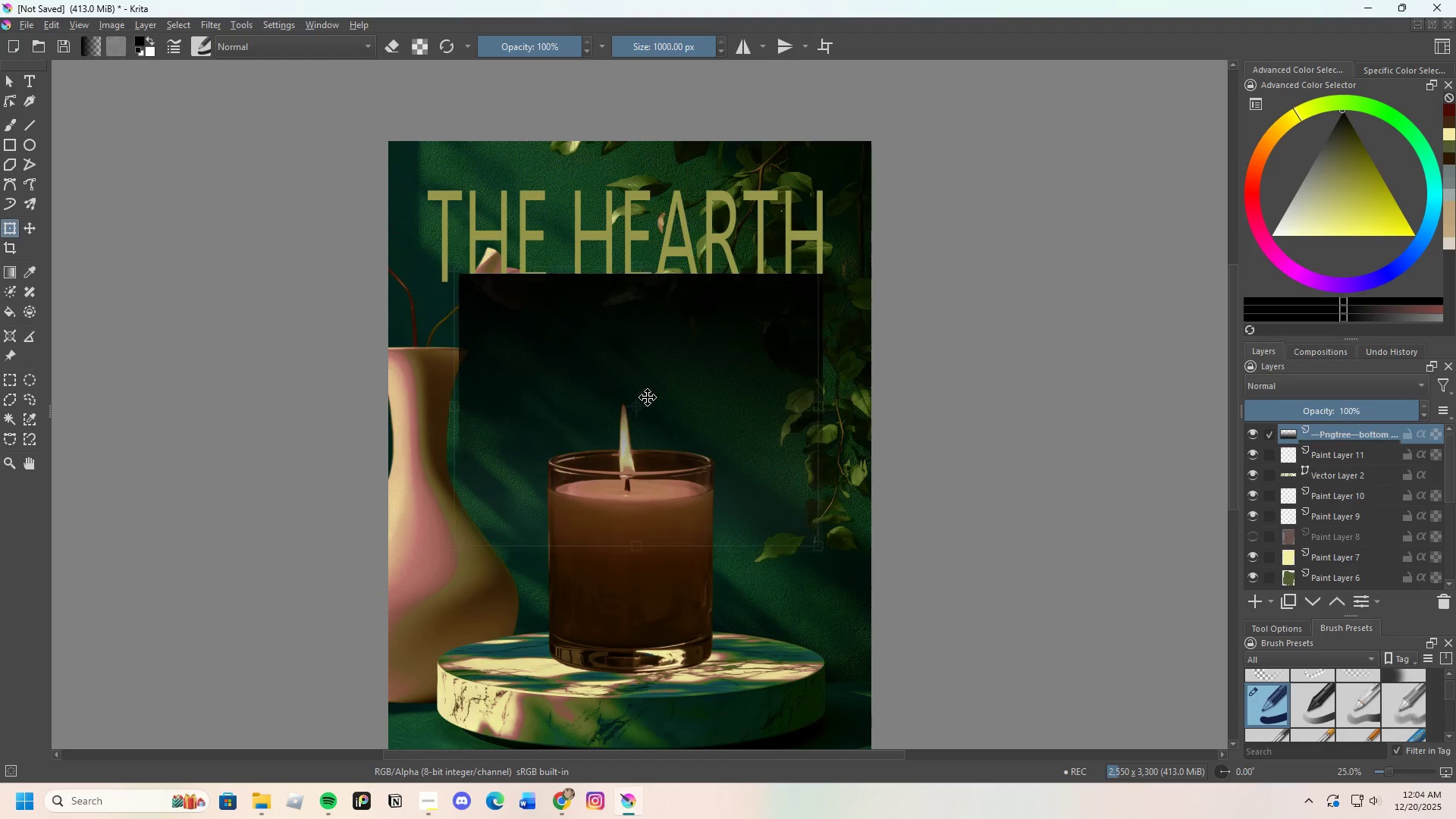 
left_click_drag(start_coordinate=[668, 428], to_coordinate=[598, 273])
 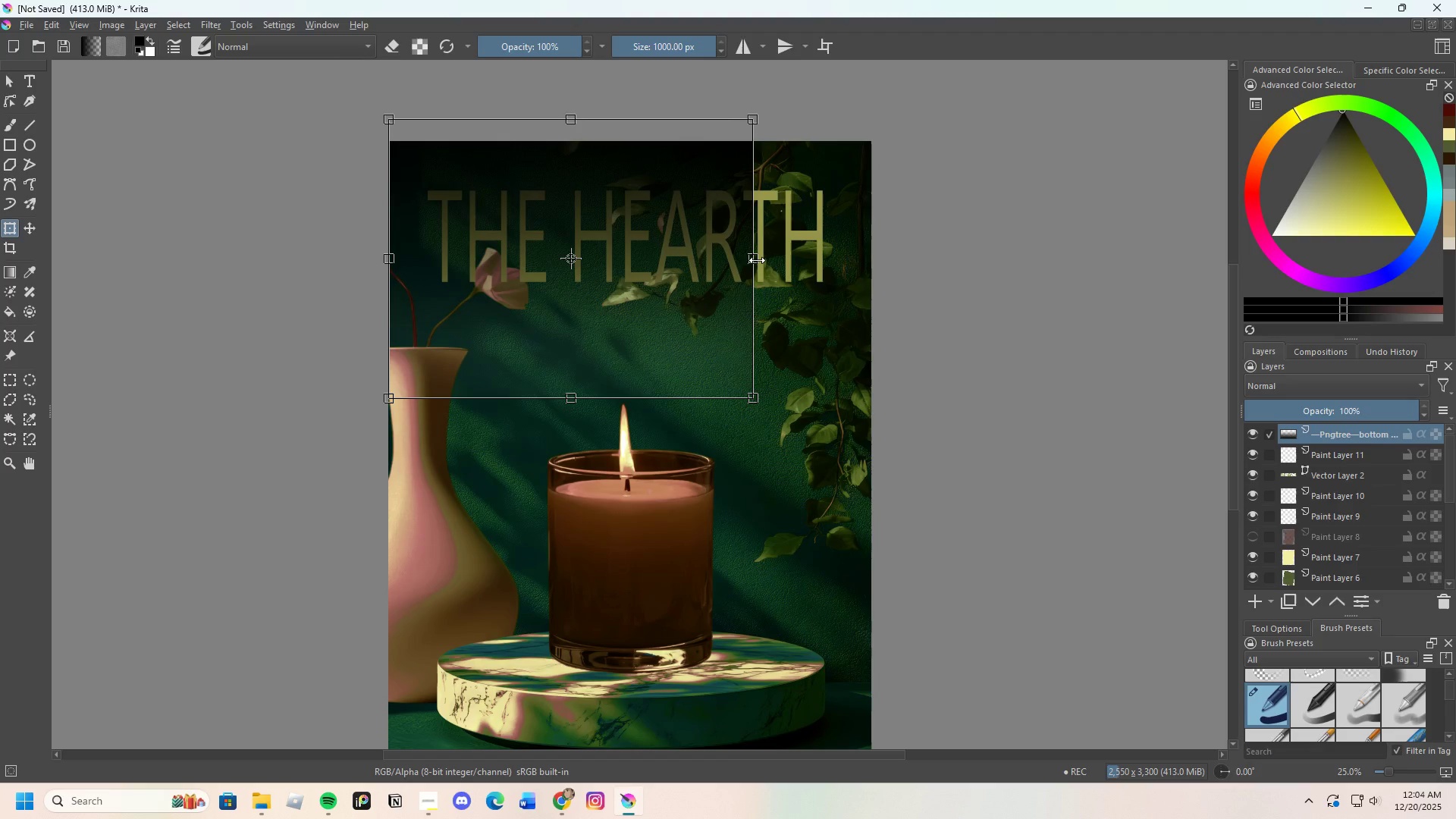 
left_click_drag(start_coordinate=[755, 260], to_coordinate=[905, 278])
 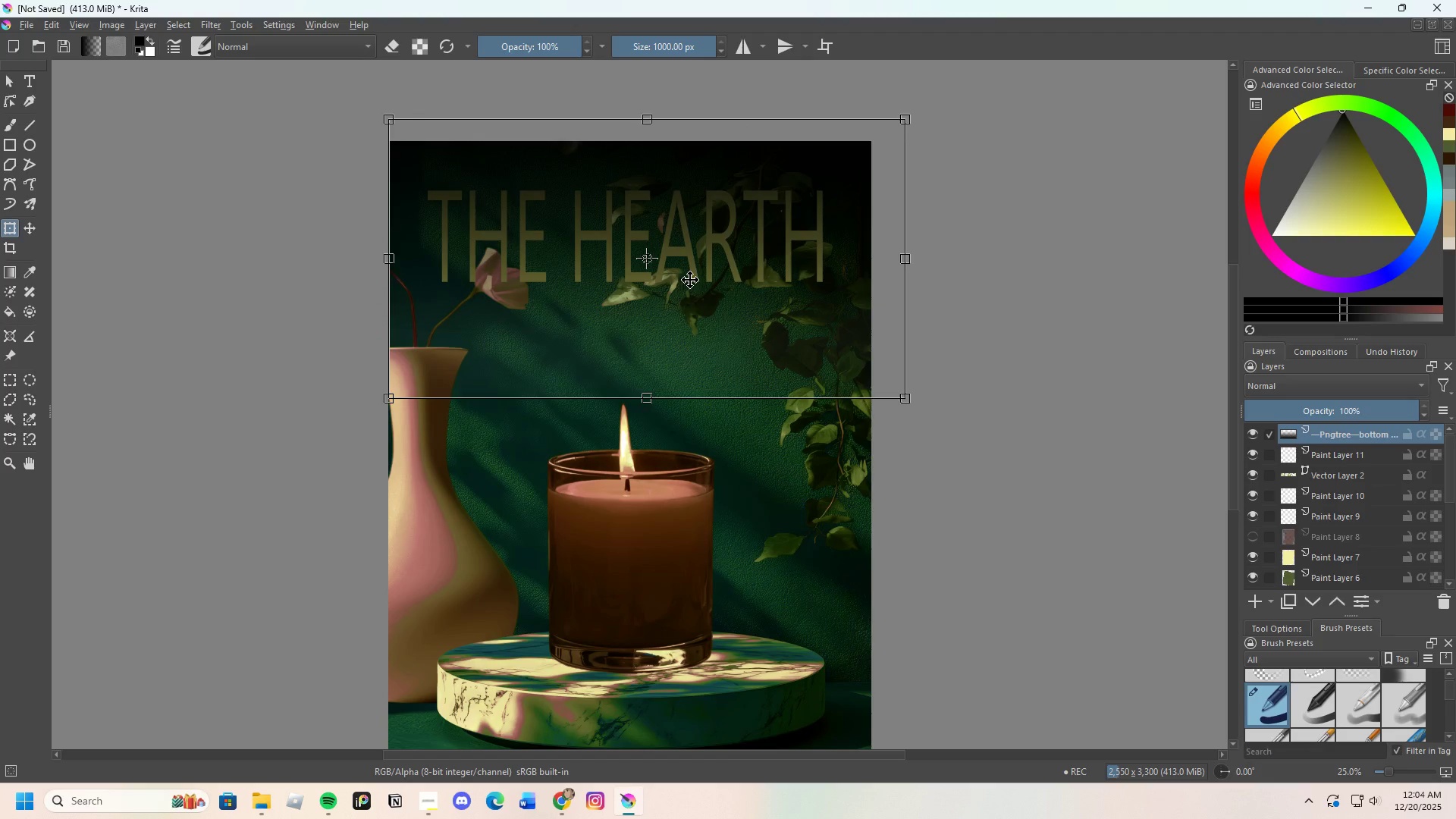 
left_click_drag(start_coordinate=[690, 280], to_coordinate=[690, 289])
 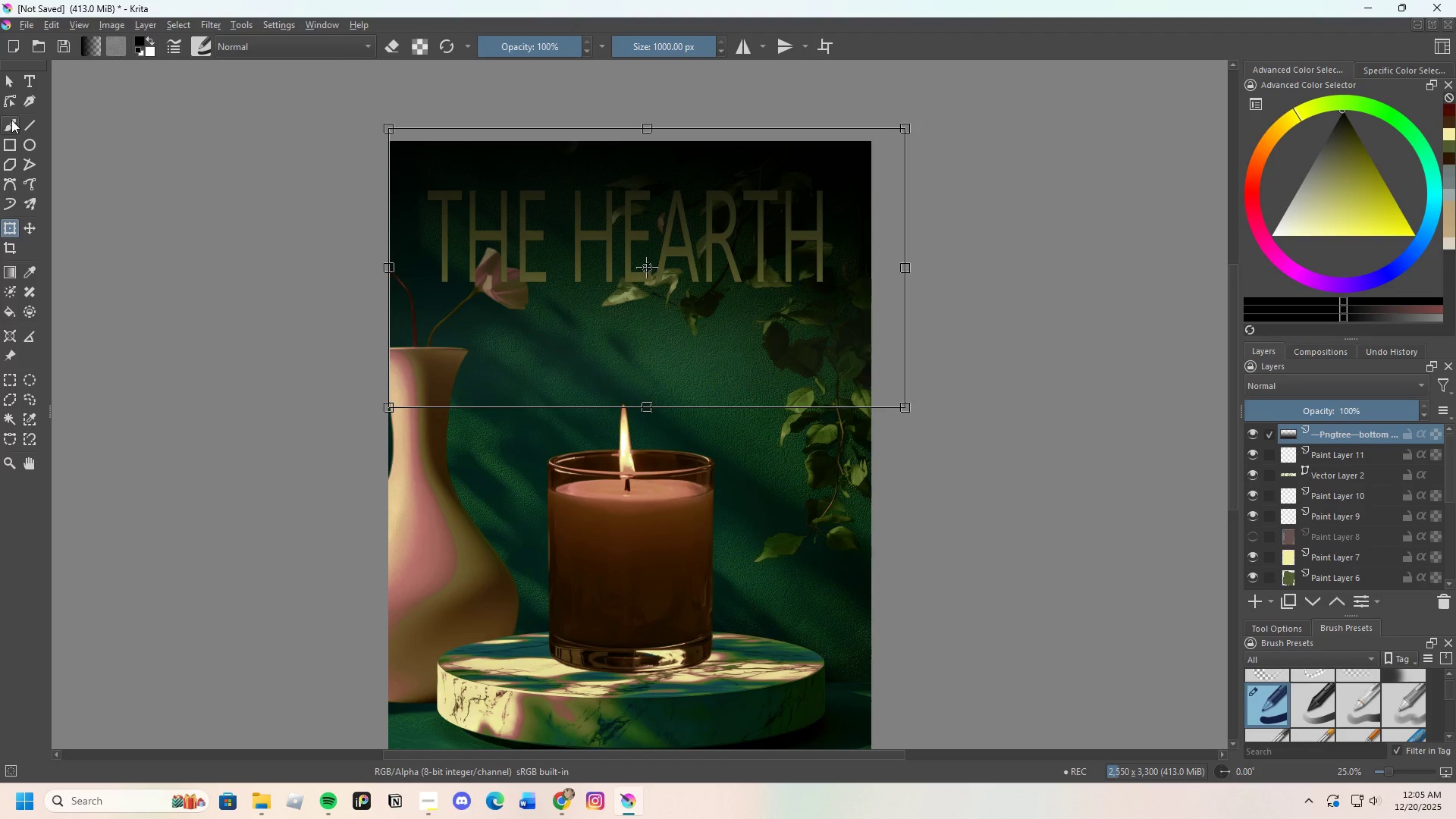 
left_click([11, 121])
 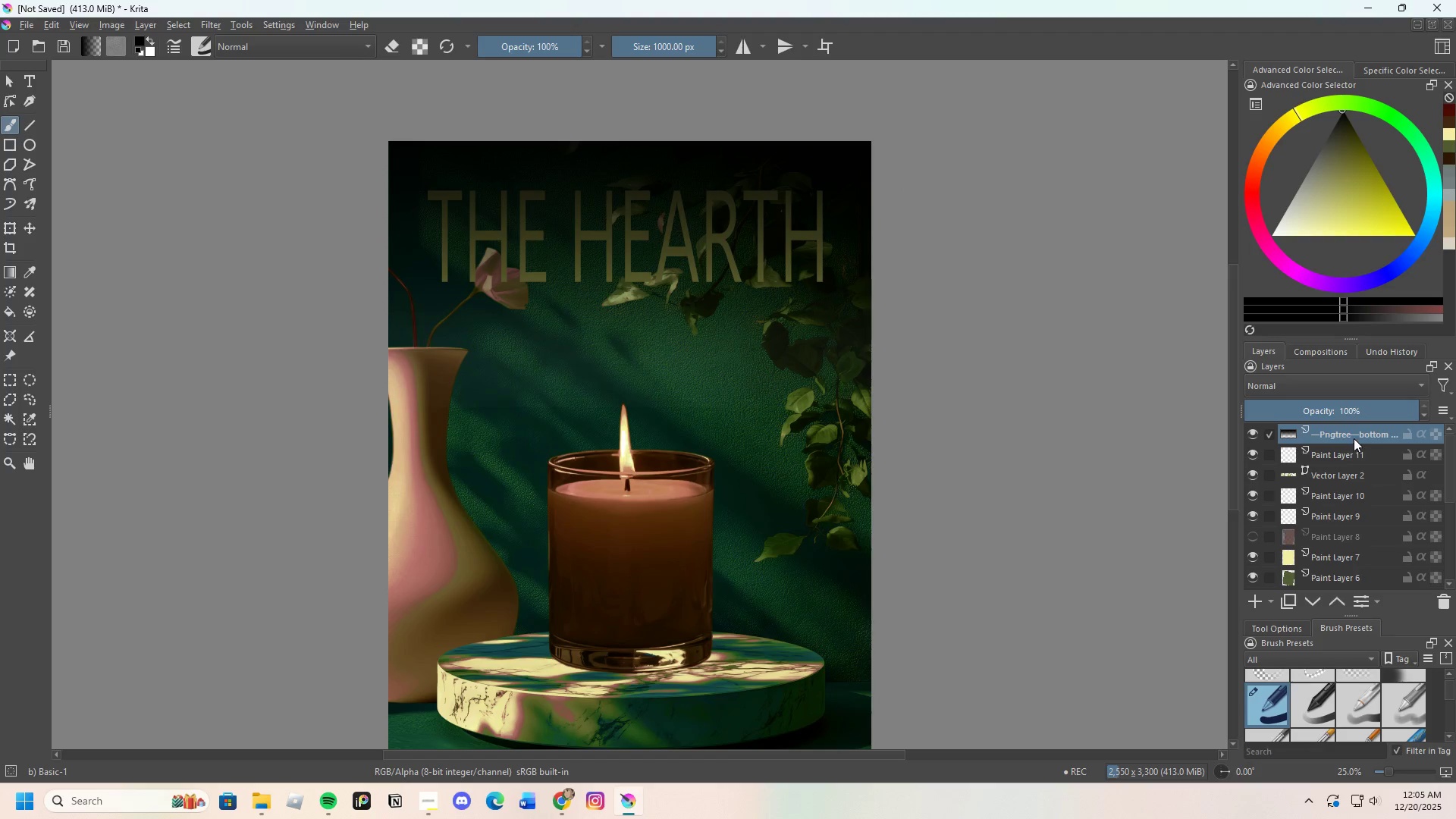 
left_click_drag(start_coordinate=[1377, 435], to_coordinate=[1371, 445])
 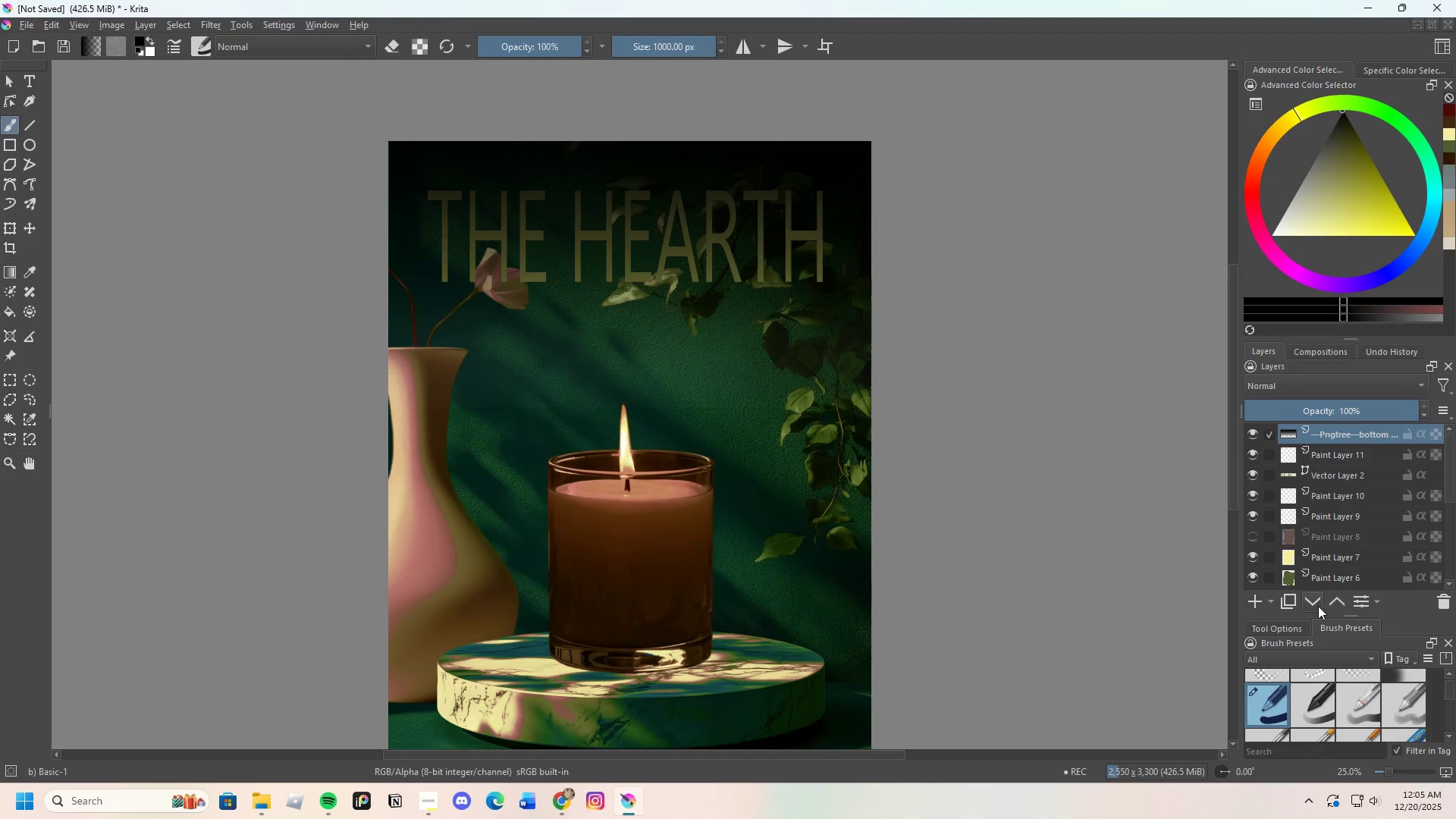 
left_click([1317, 606])
 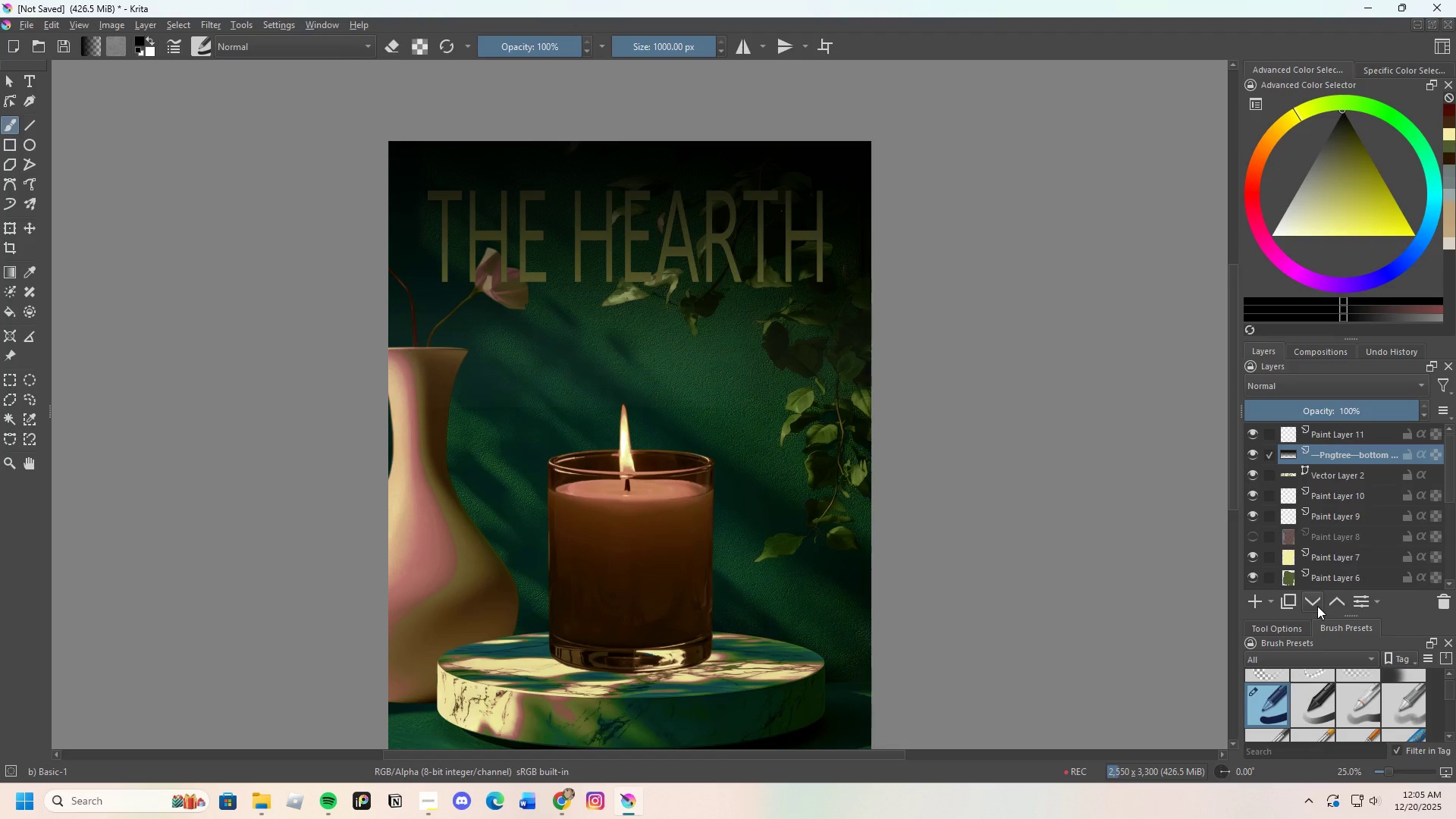 
left_click([1317, 606])
 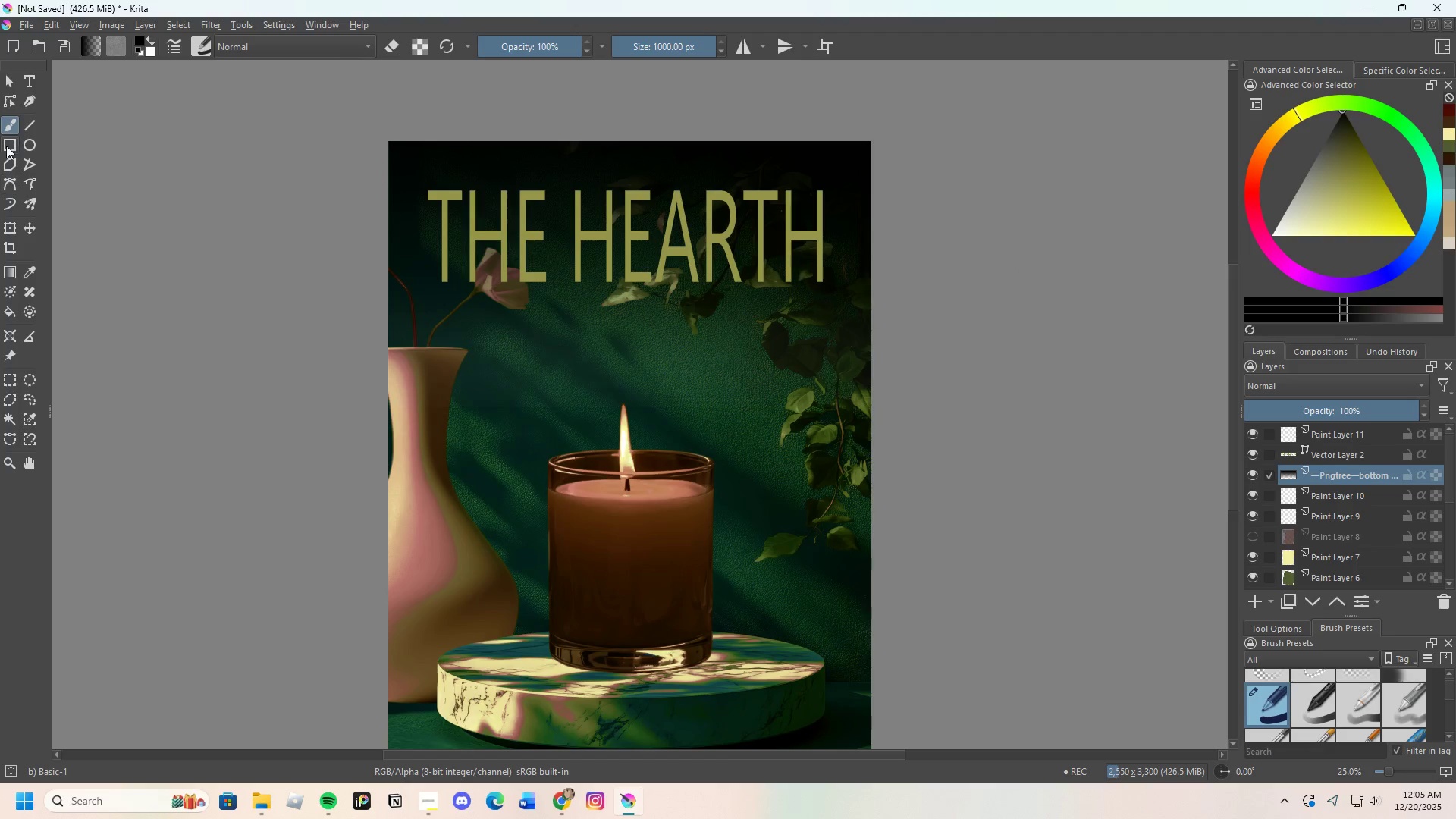 
wait(6.09)
 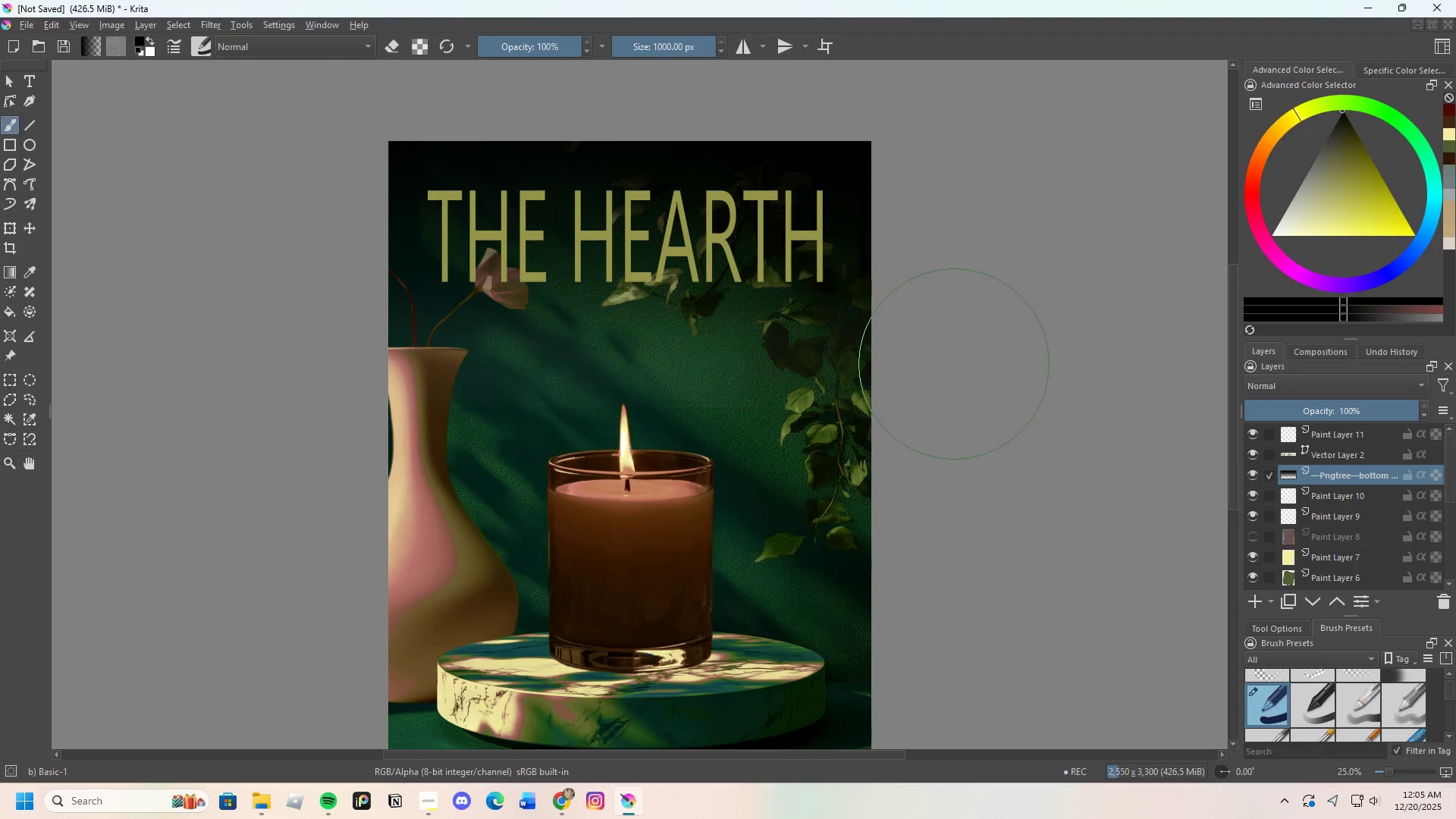 
left_click([1335, 436])
 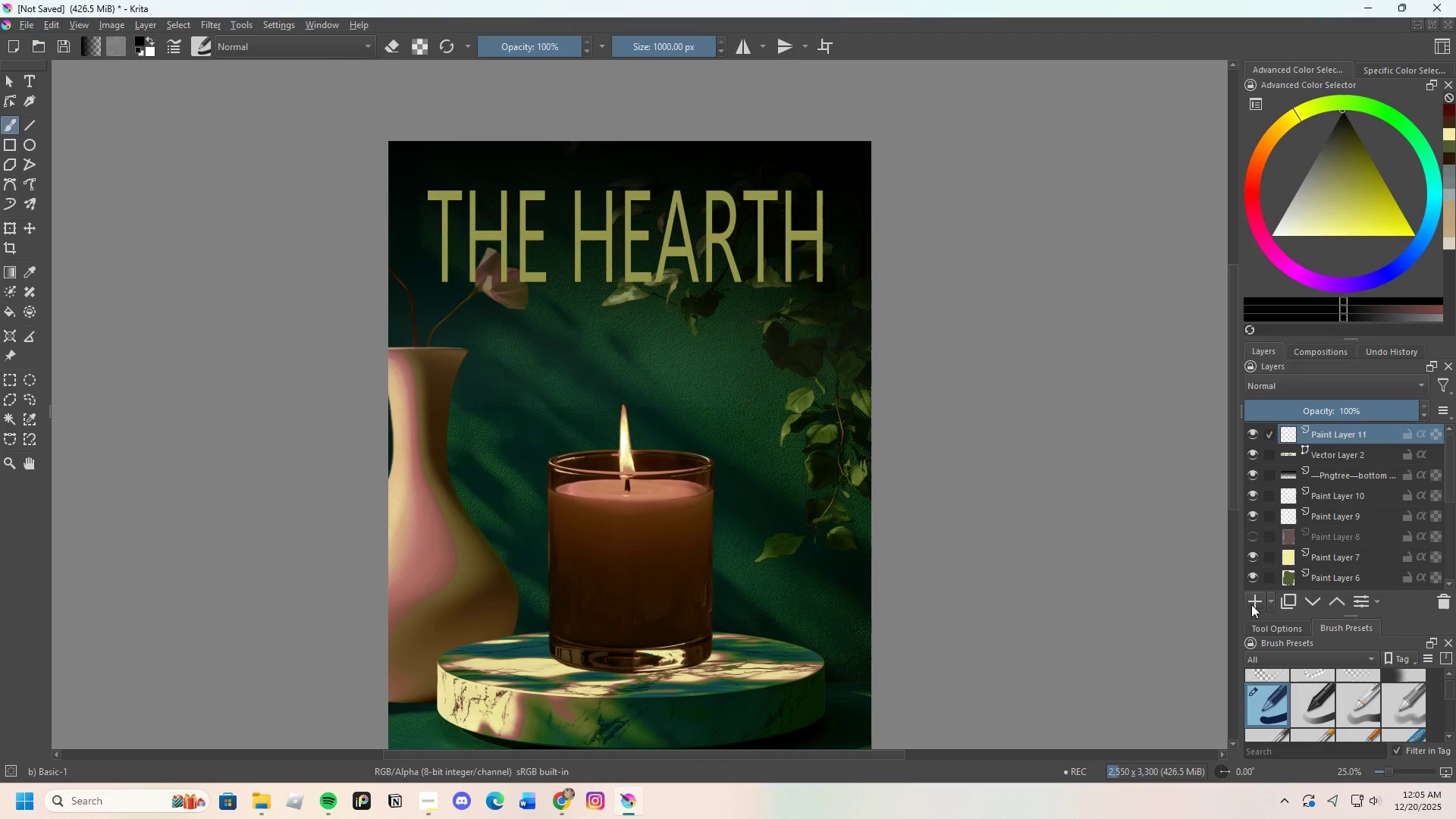 
left_click([1255, 599])
 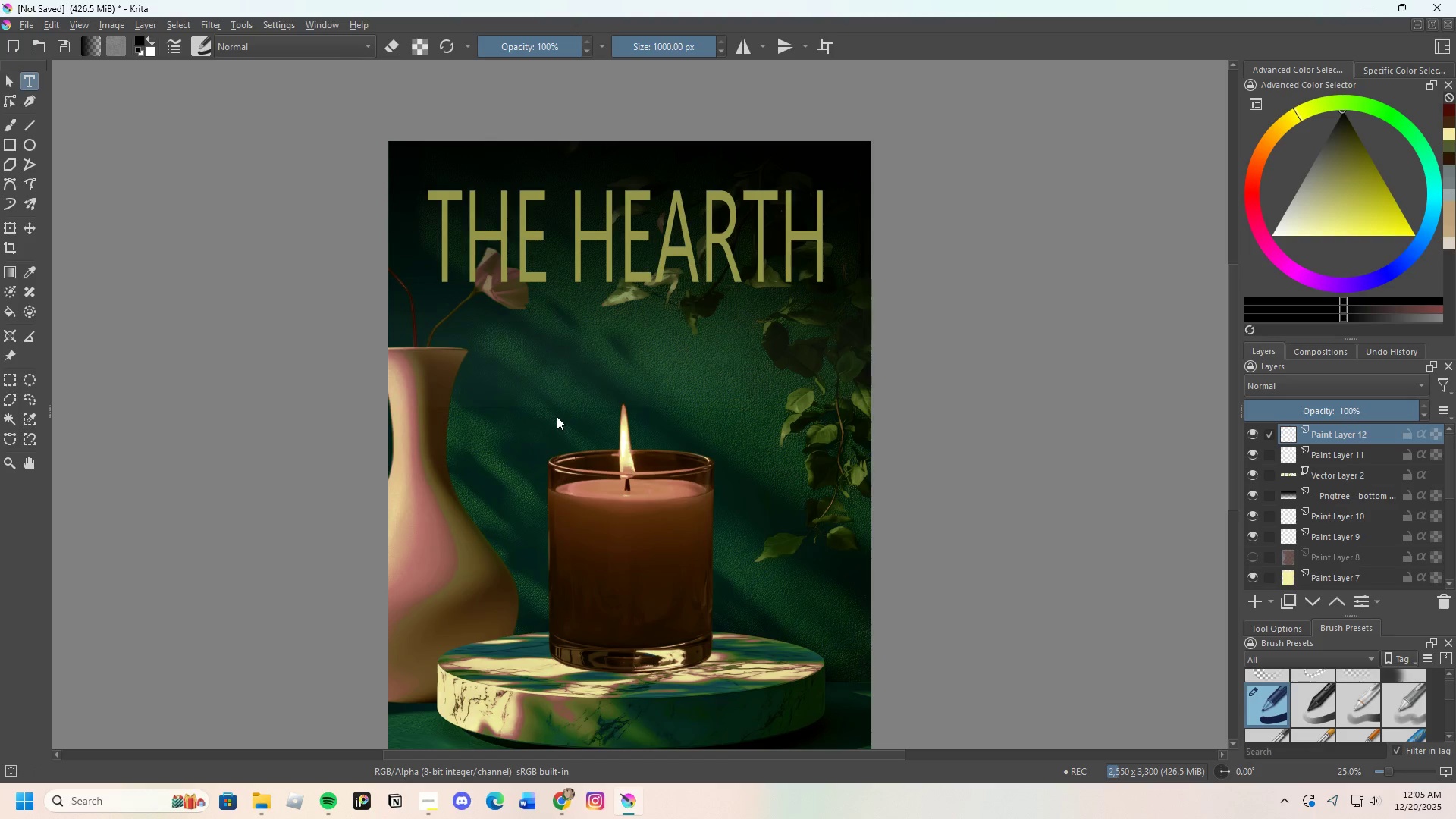 
wait(5.08)
 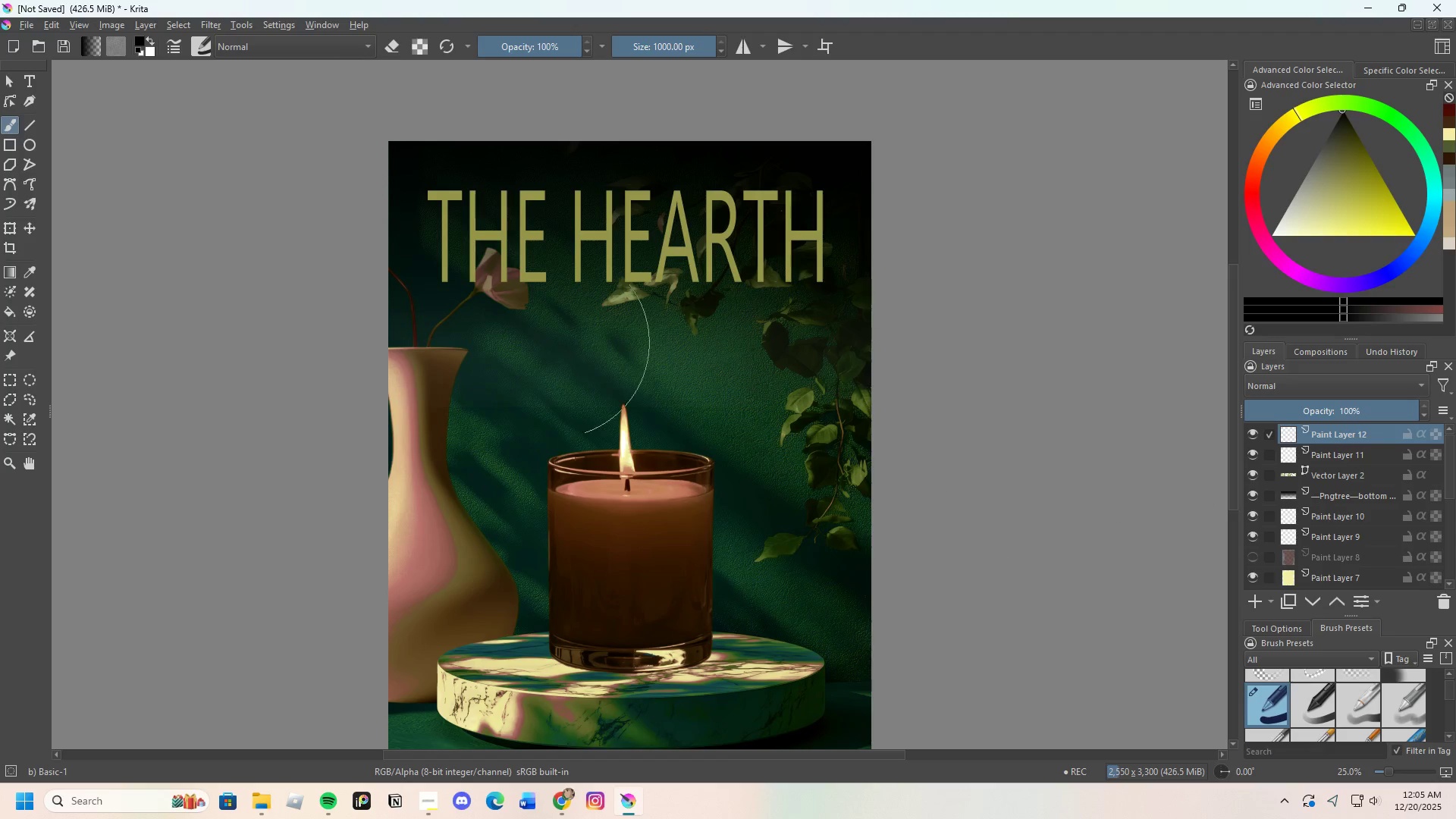 
left_click_drag(start_coordinate=[497, 353], to_coordinate=[773, 402])
 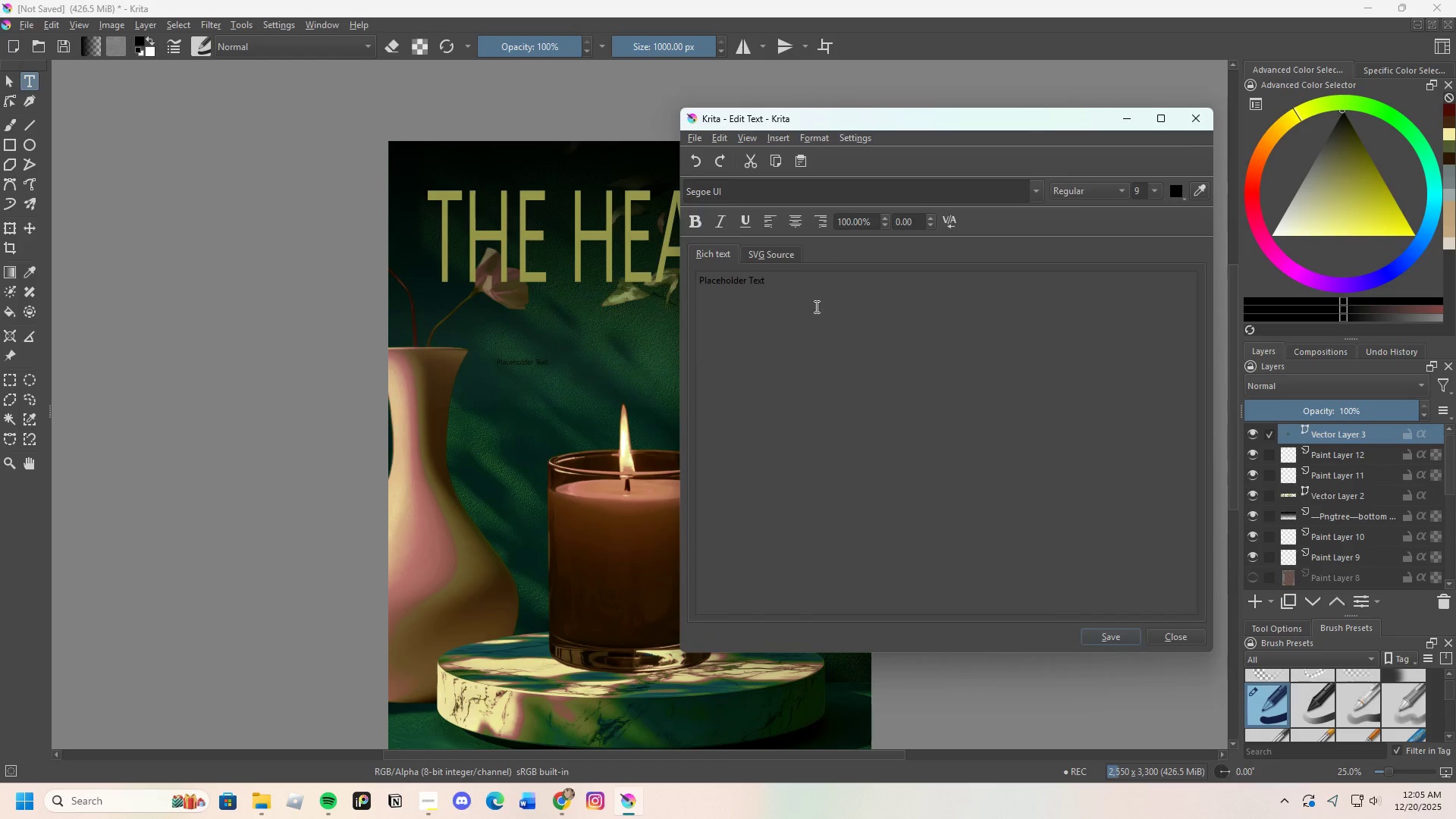 
left_click_drag(start_coordinate=[810, 293], to_coordinate=[713, 288])
 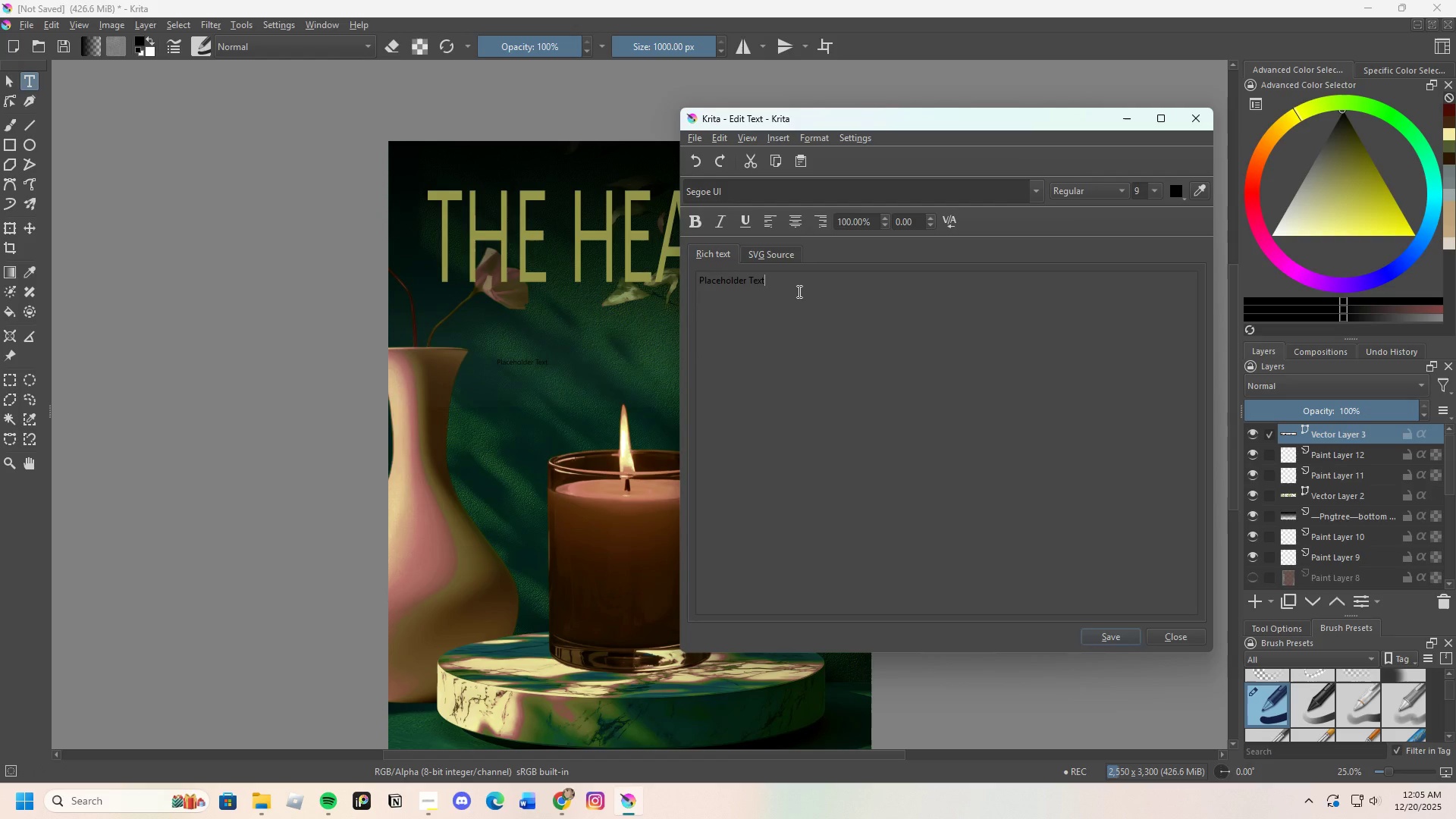 
left_click([798, 291])
 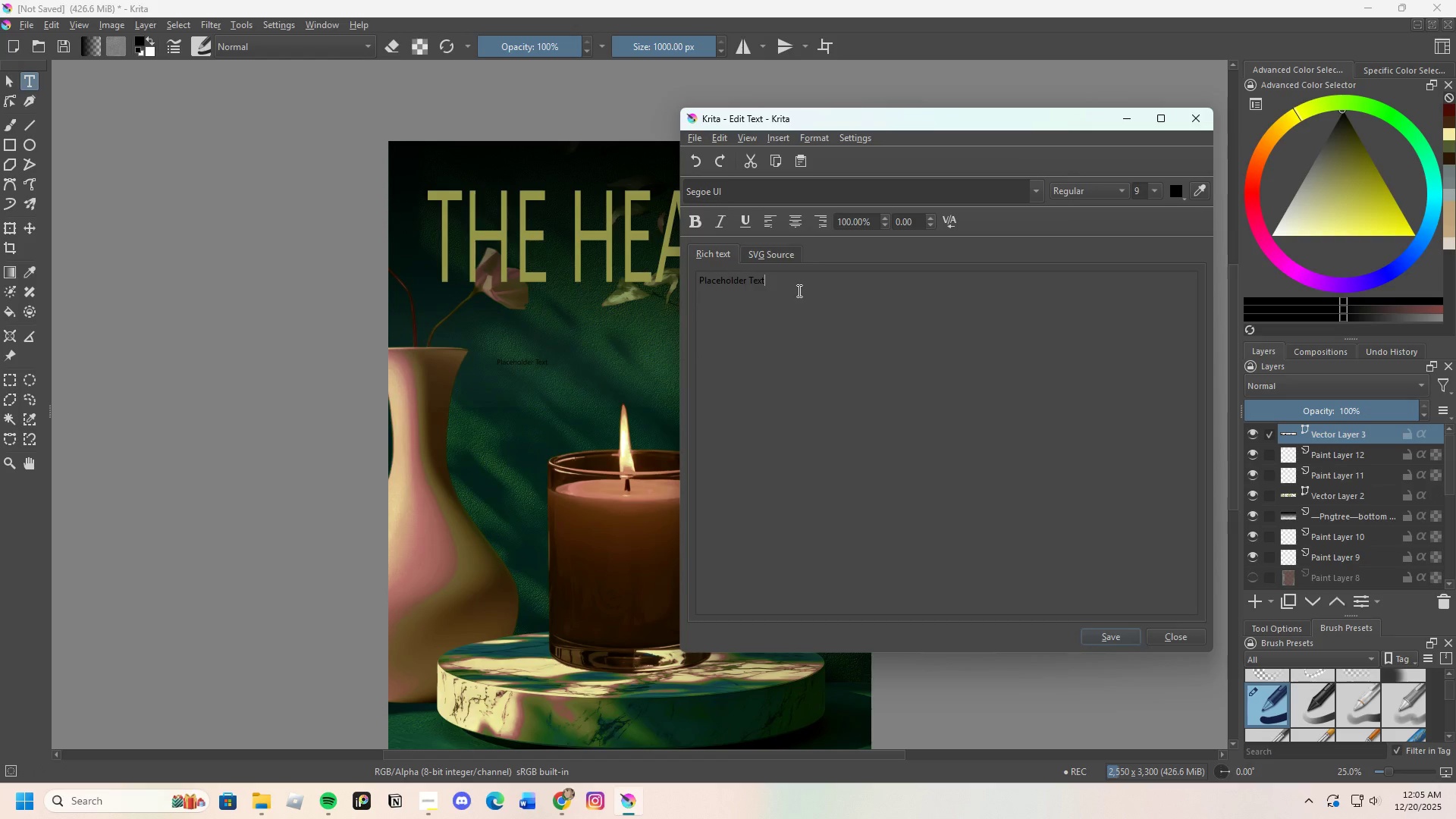 
key(Backspace)
 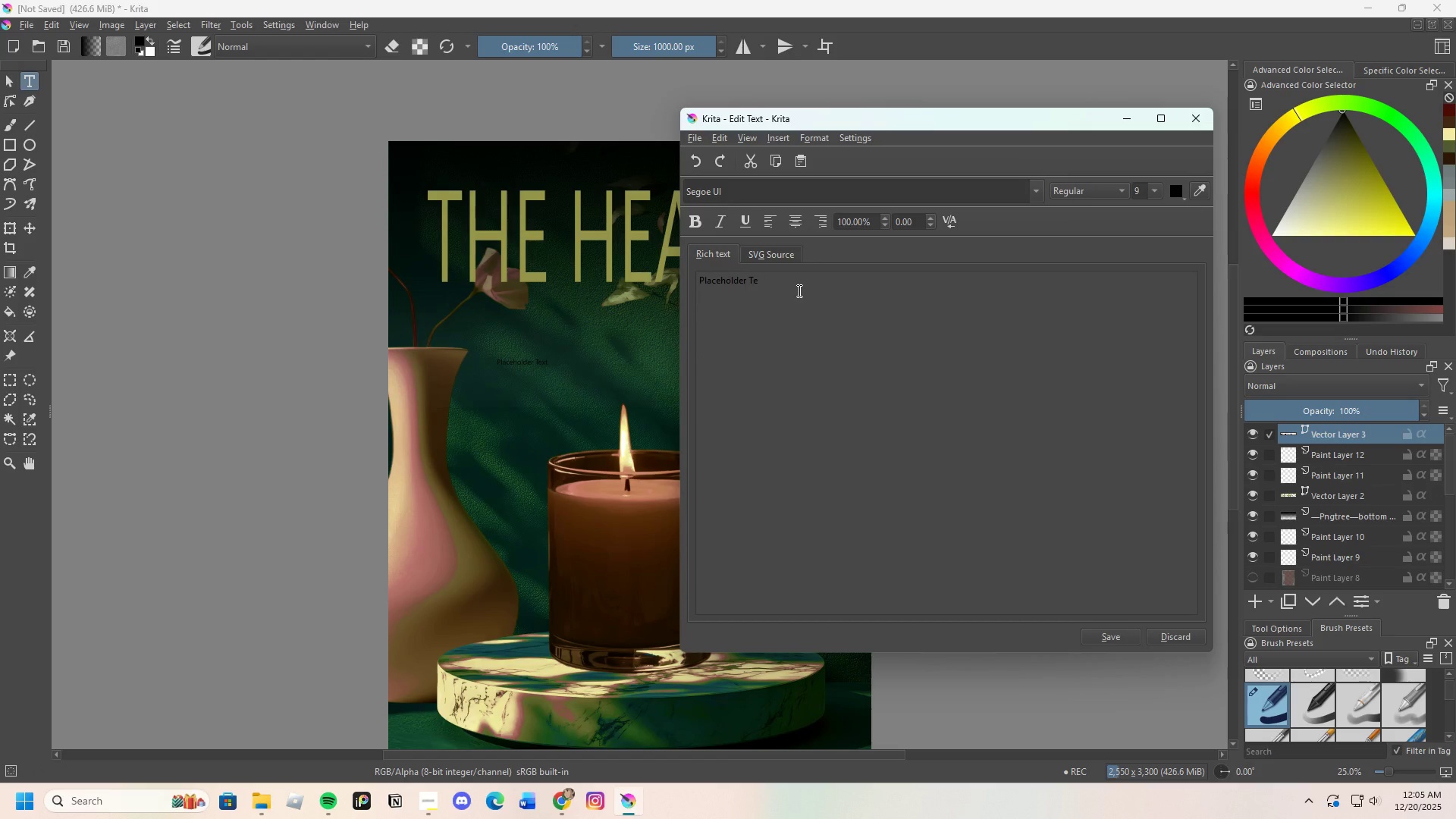 
key(Backspace)
 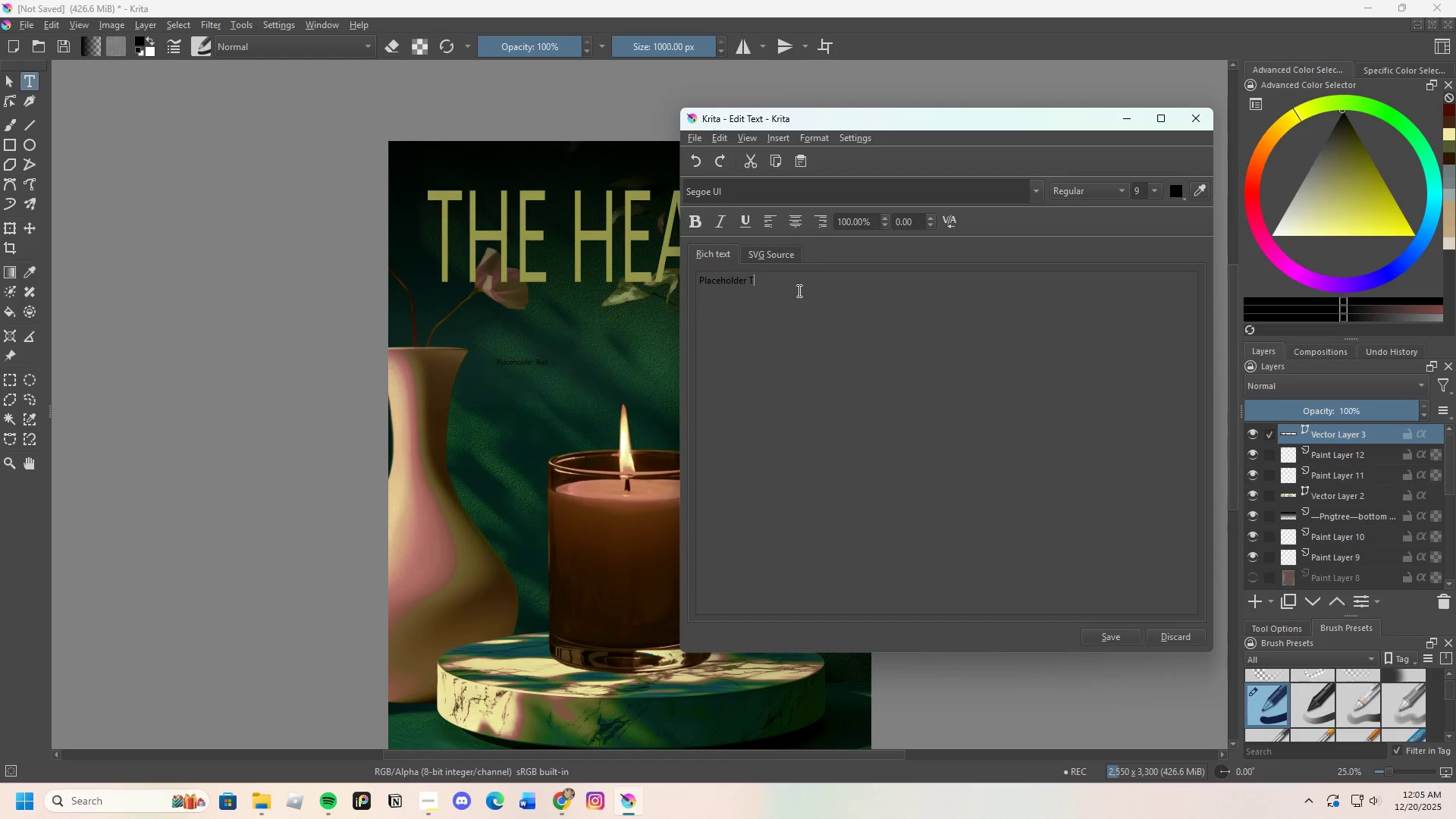 
key(Backspace)
 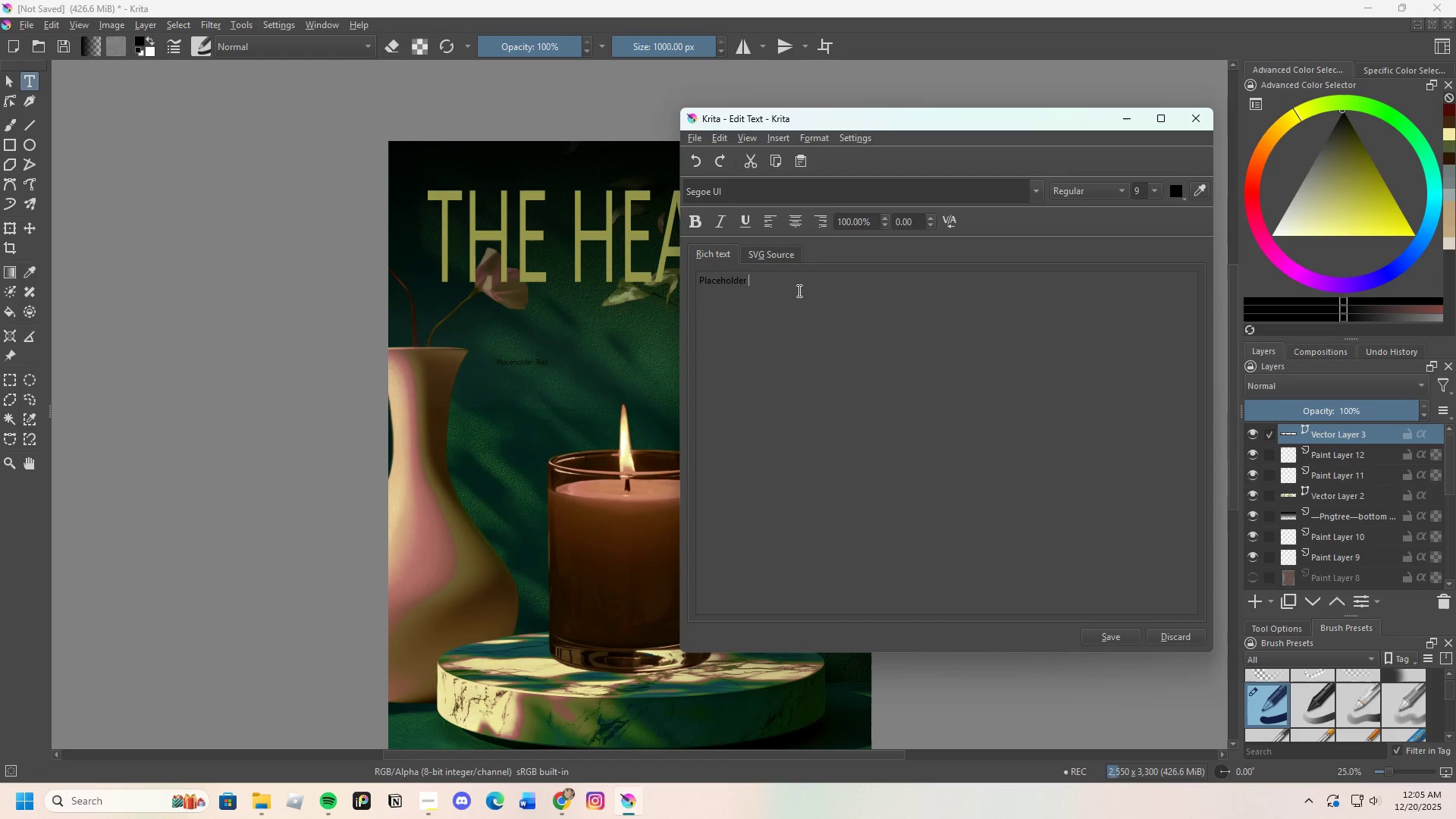 
key(Backspace)
 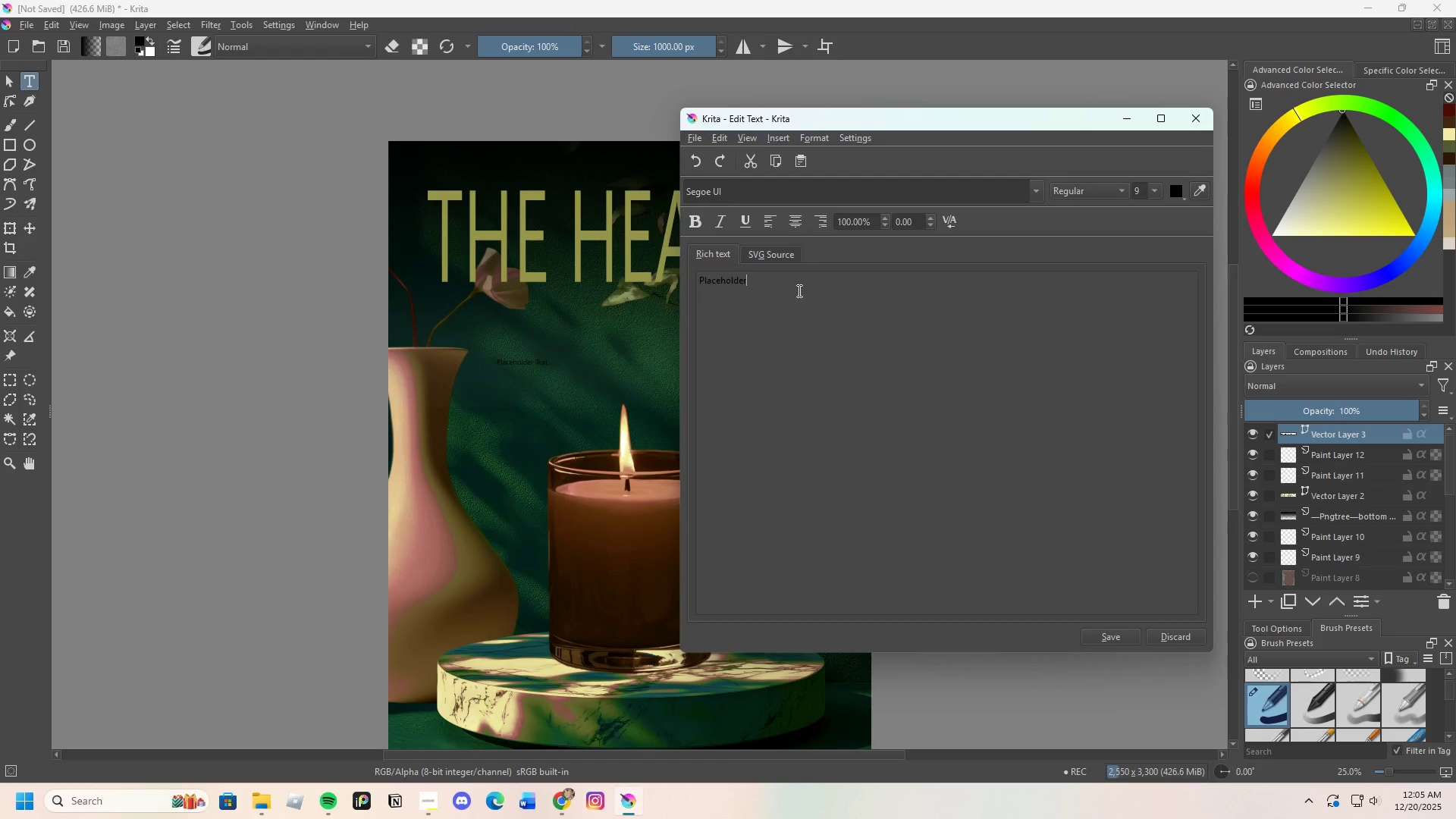 
key(Backspace)
 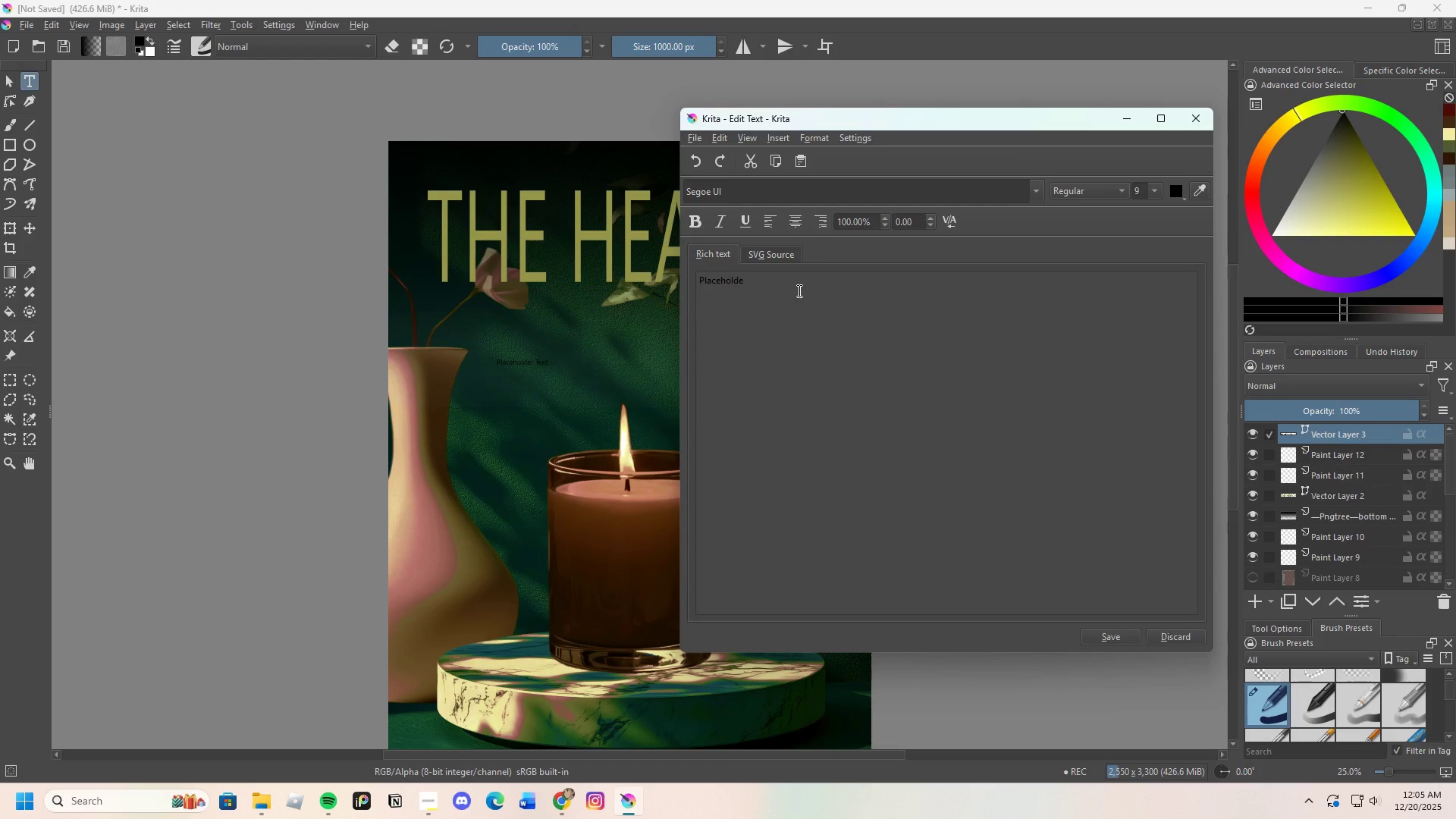 
key(Backspace)
 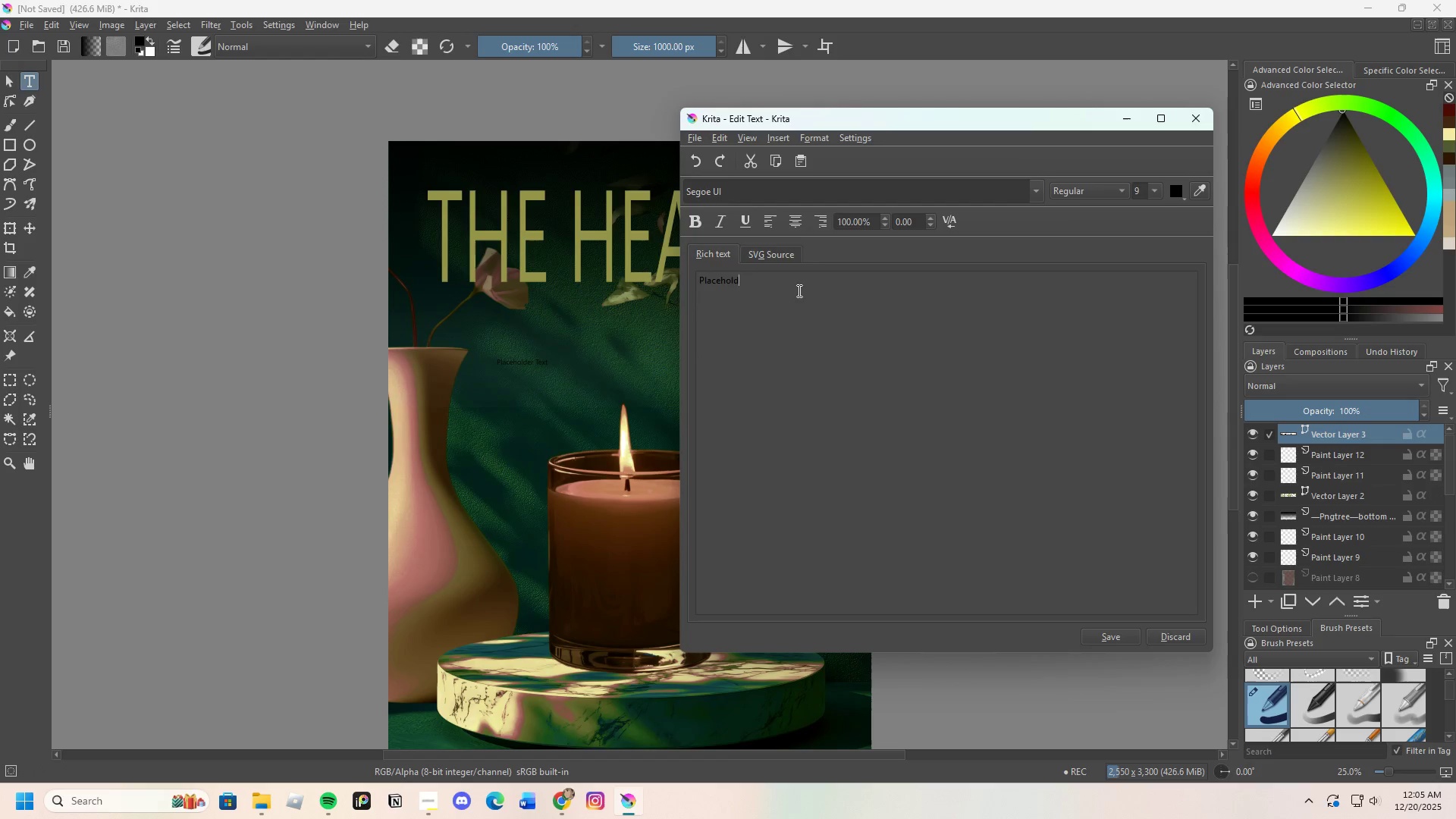 
key(Backspace)
 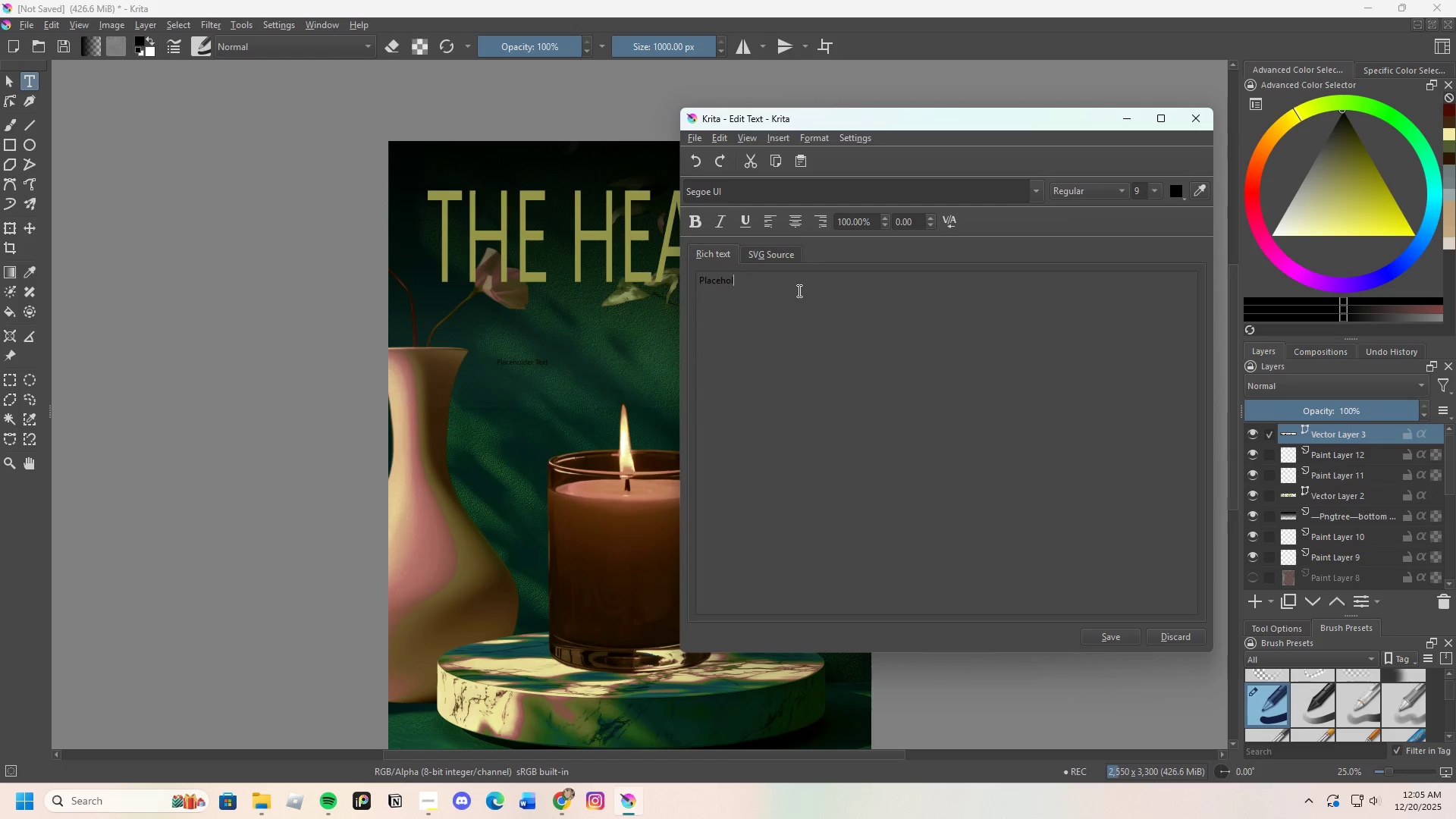 
key(Backspace)
 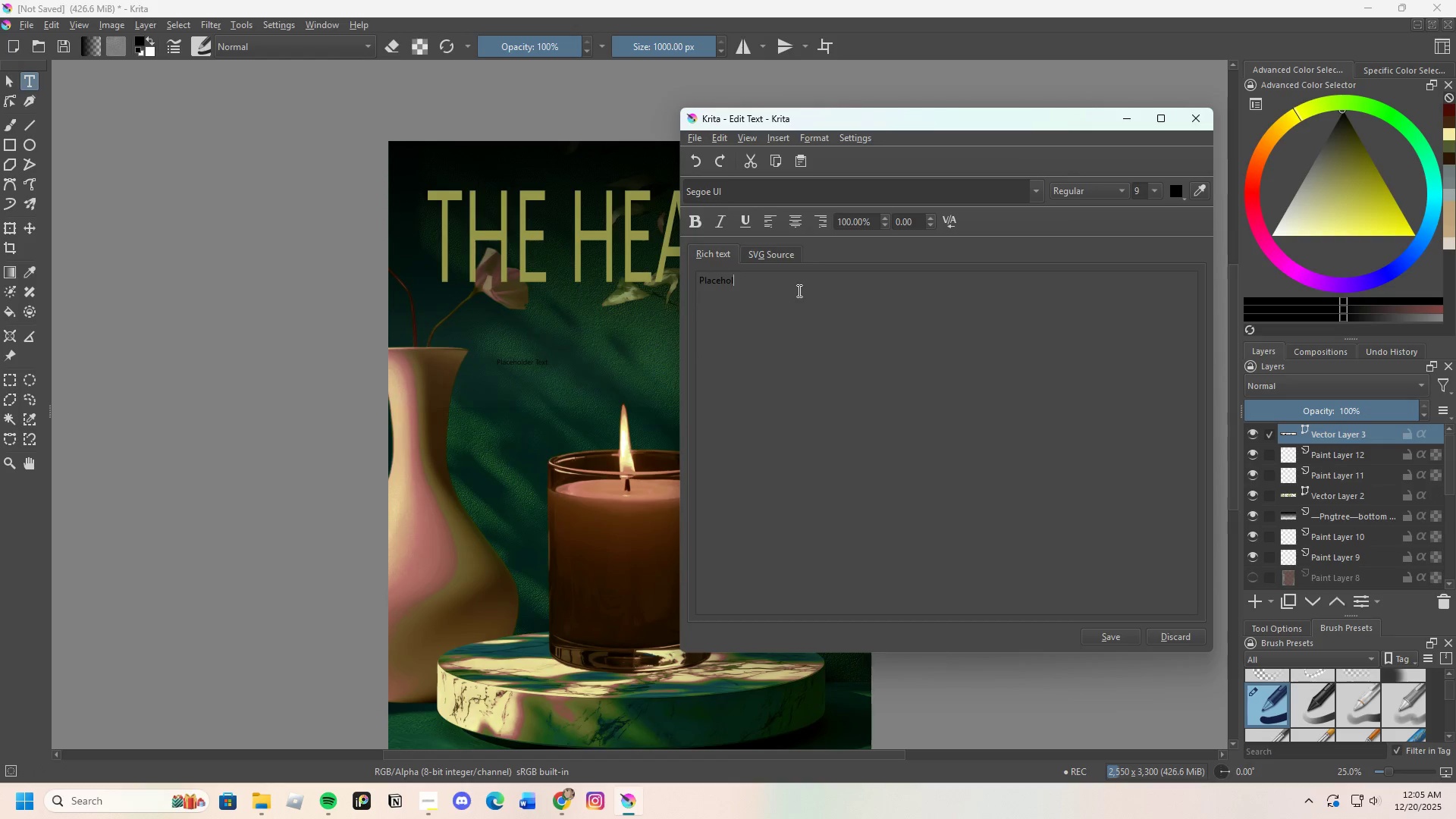 
key(Backspace)
 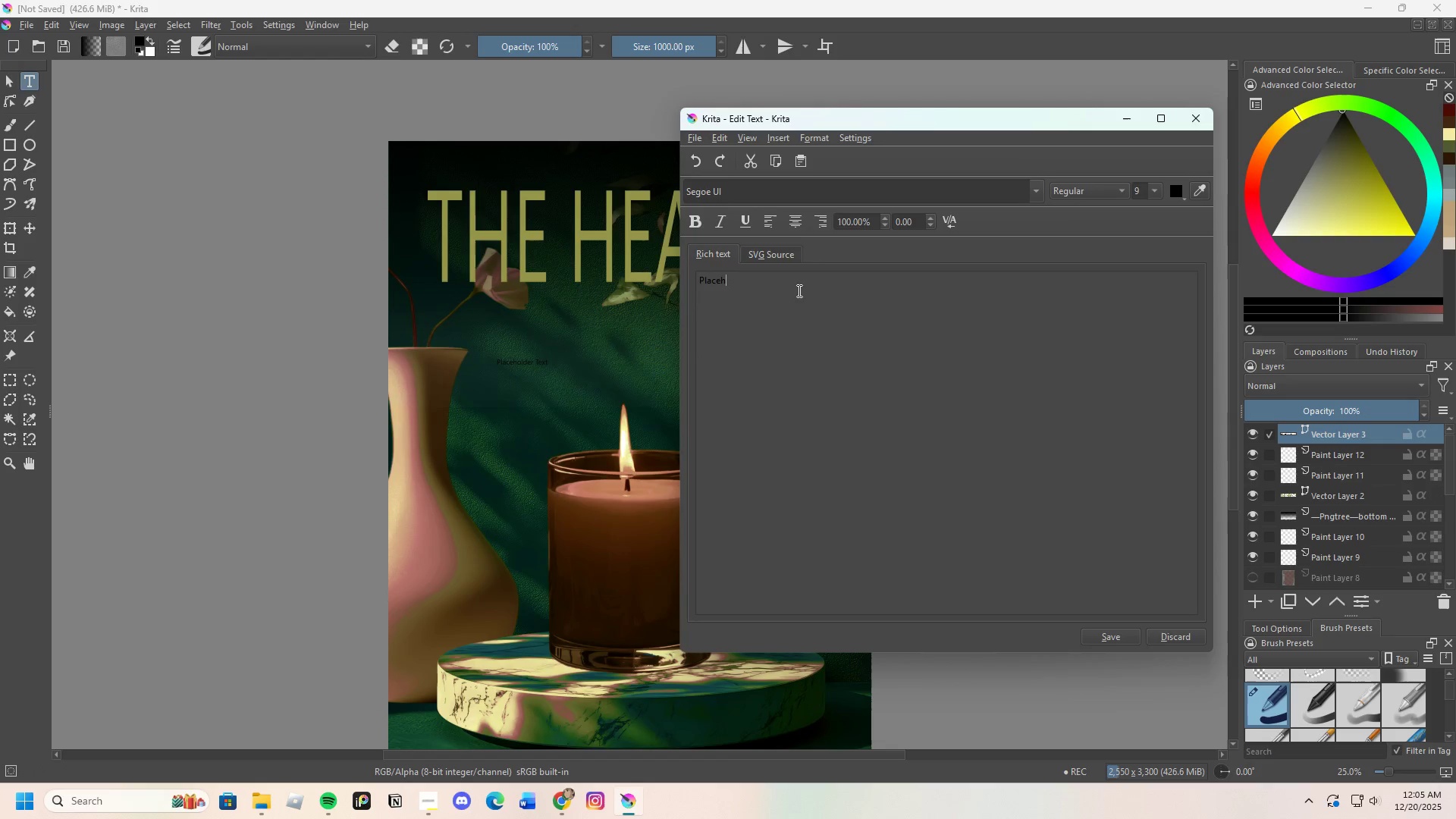 
key(Backspace)
 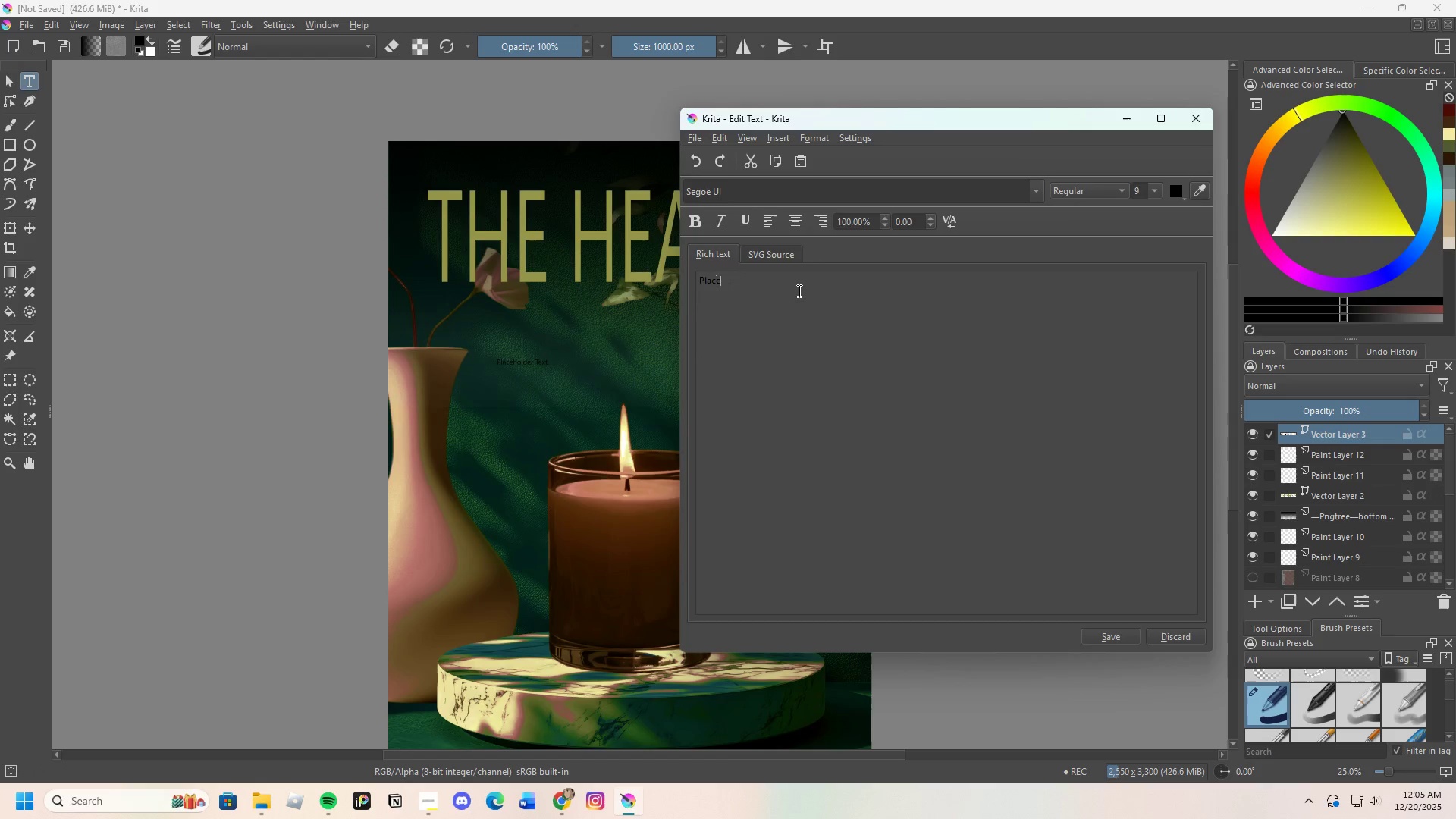 
key(Backspace)
 